 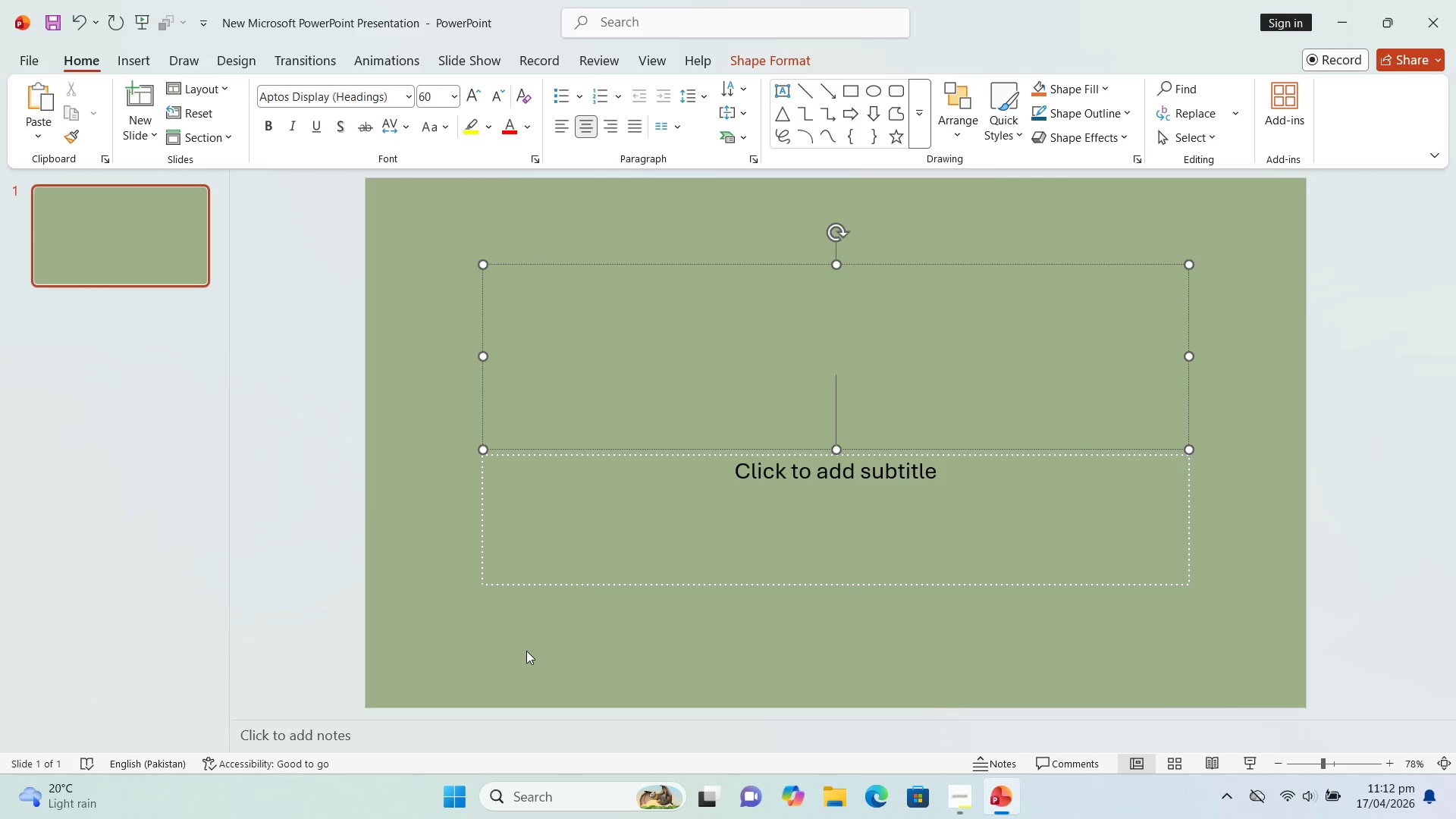 
type(dfg)
key(Backspace)
key(Backspace)
key(Backspace)
 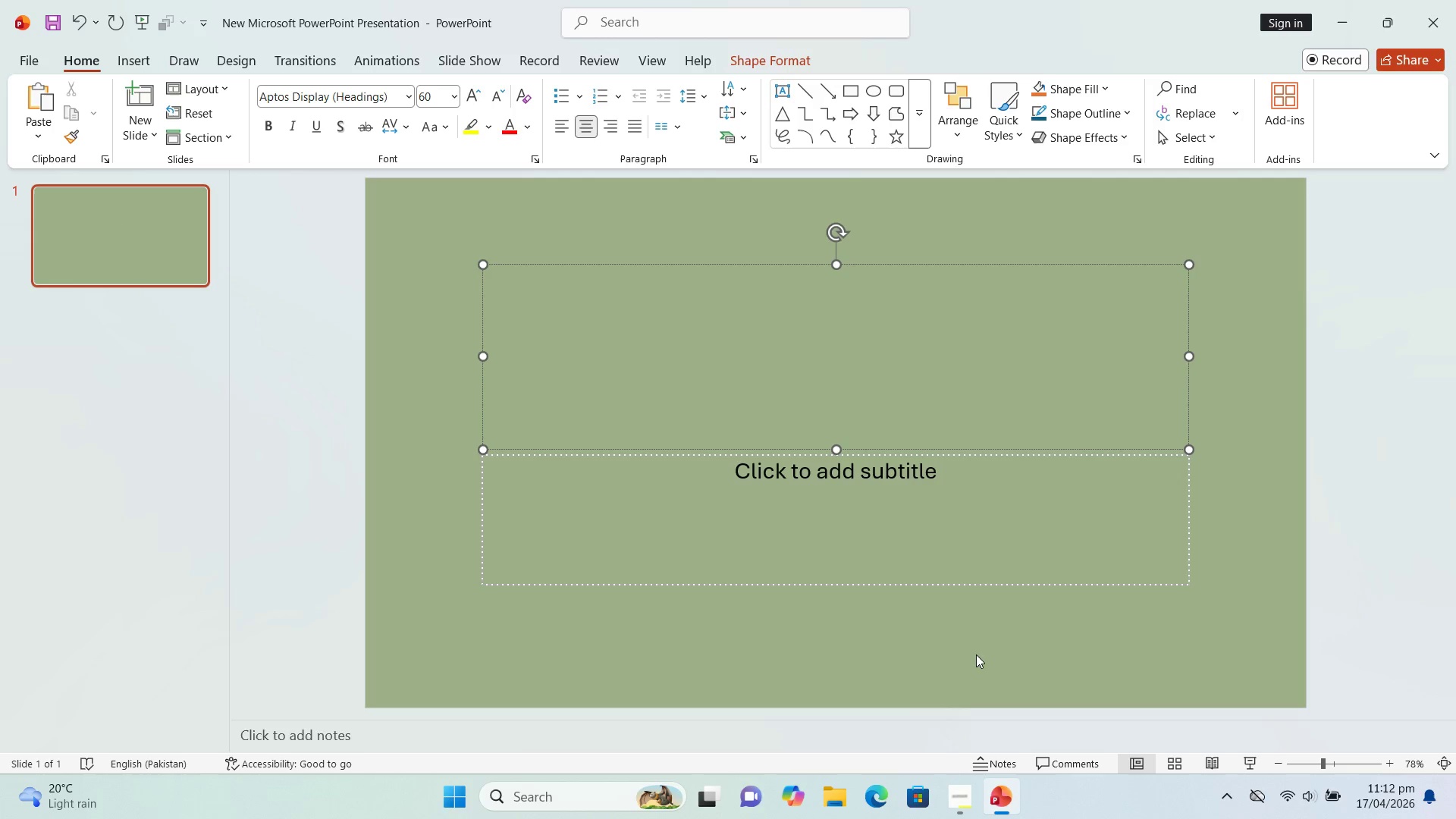 
wait(8.2)
 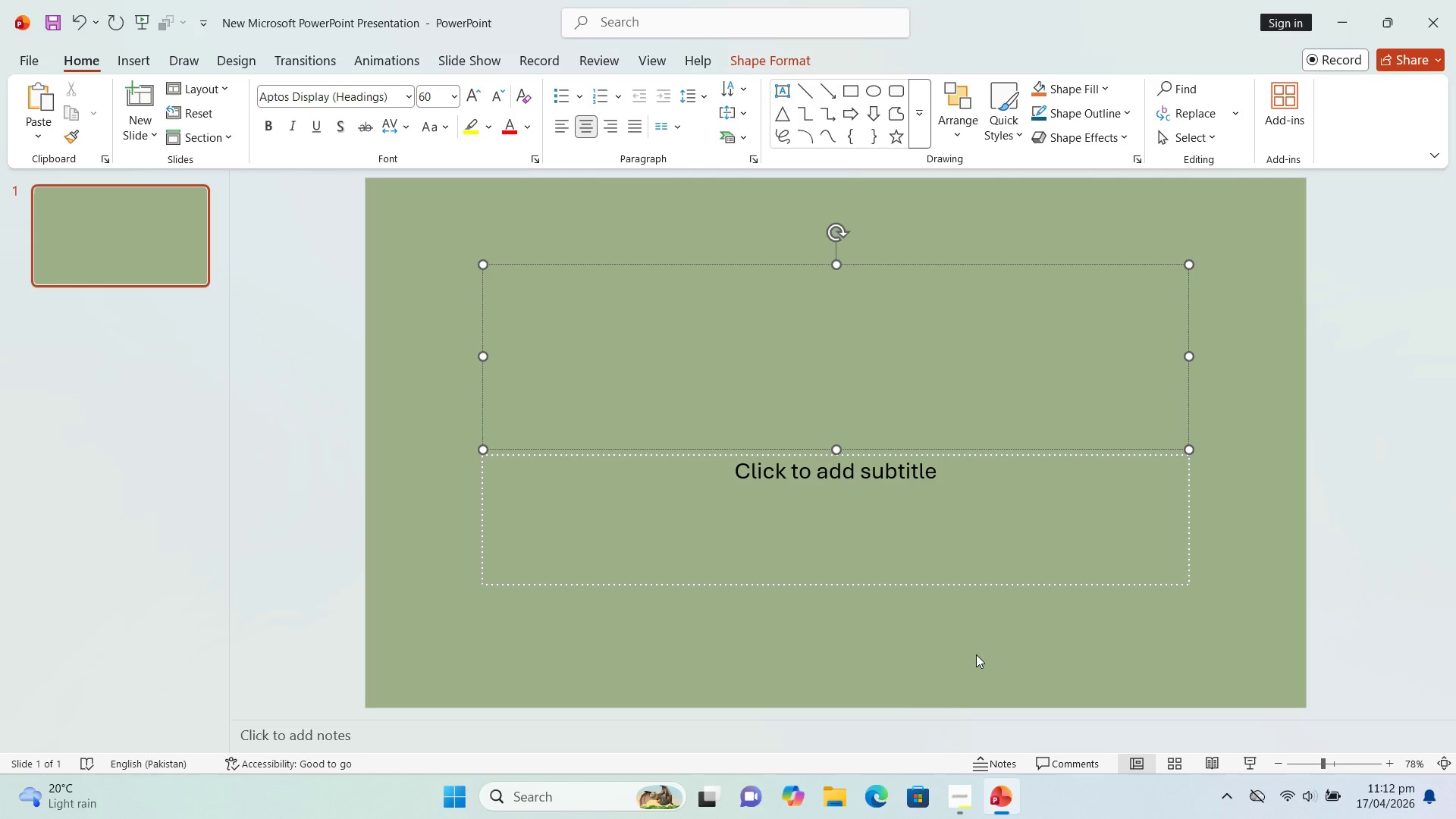 
left_click([529, 130])
 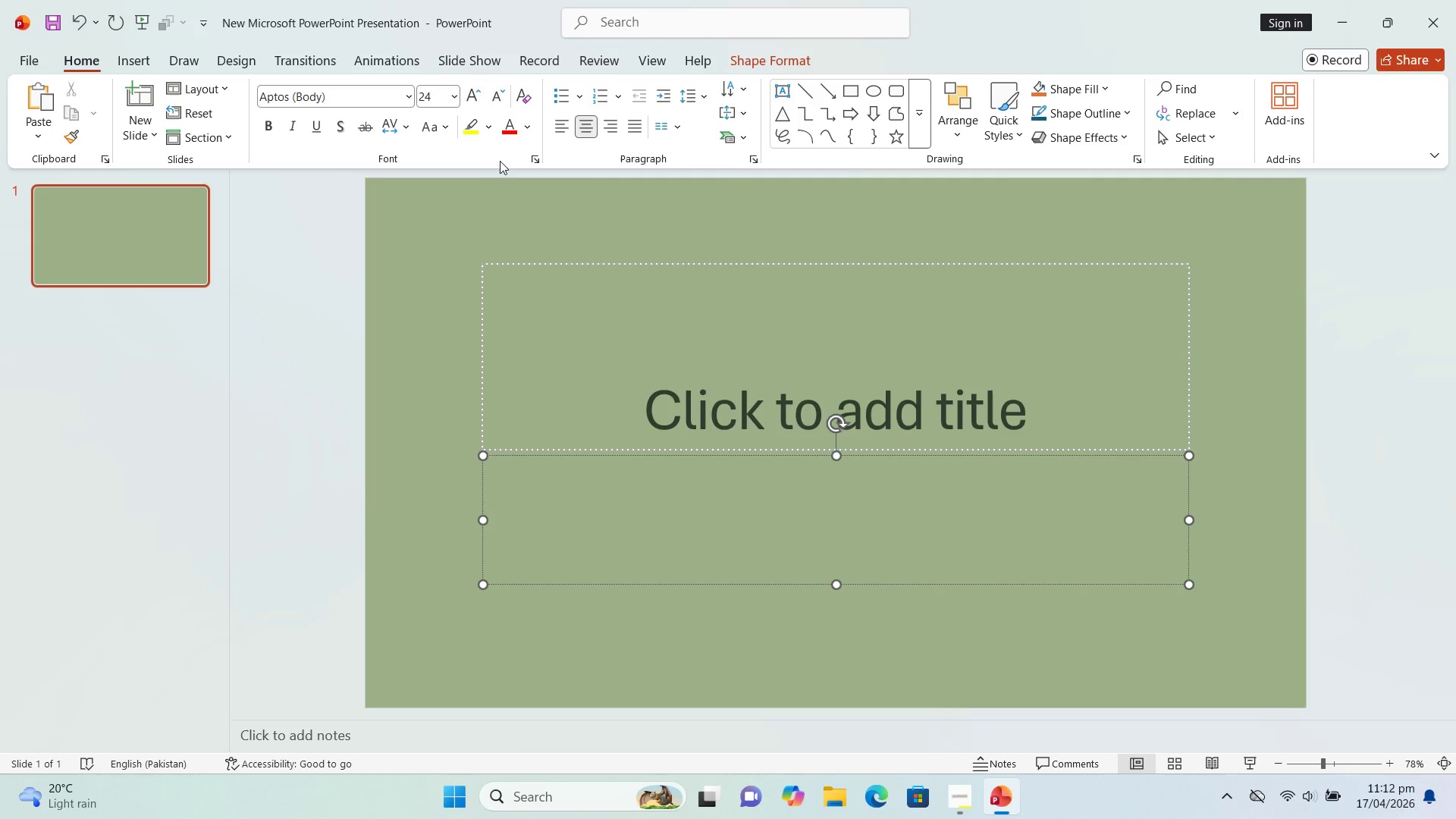 
wait(5.08)
 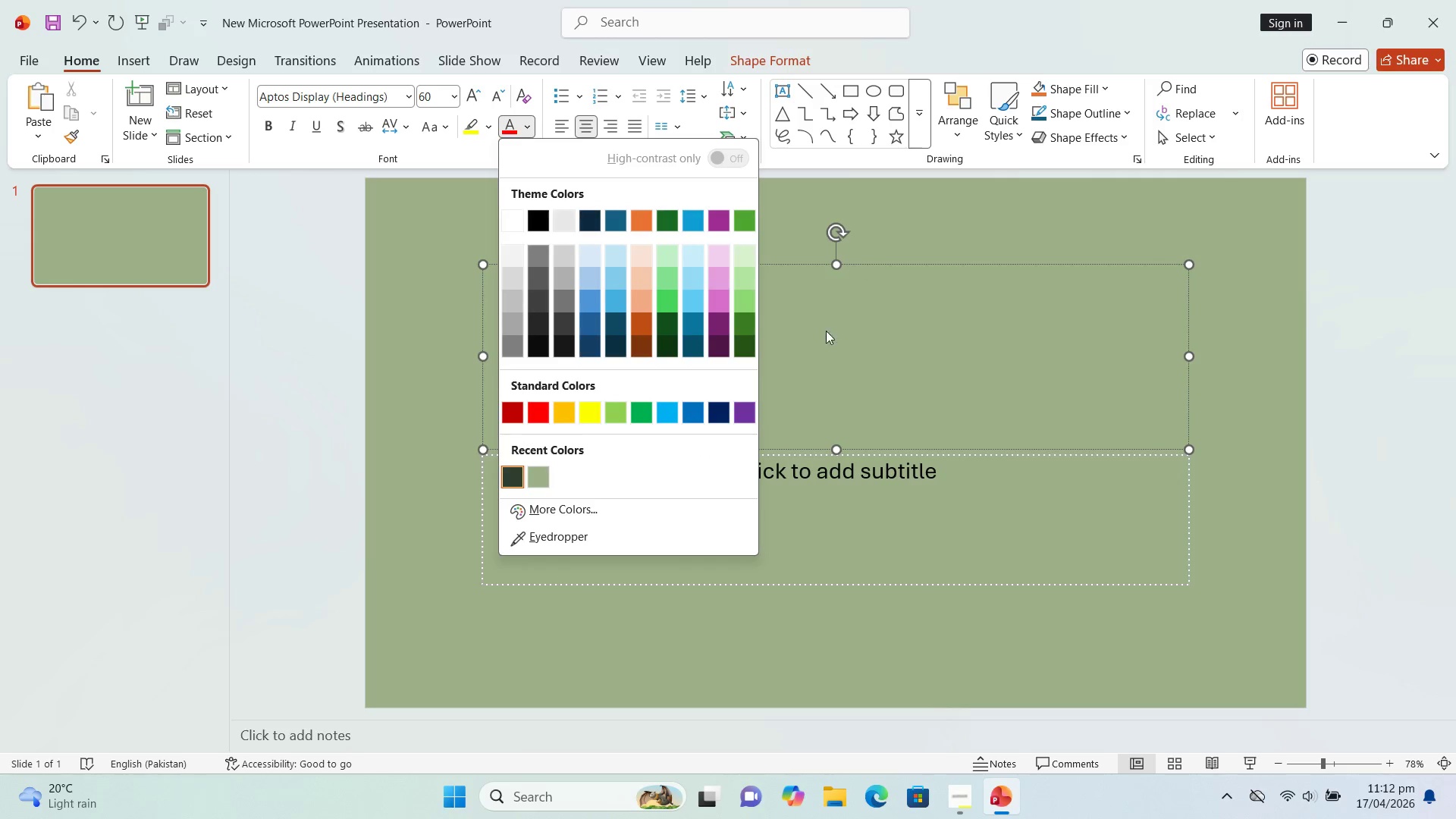 
left_click([527, 131])
 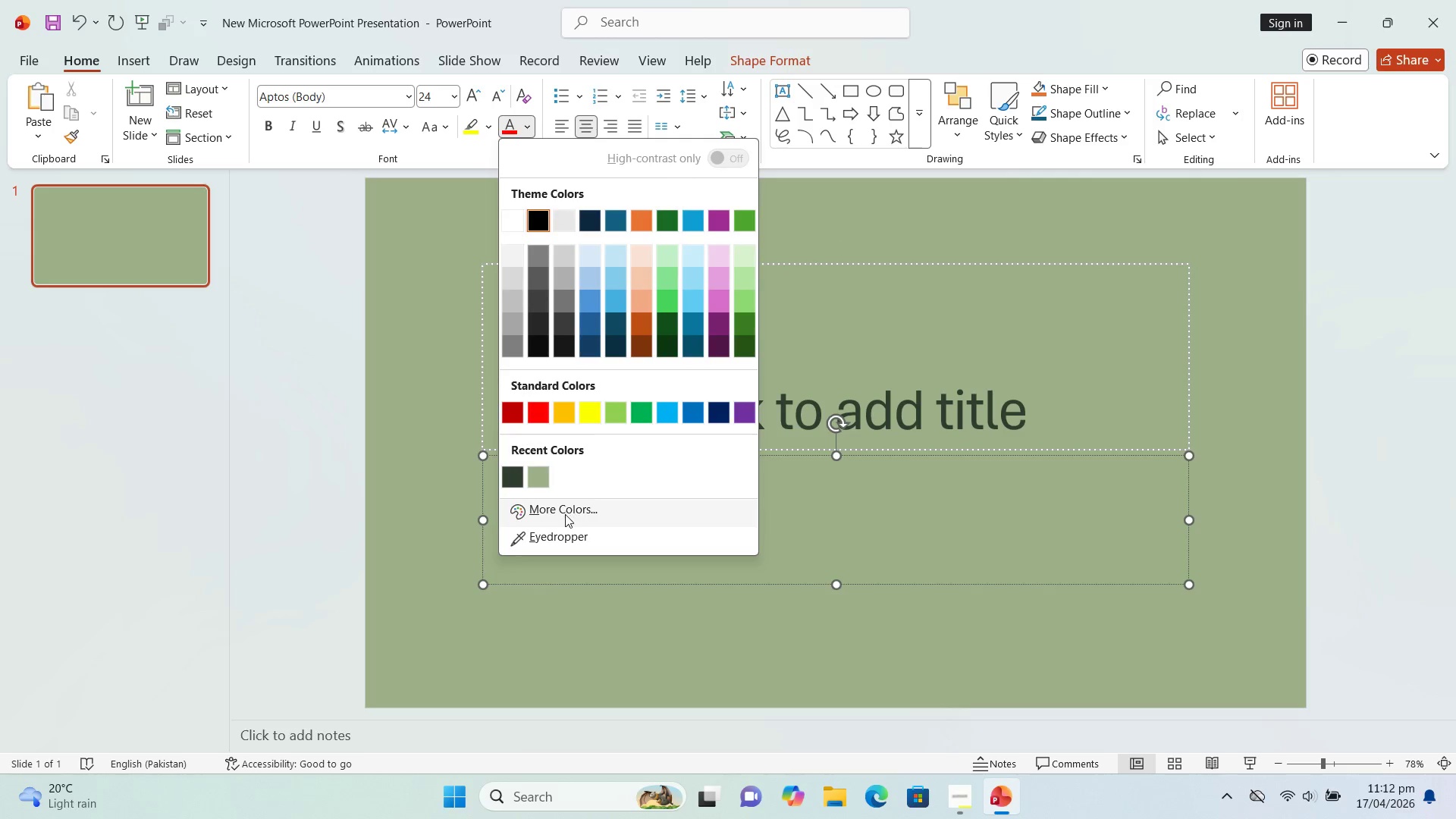 
left_click([565, 514])
 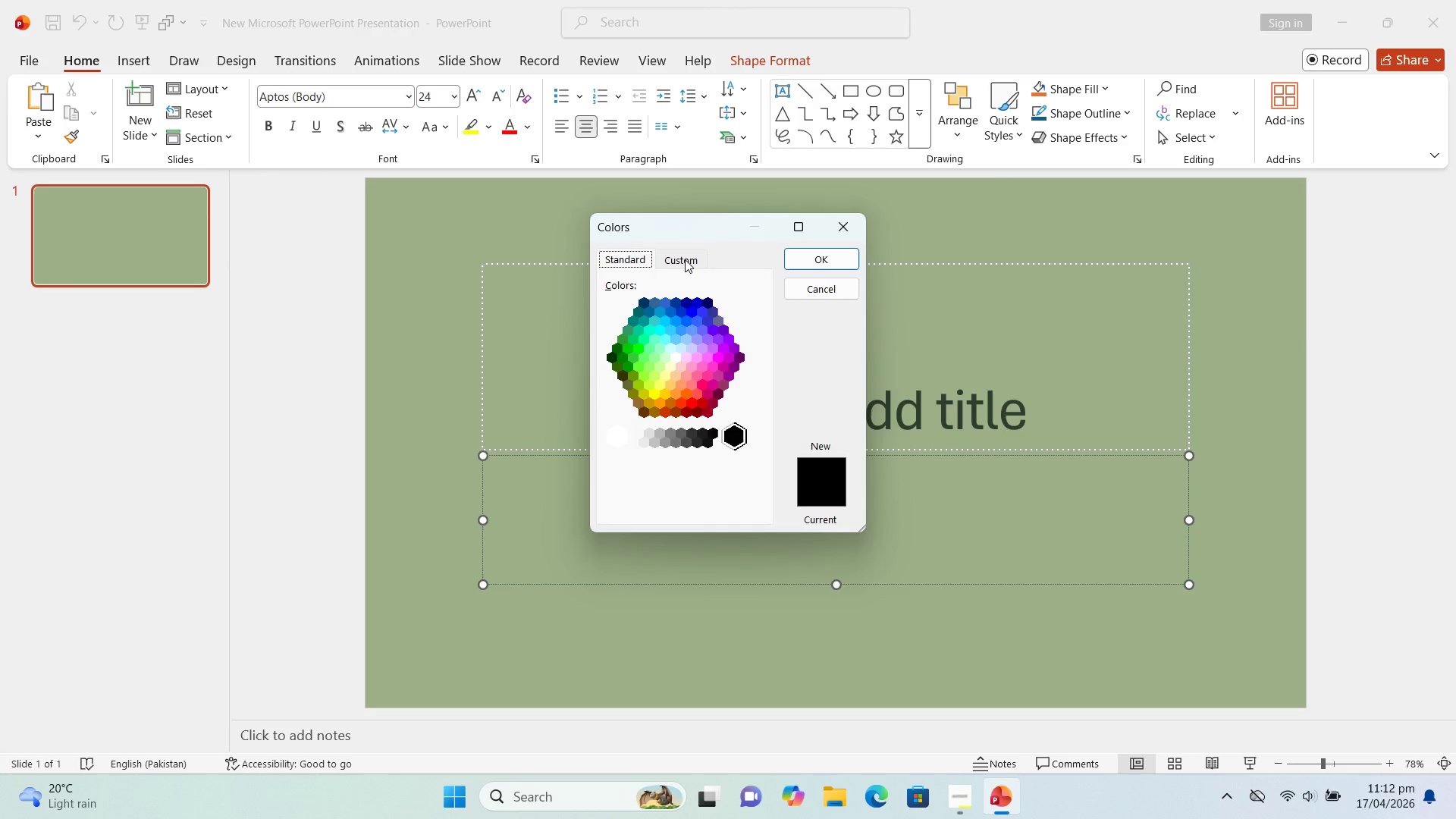 
left_click([685, 259])
 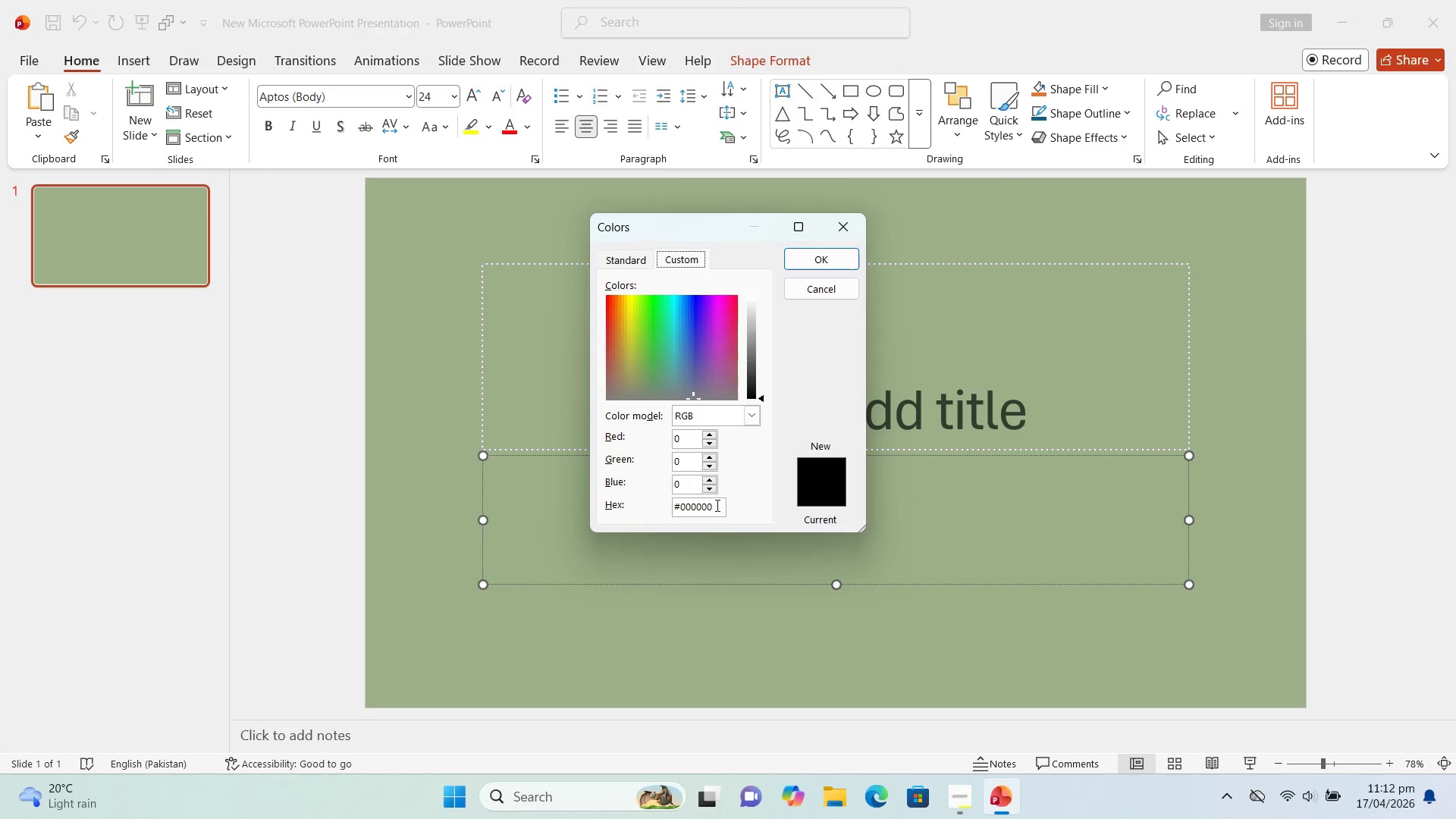 
left_click([716, 505])
 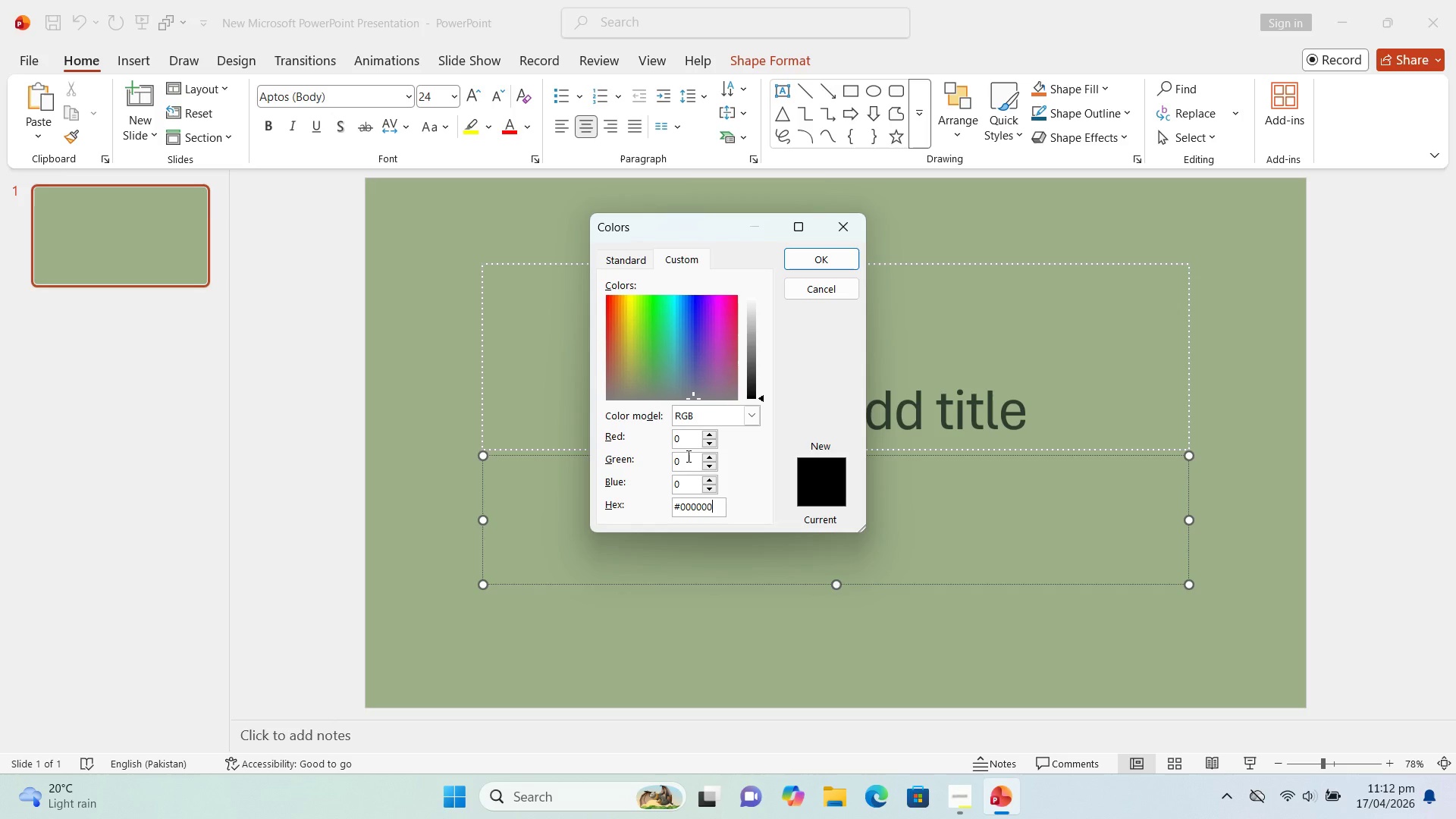 
key(Backspace)
 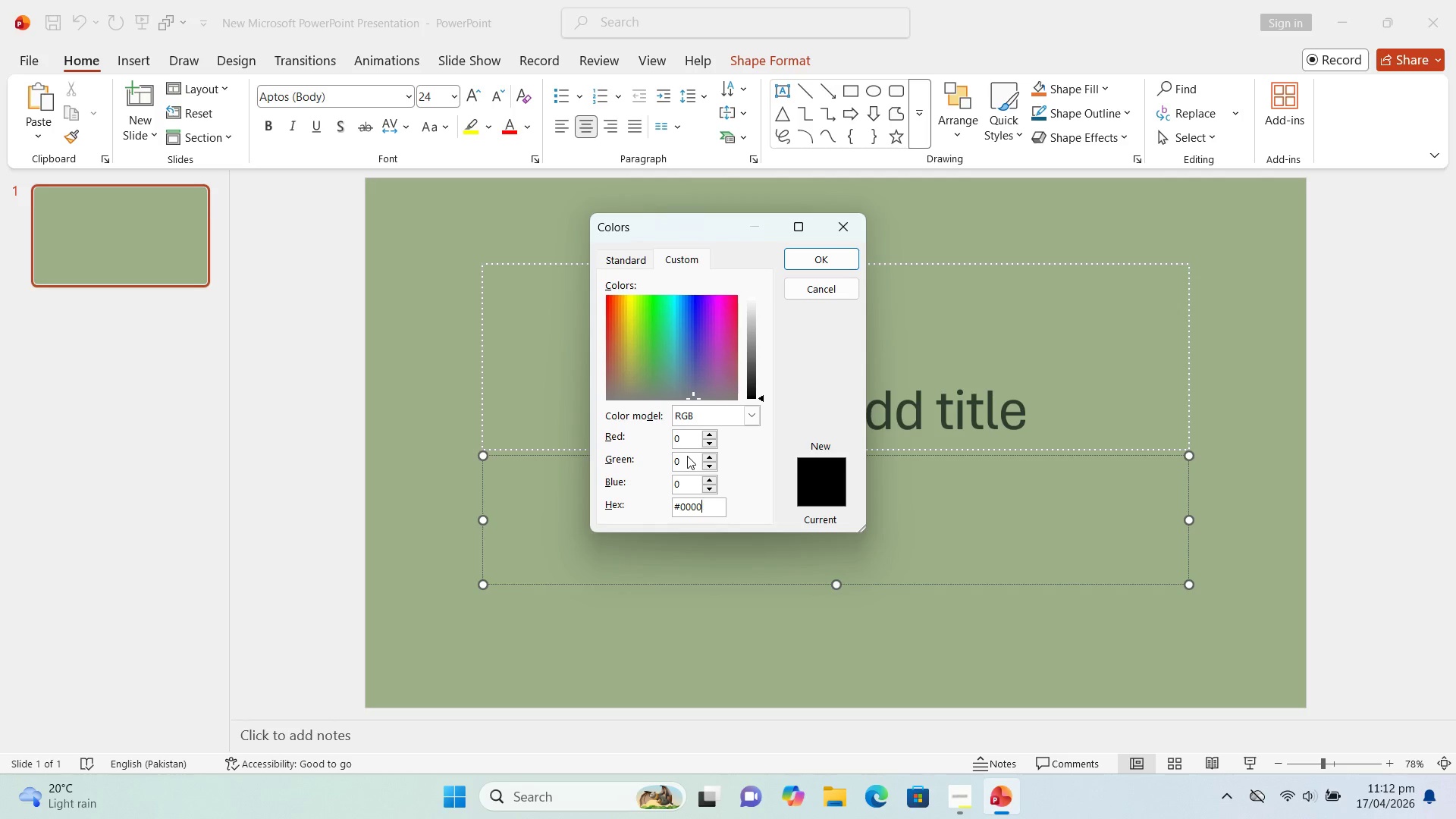 
key(Backspace)
 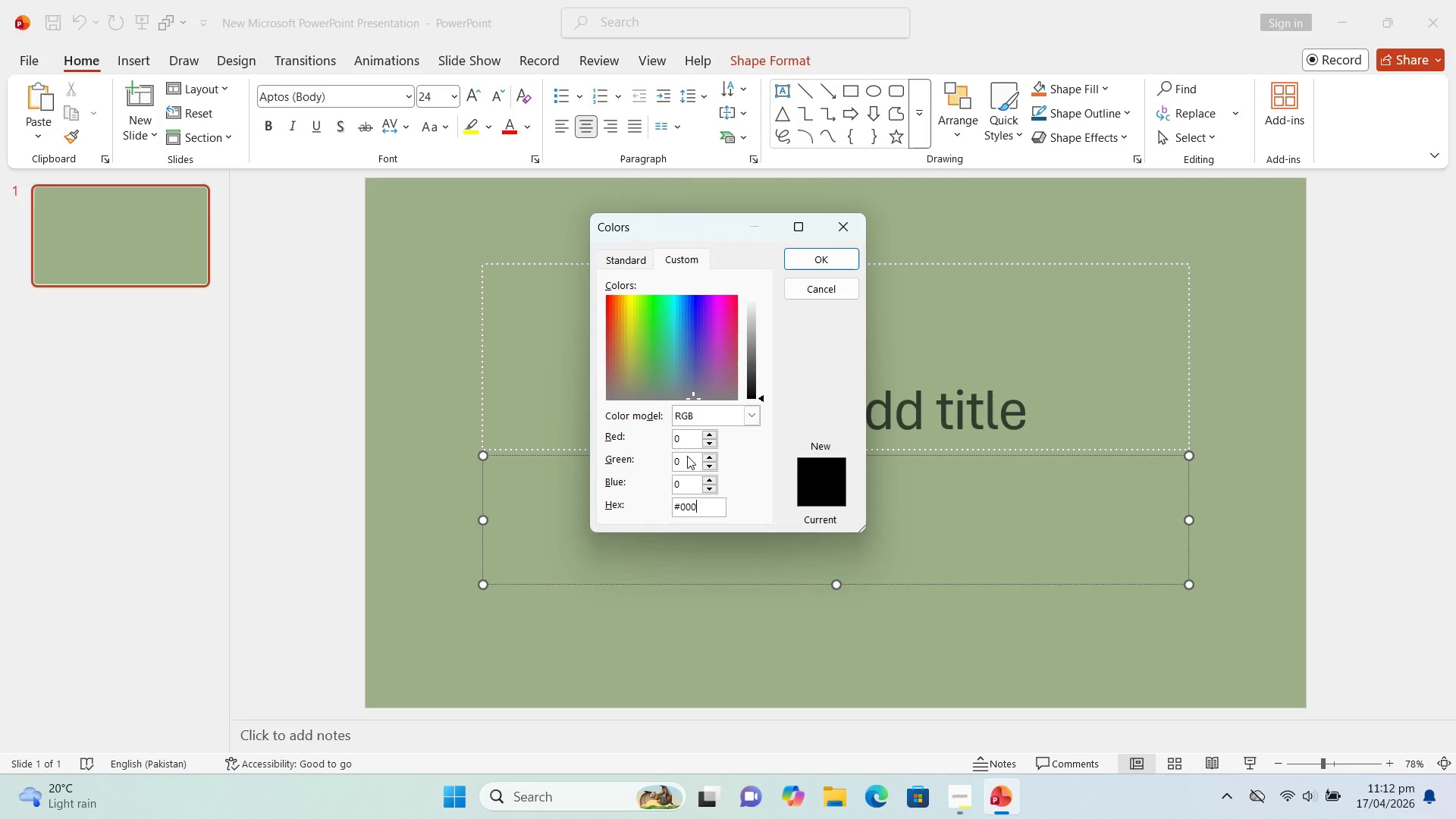 
key(Backspace)
 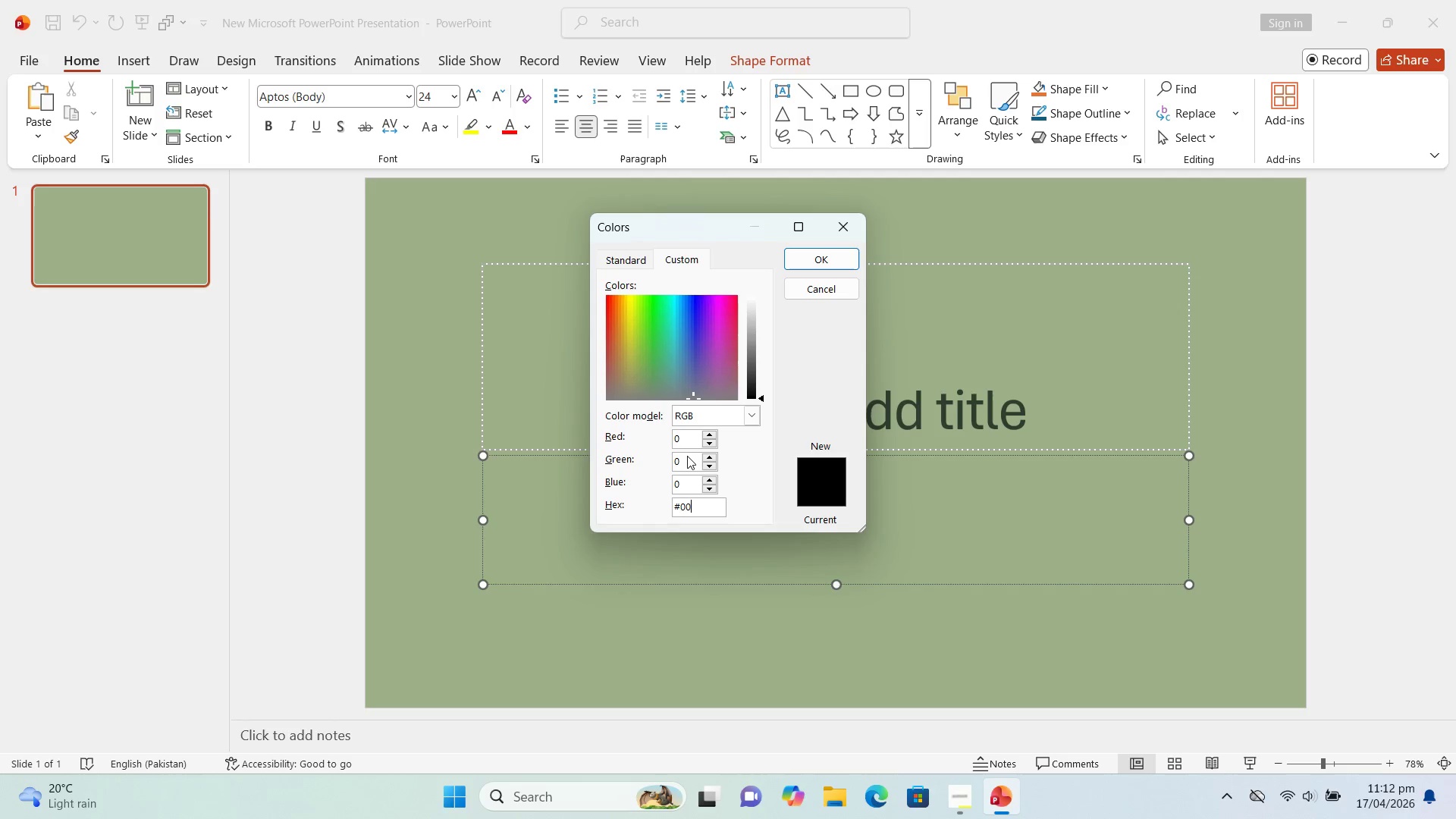 
key(Backspace)
 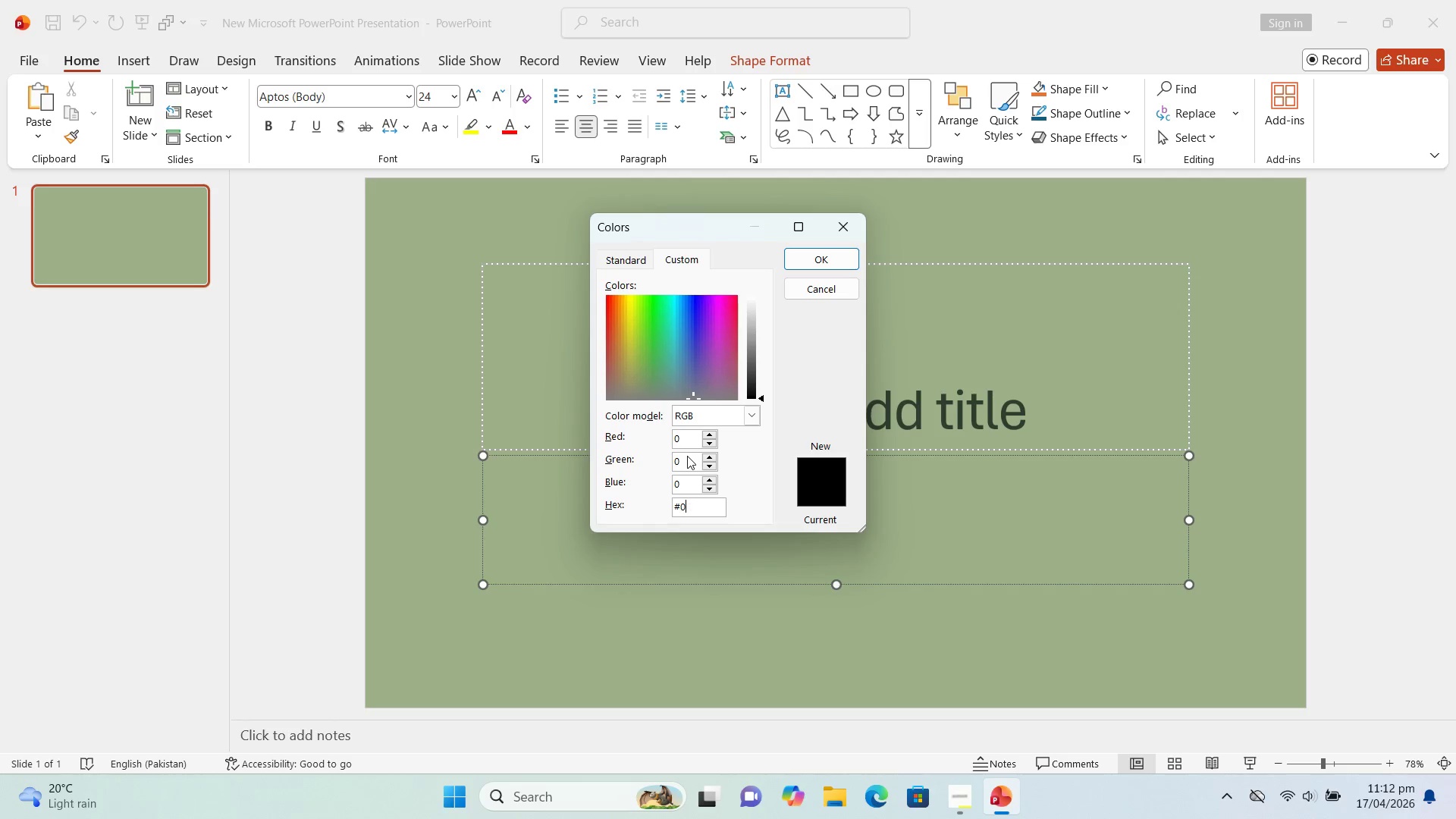 
key(Backspace)
 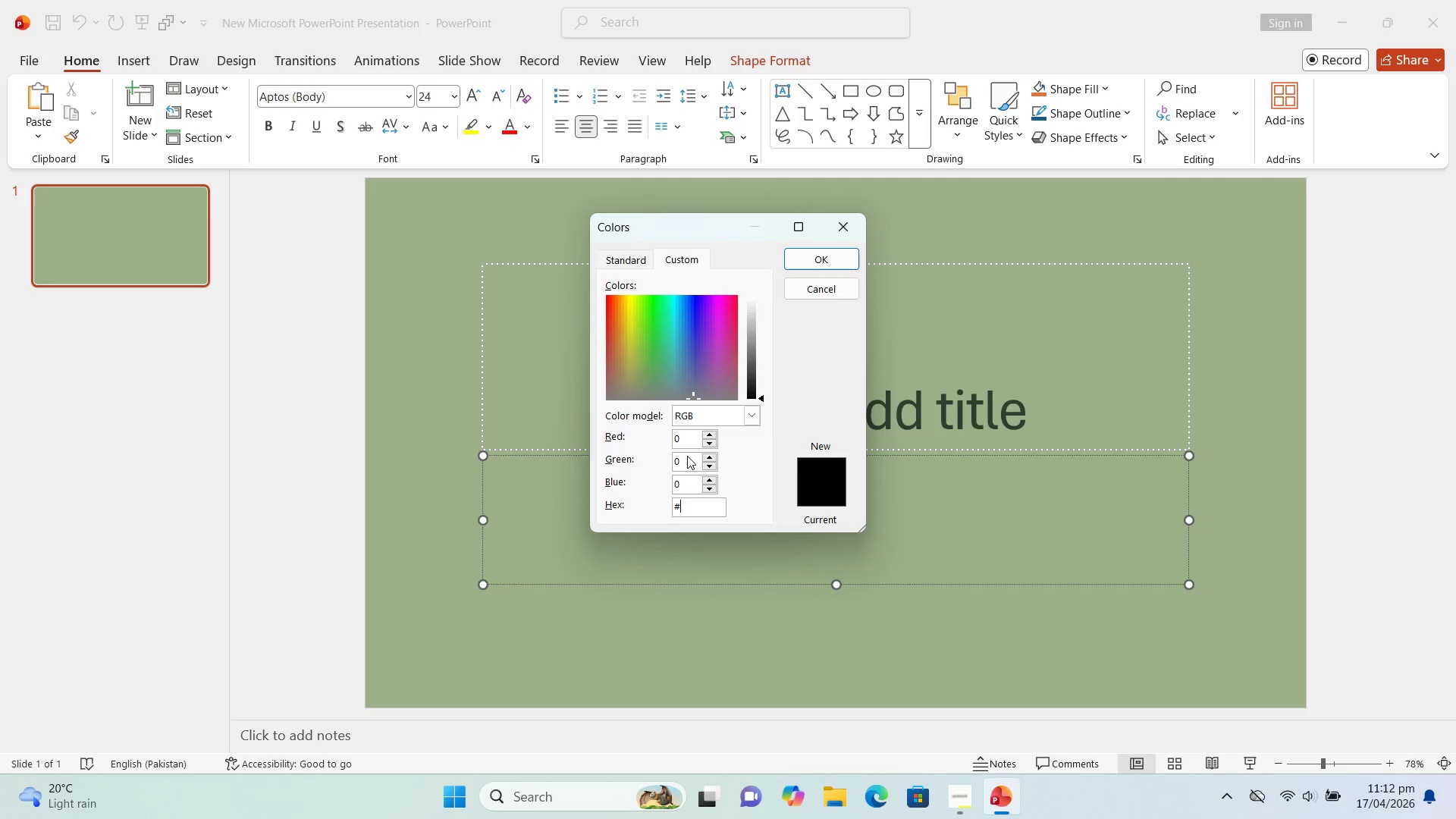 
key(Backspace)
 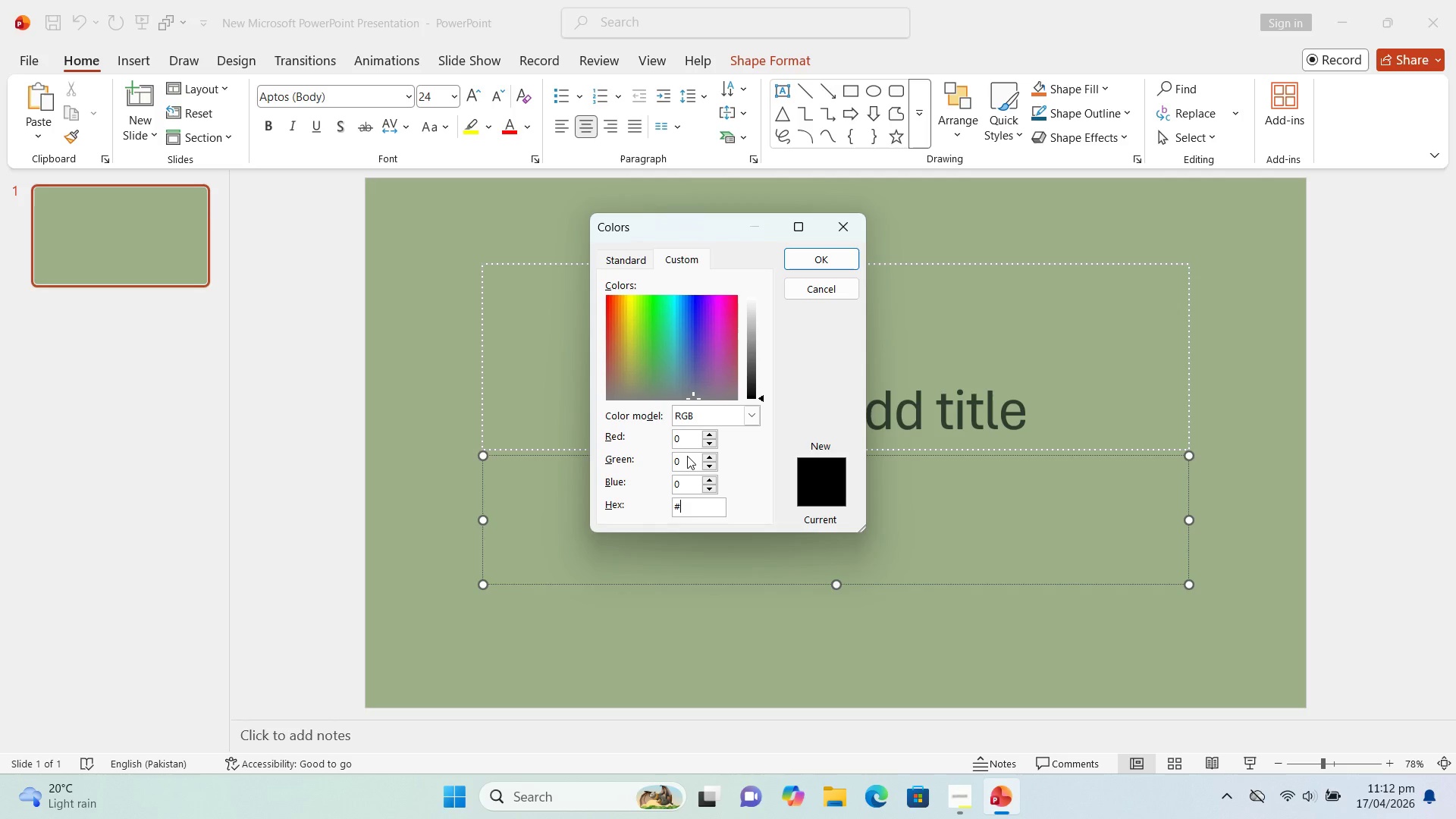 
wait(5.92)
 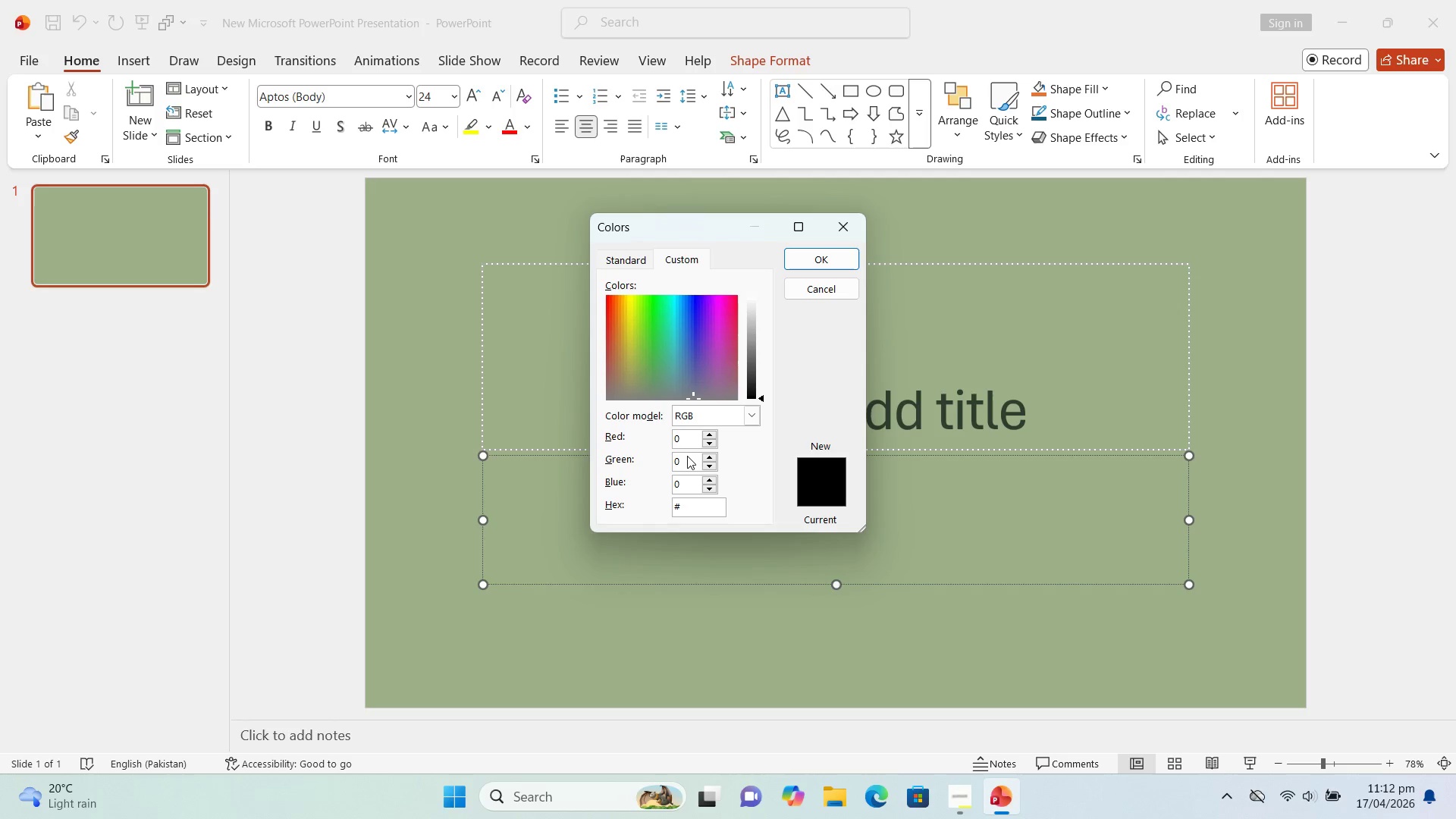 
type(5a5a5a)
 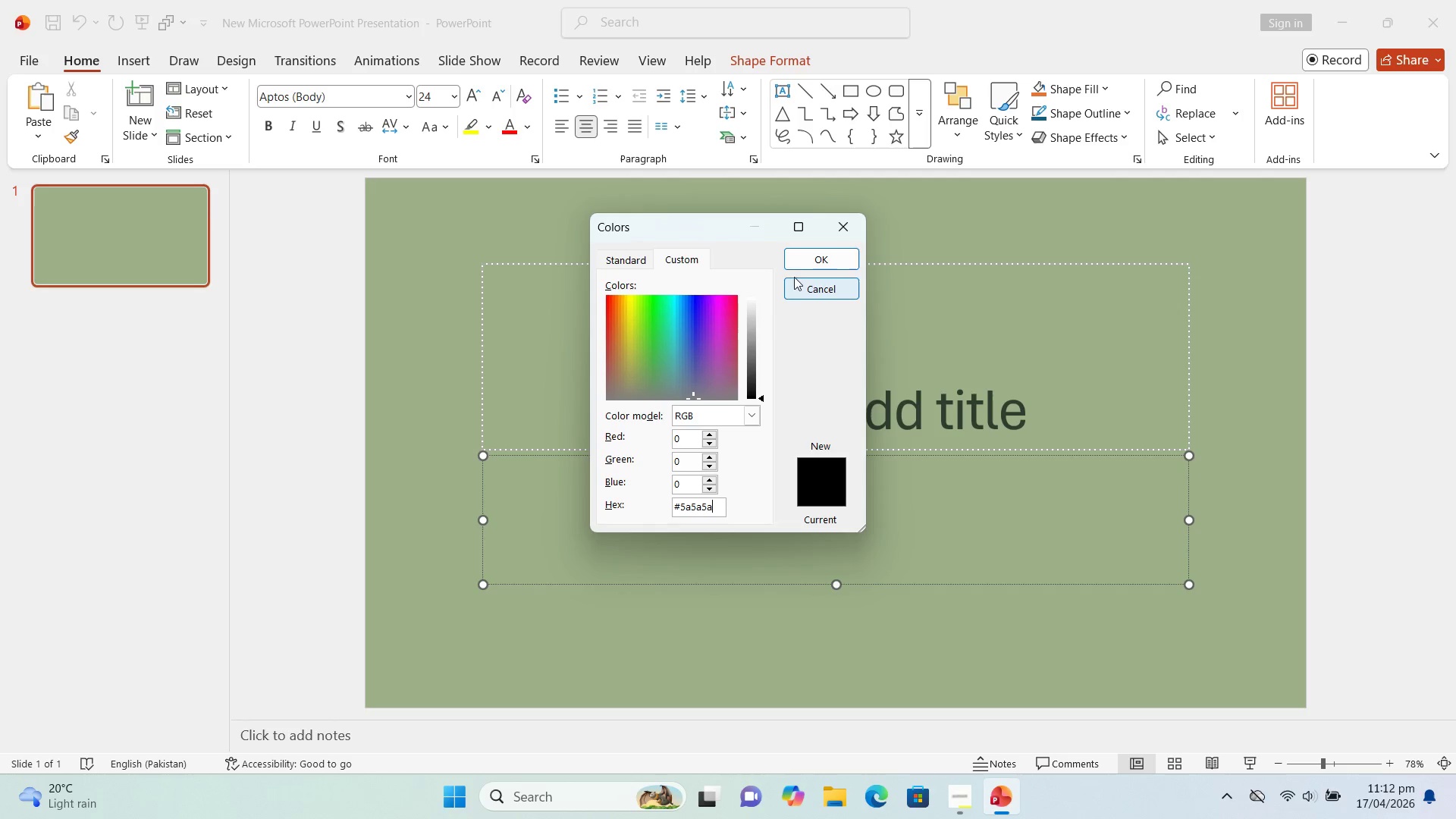 
left_click([807, 264])
 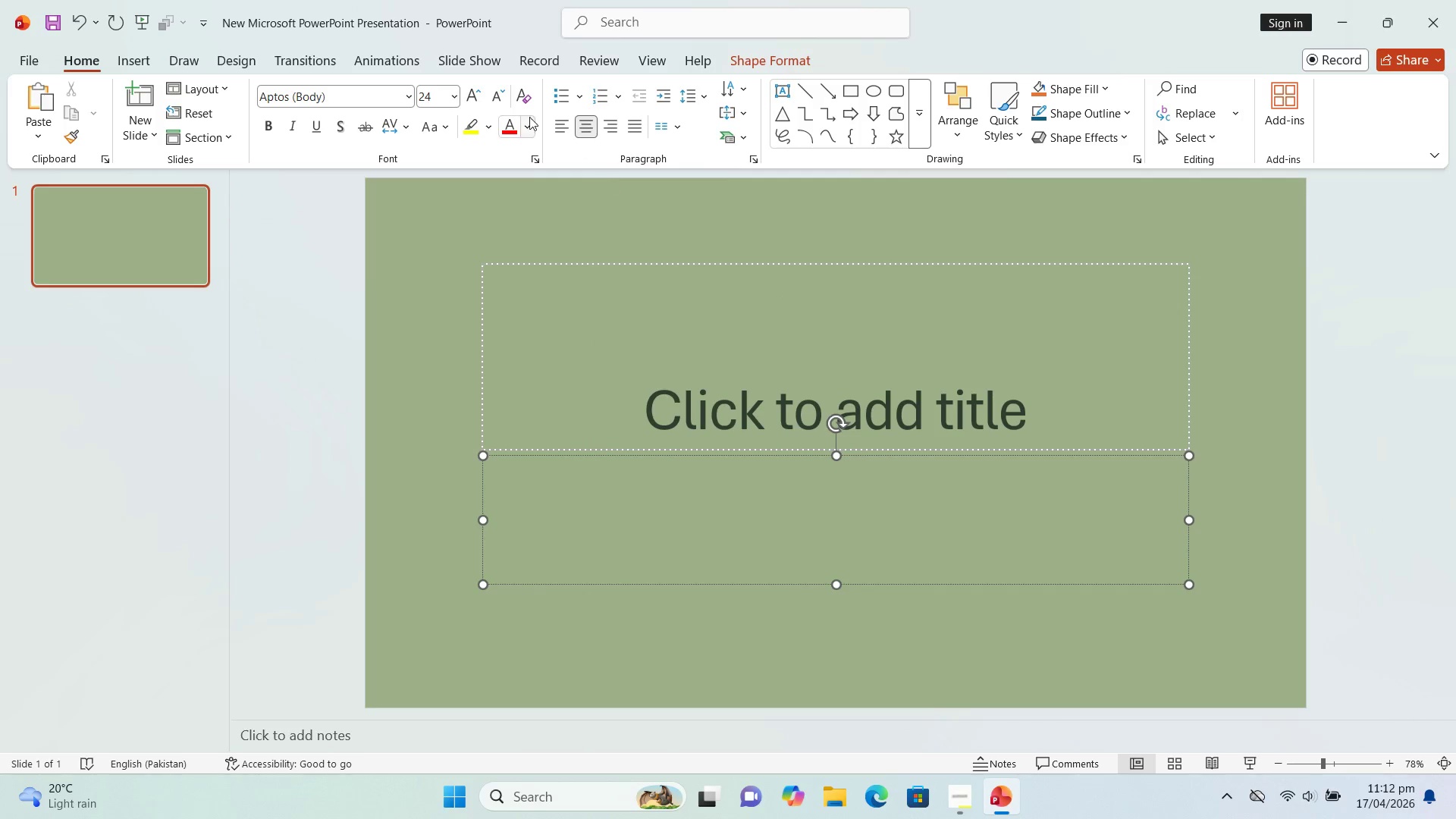 
left_click([529, 126])
 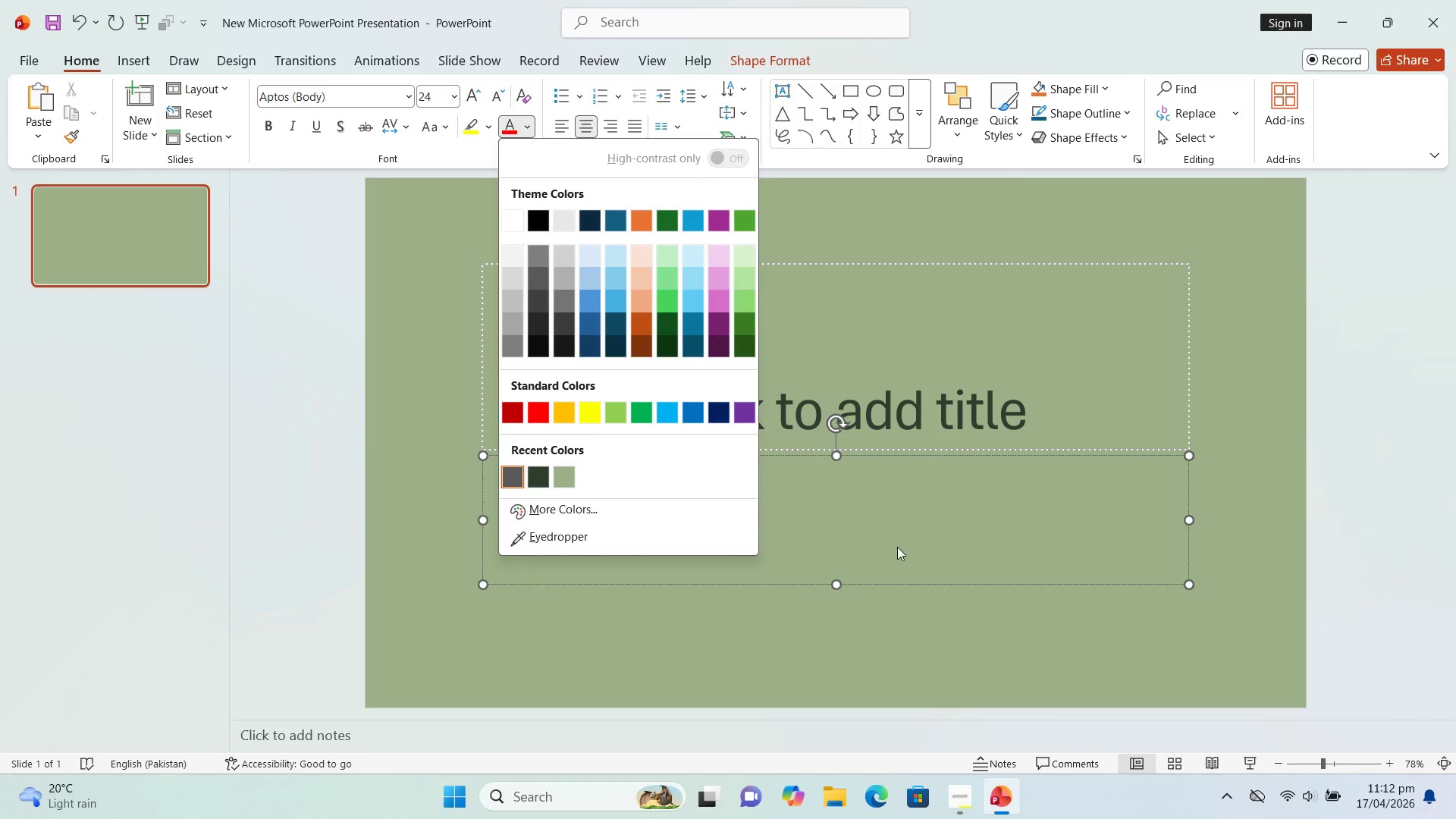 
left_click([829, 471])
 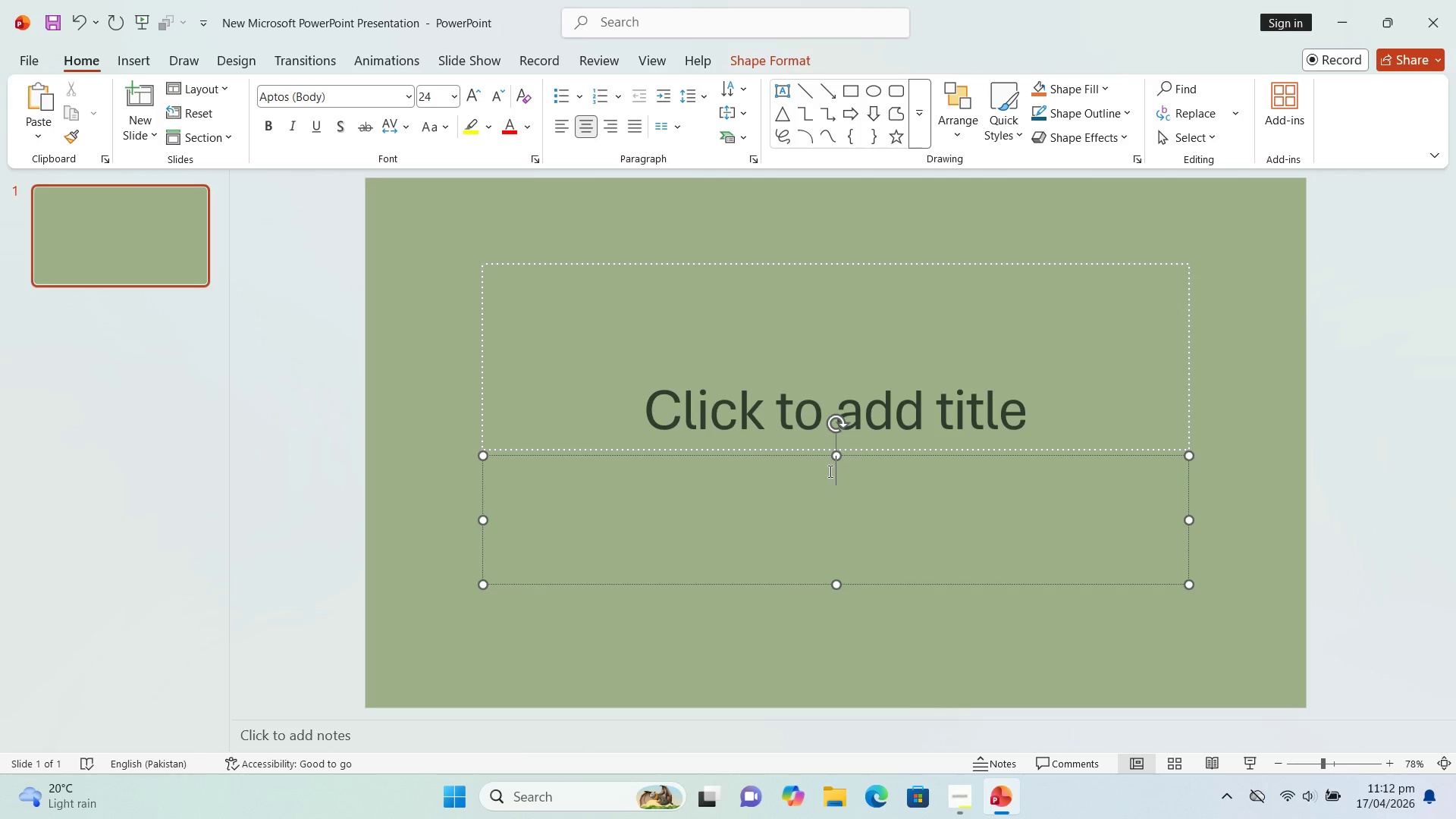 
type(dfdgd)
key(Backspace)
key(Backspace)
key(Backspace)
key(Backspace)
key(Backspace)
 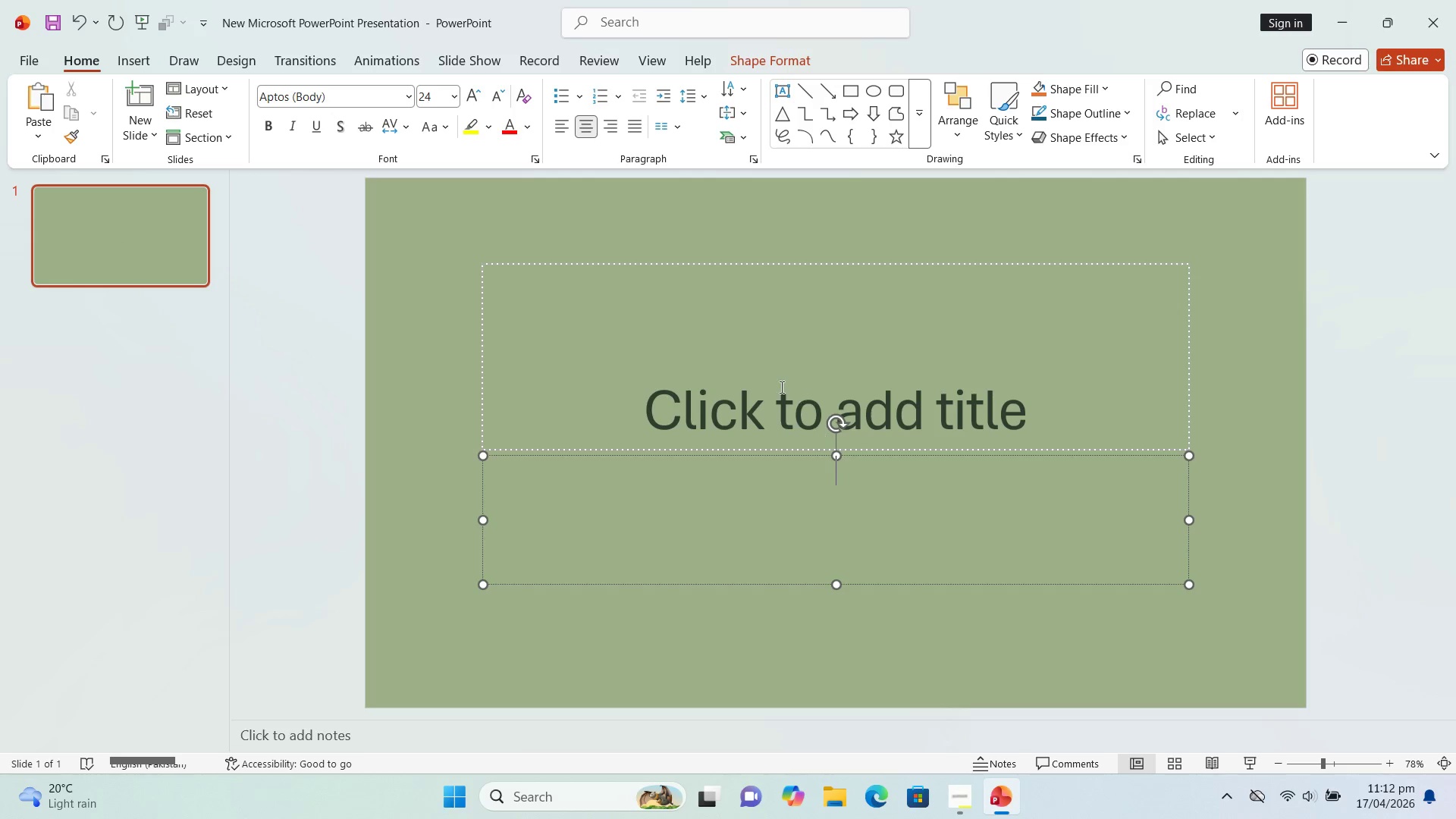 
left_click([780, 387])
 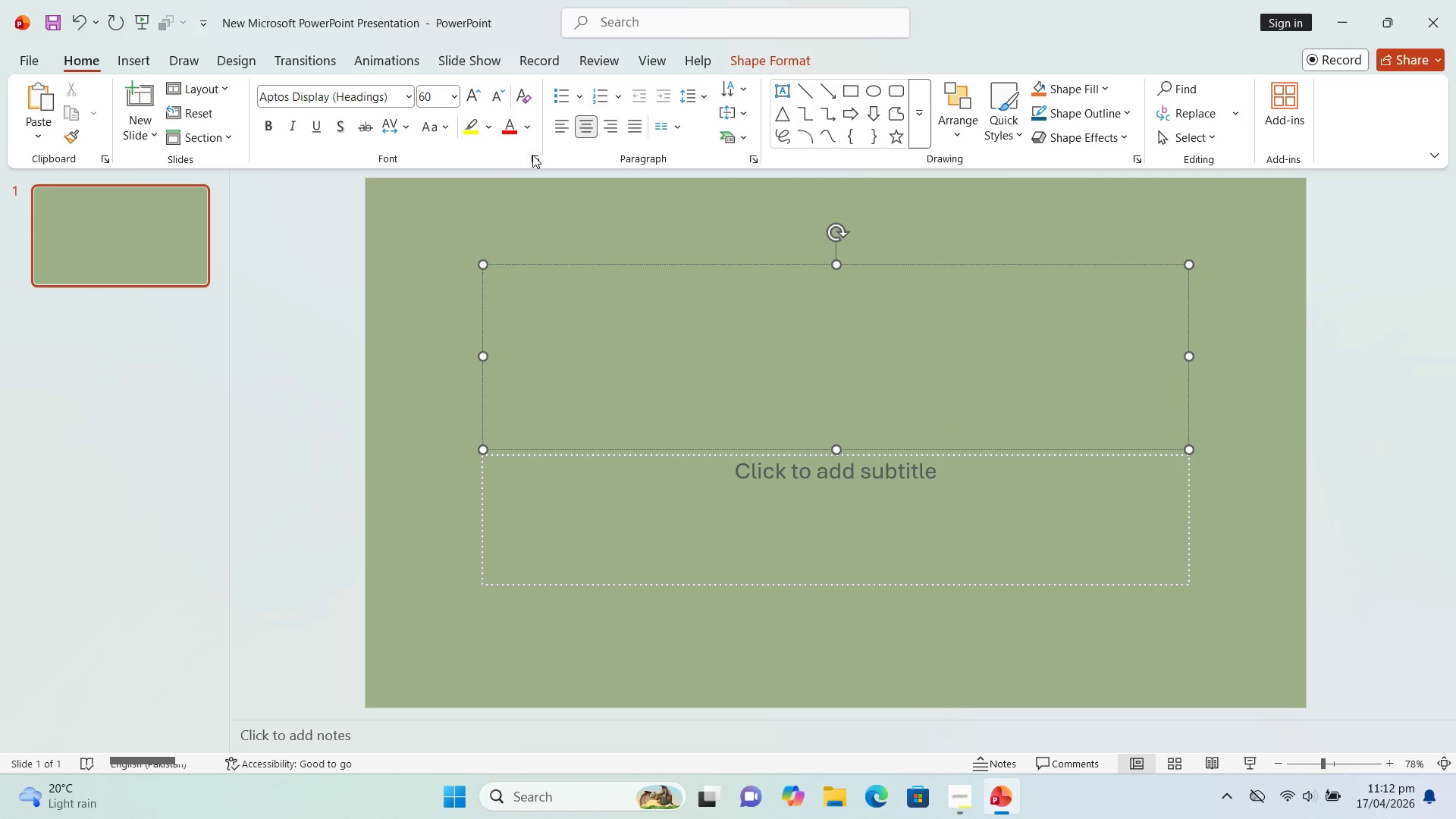 
type(fv)
key(Backspace)
 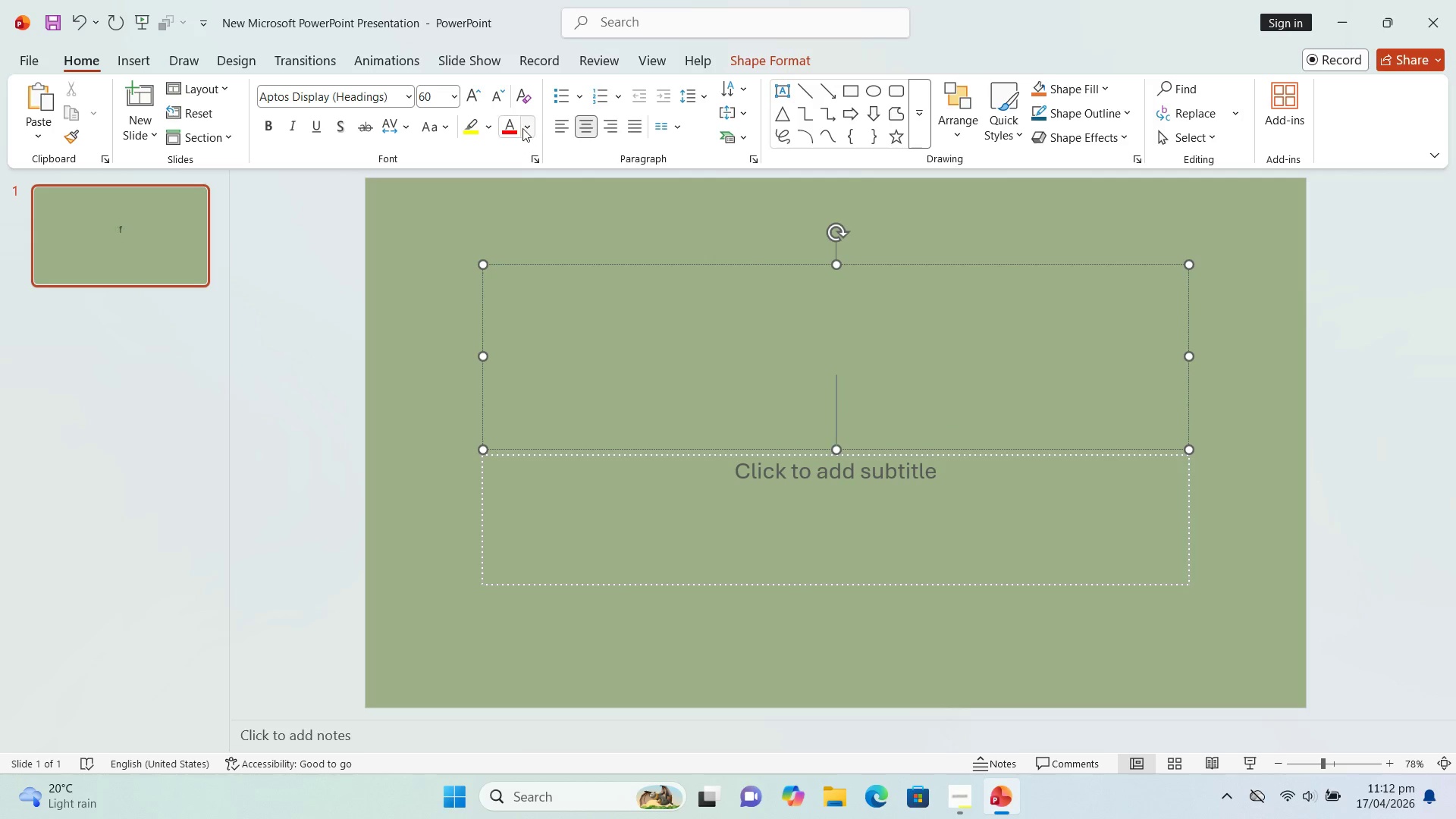 
key(Backspace)
 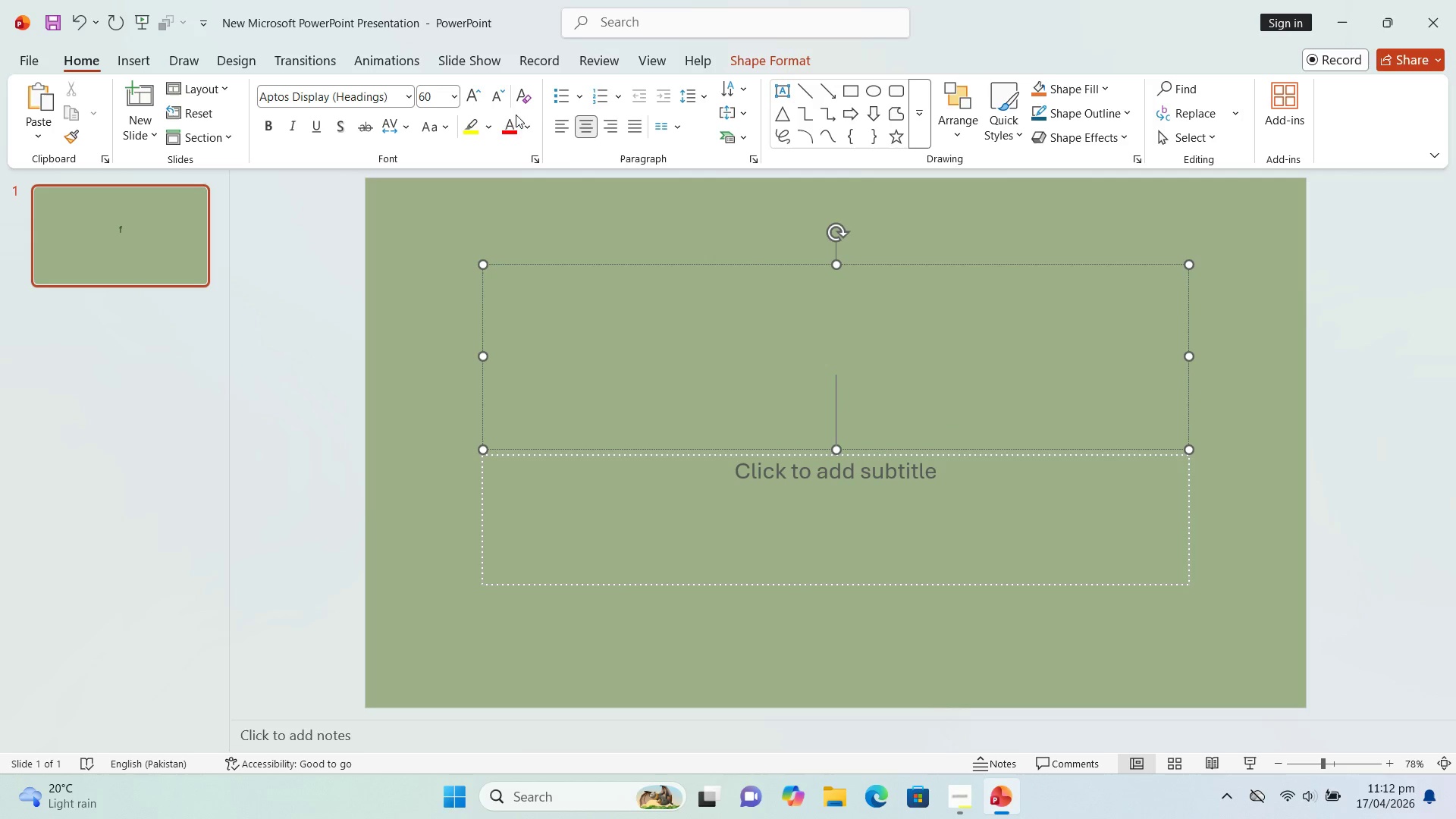 
mouse_move([532, 144])
 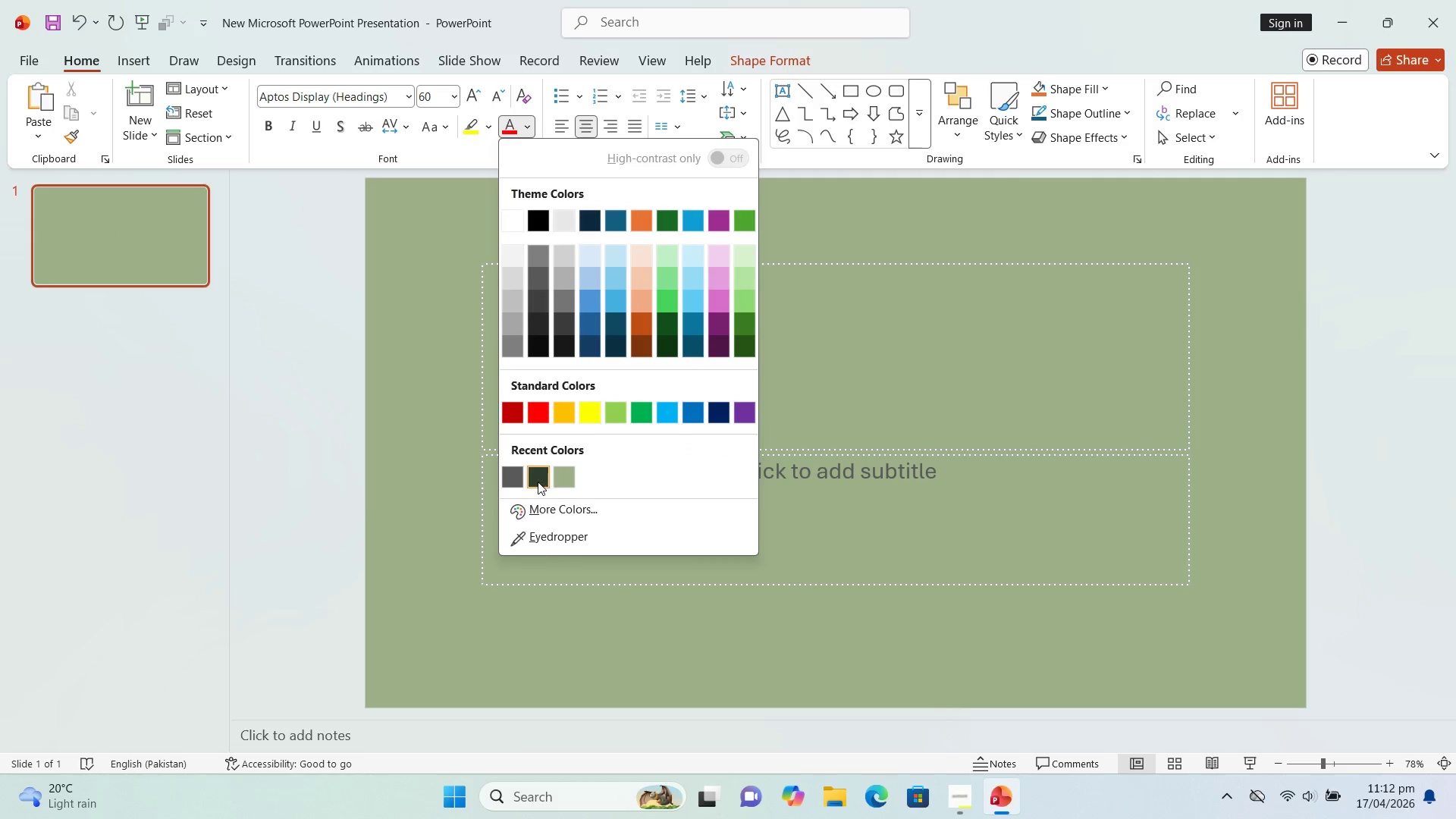 
left_click([529, 483])
 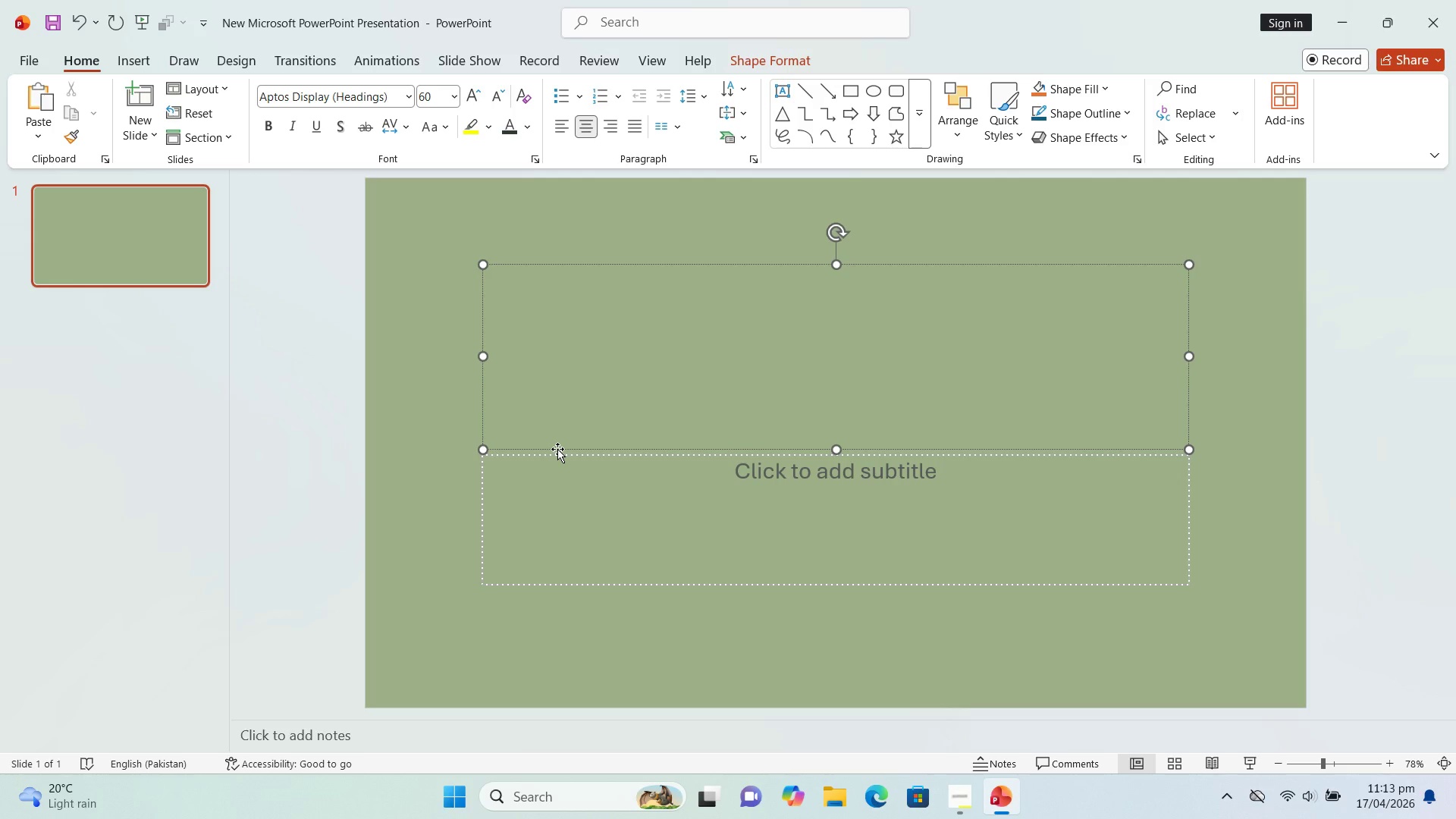 
wait(7.89)
 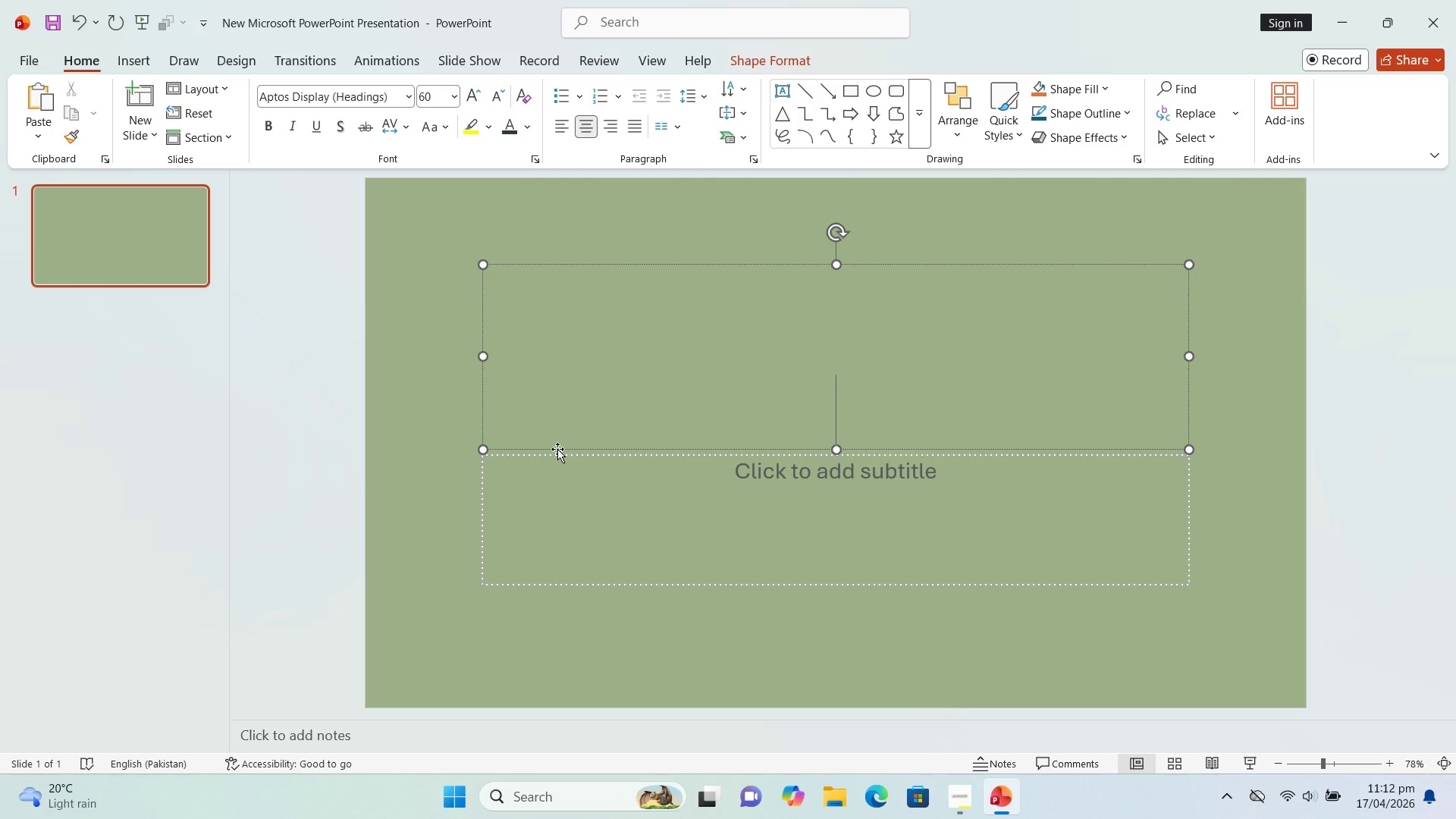 
type(Wa)
key(Backspace)
type(aste audit resut)
key(Backspace)
type(ltd )
key(Backspace)
key(Backspace)
type(s report)
 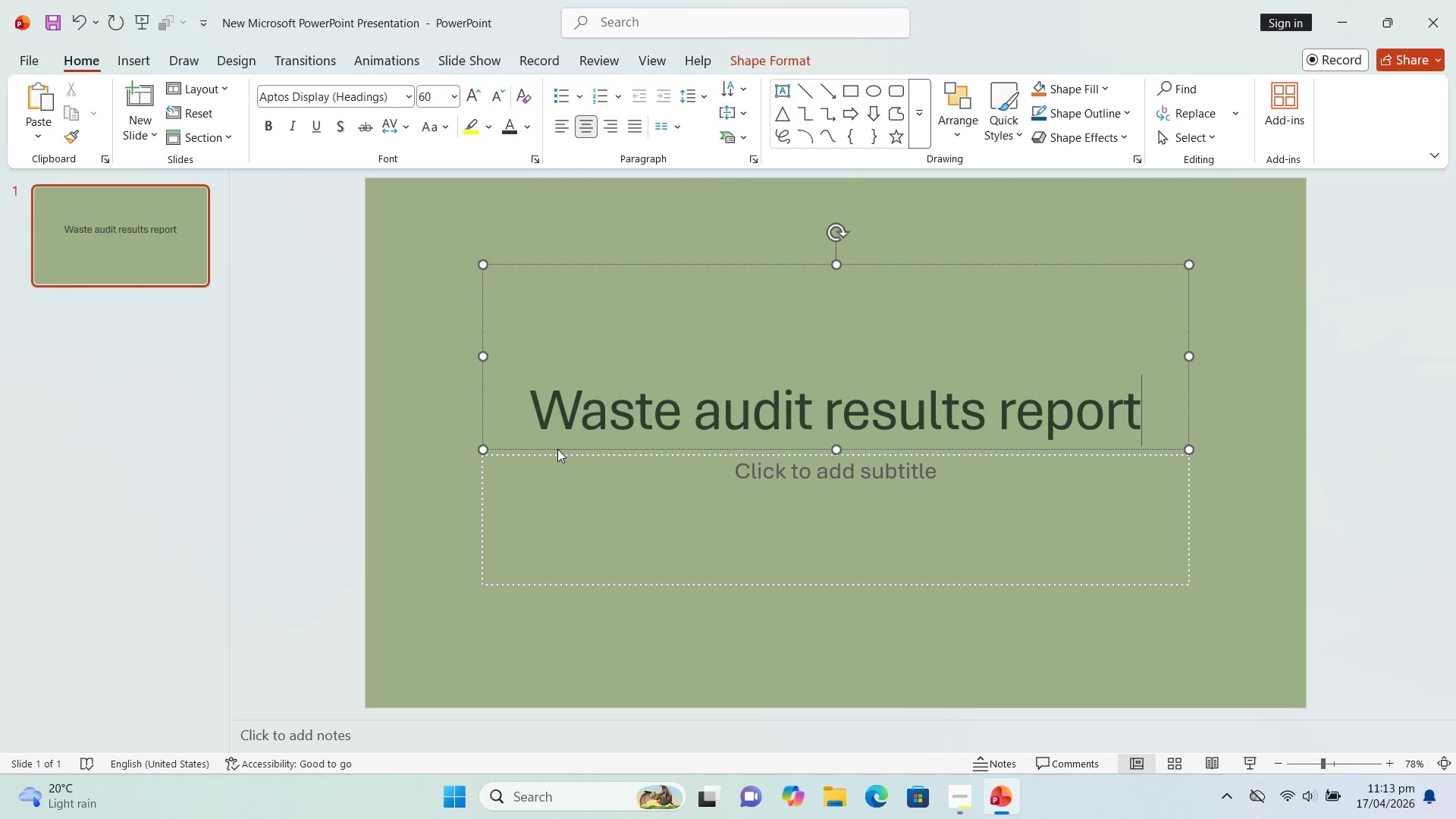 
key(ArrowDown)
 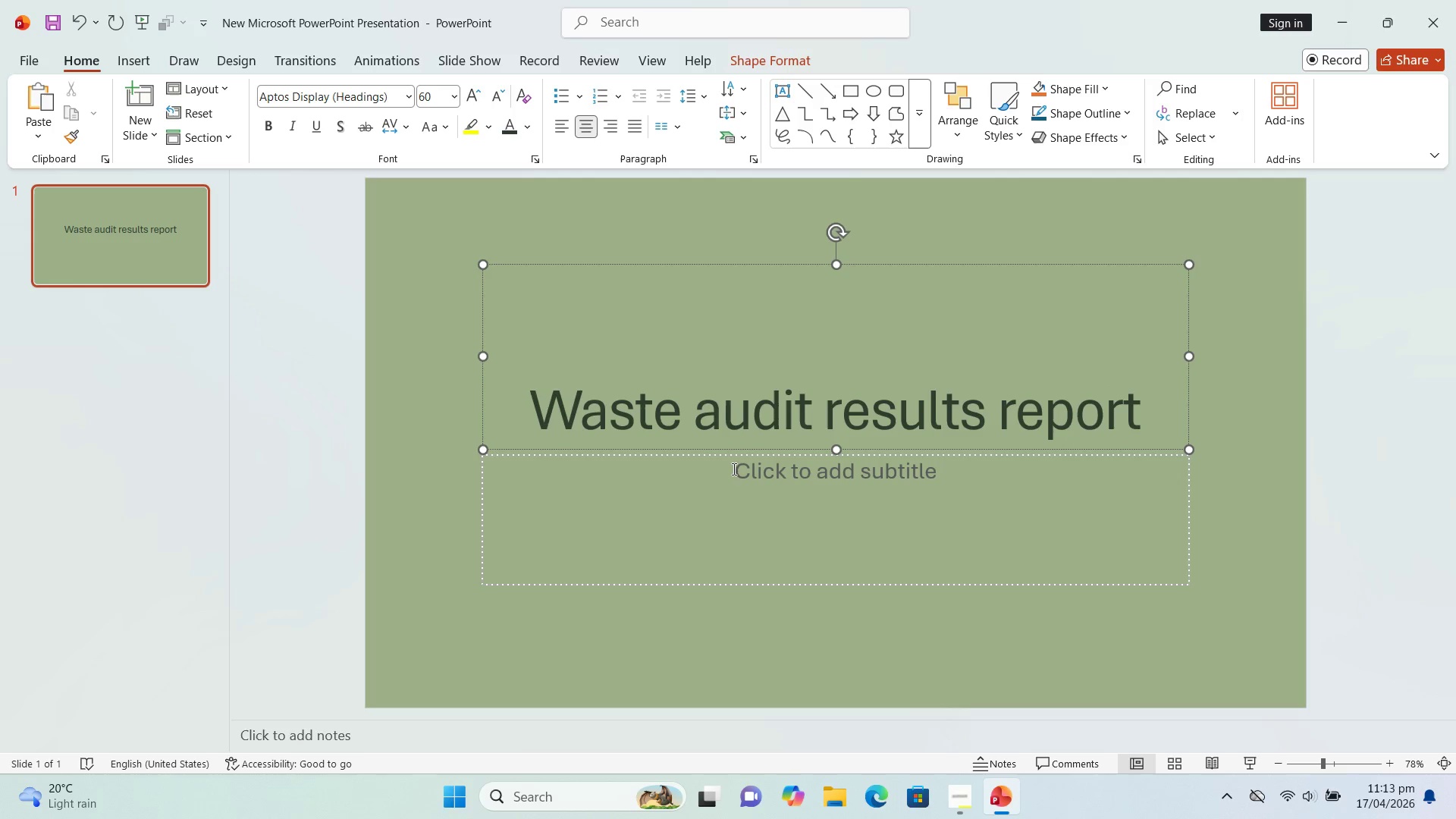 
left_click([733, 468])
 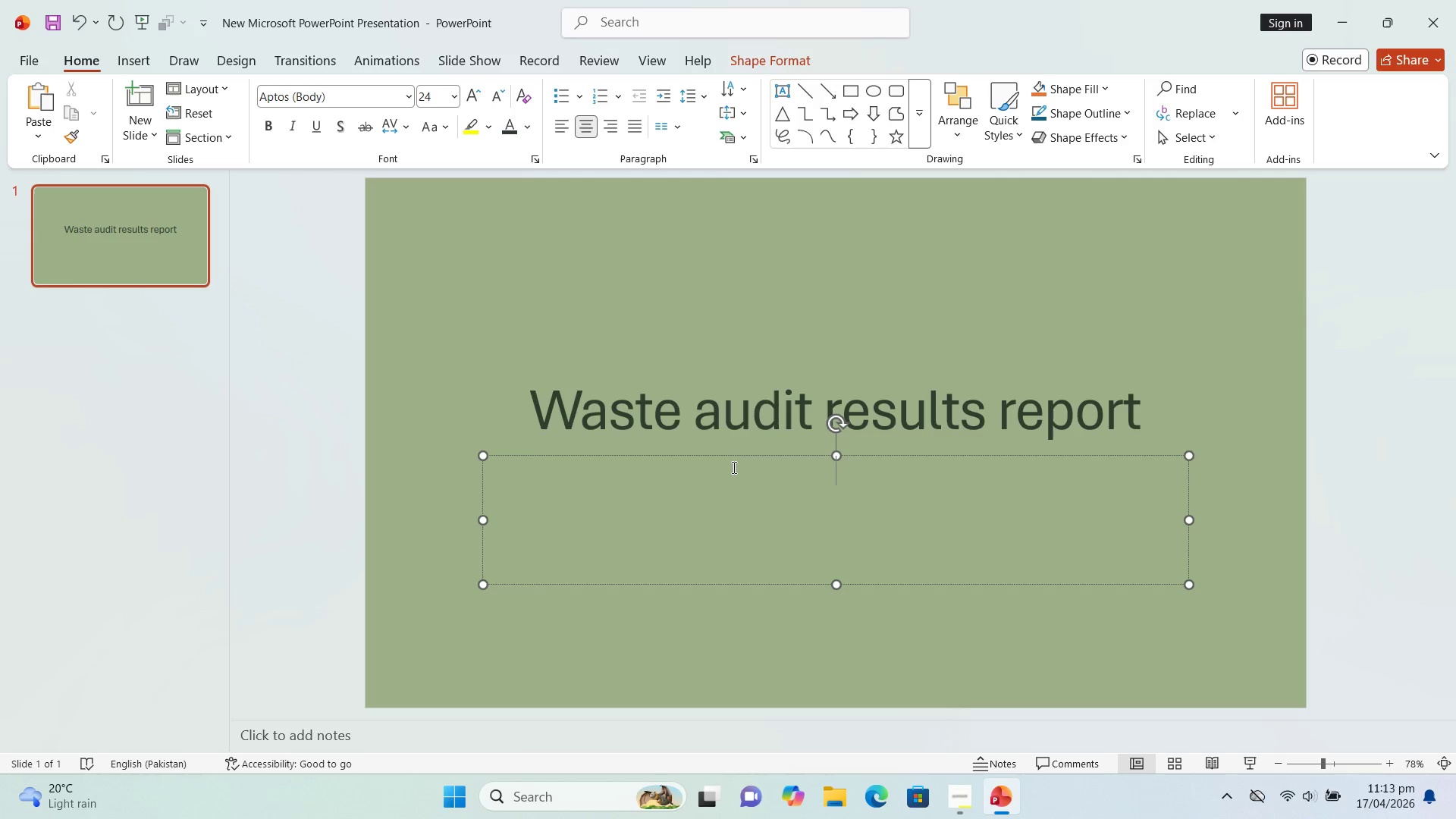 
wait(13.95)
 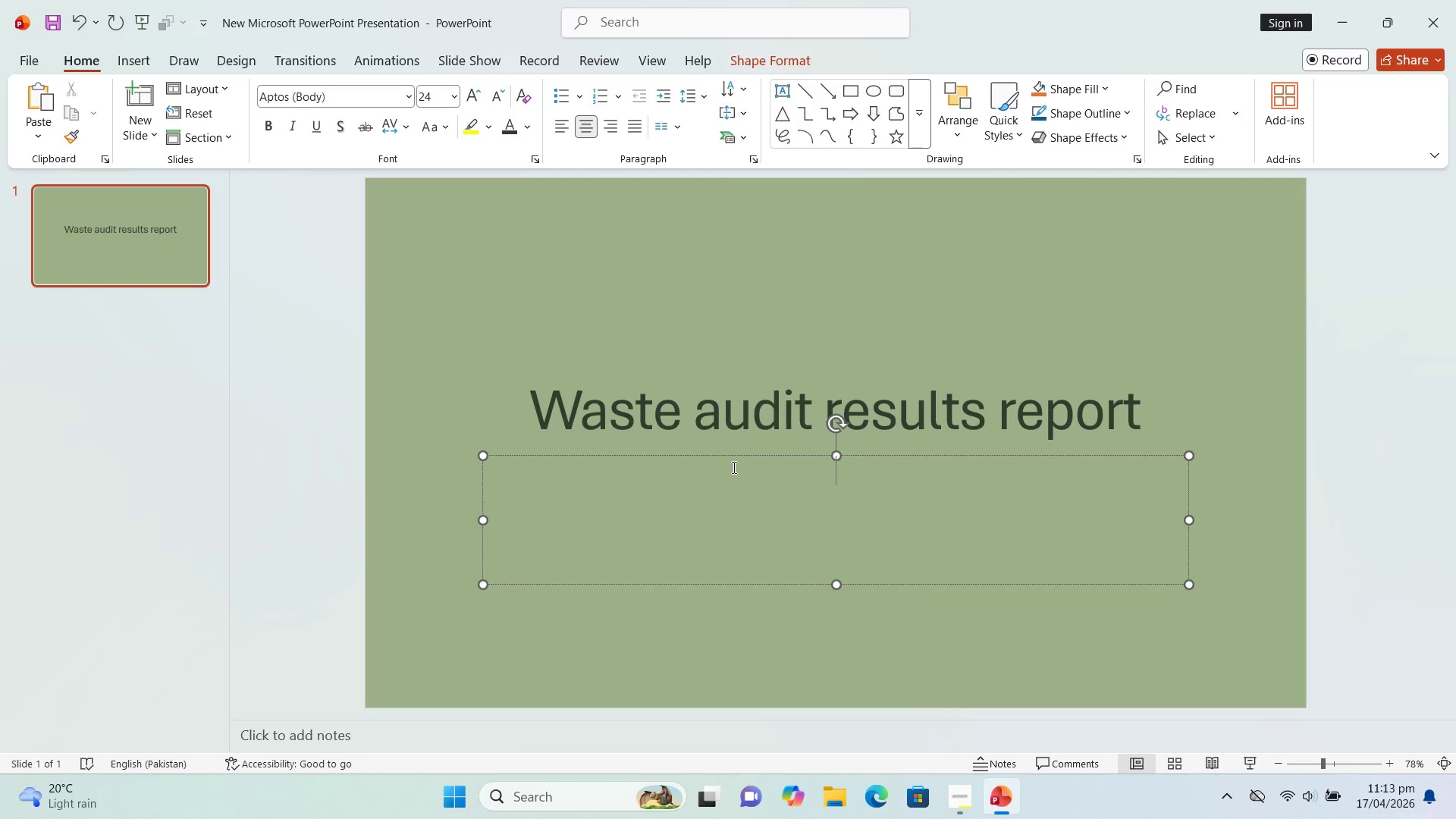 
type(Improving efficiency )
 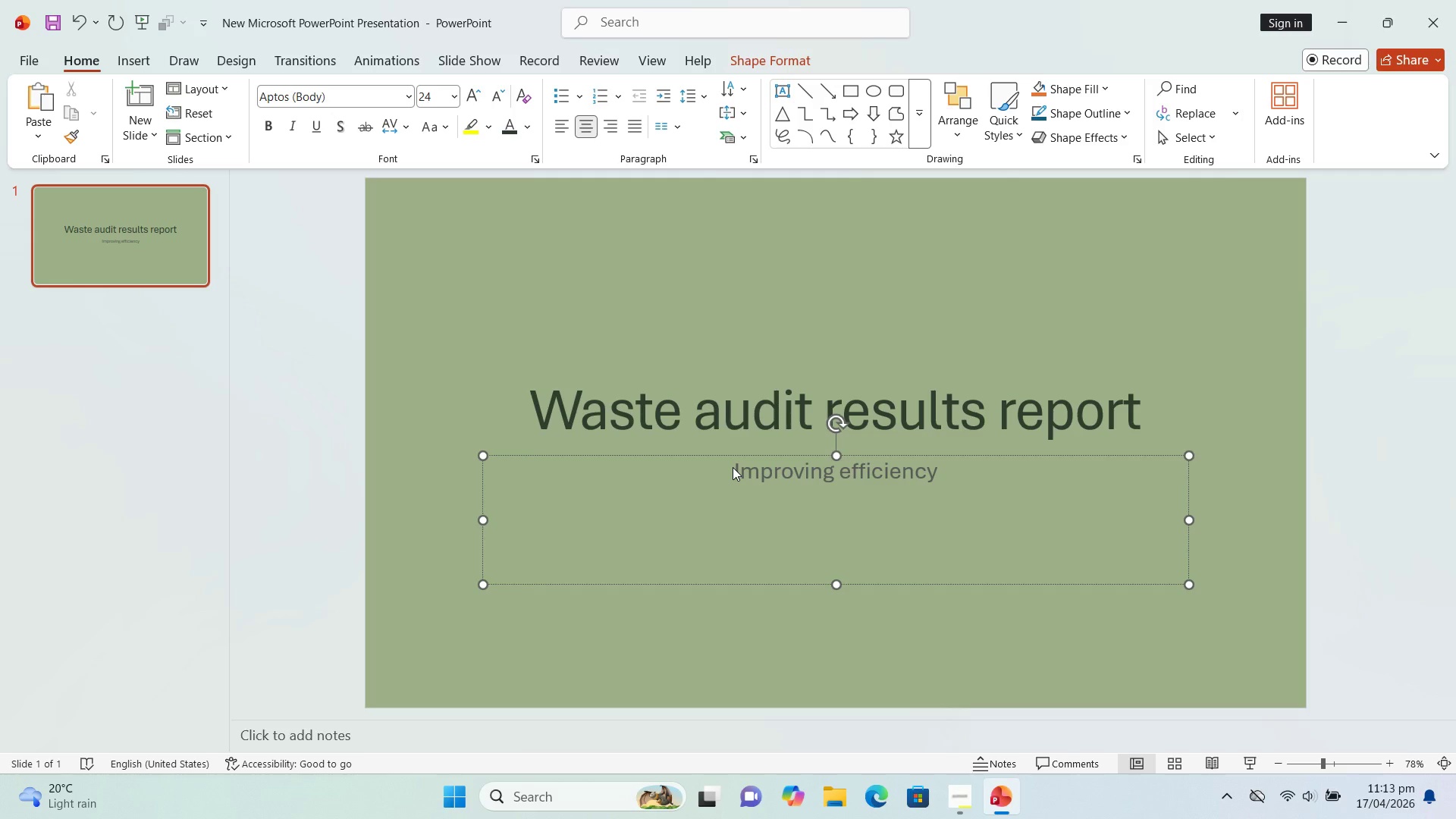 
key(Backspace)
 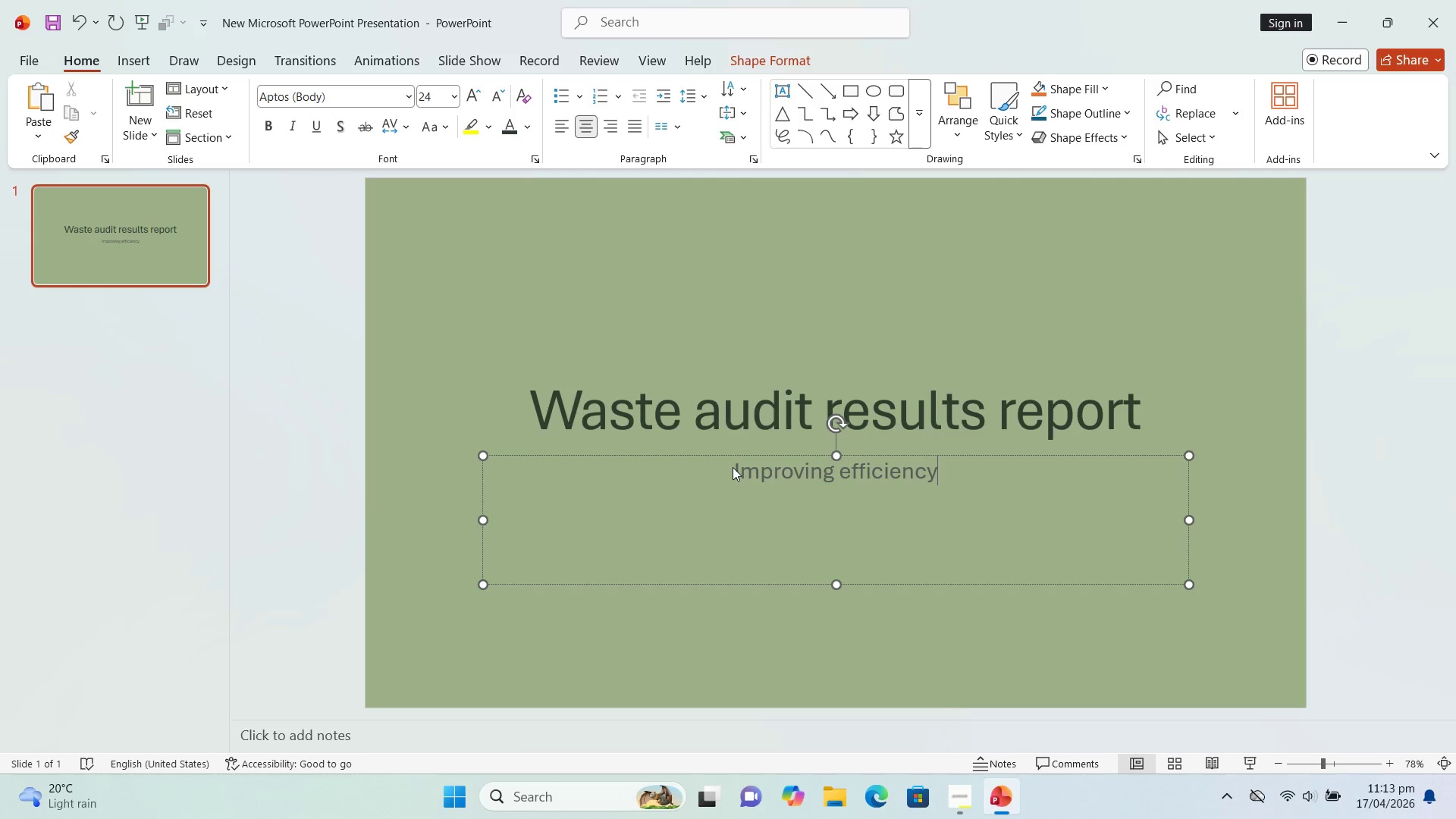 
key(Comma)
 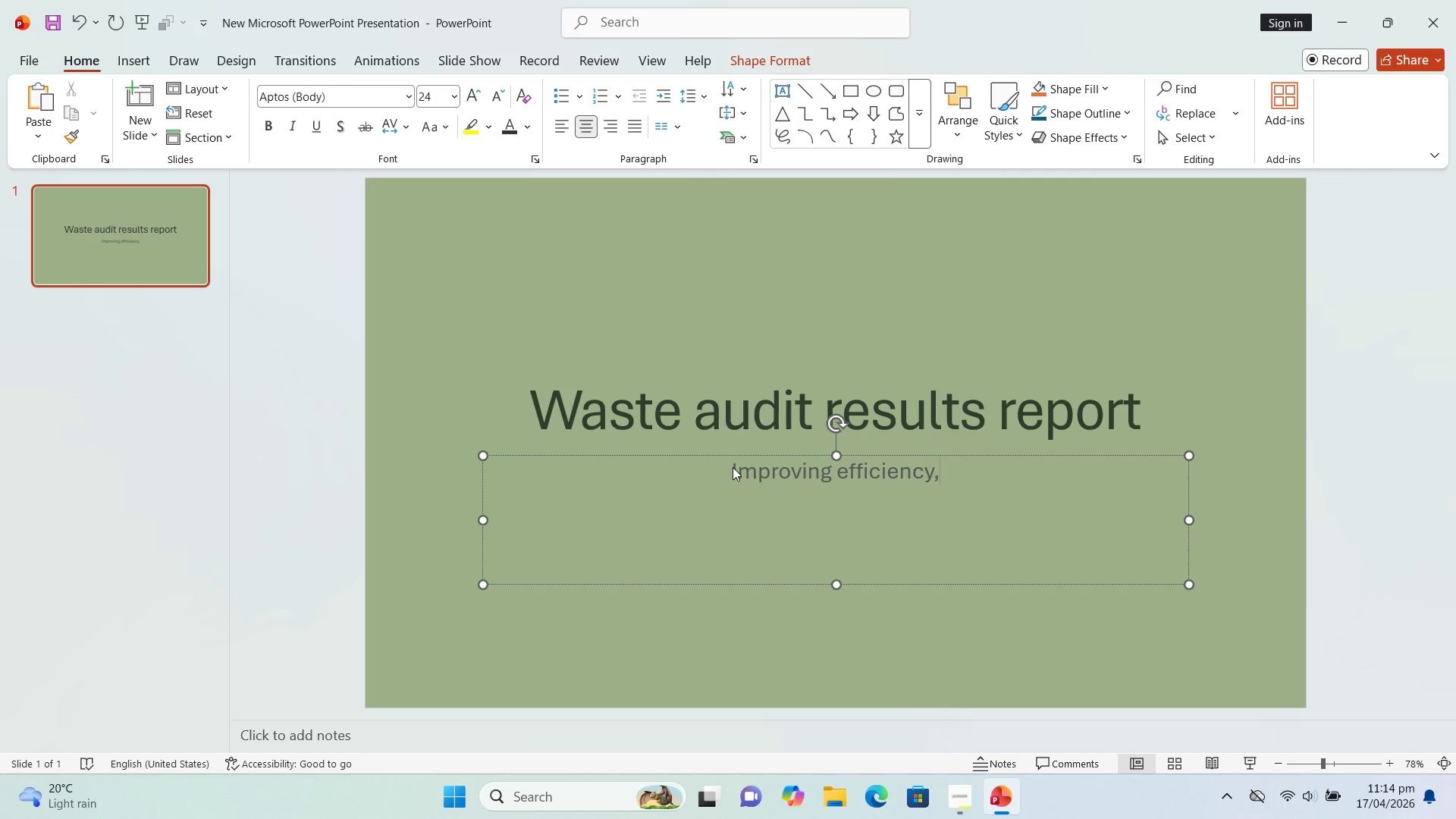 
wait(12.8)
 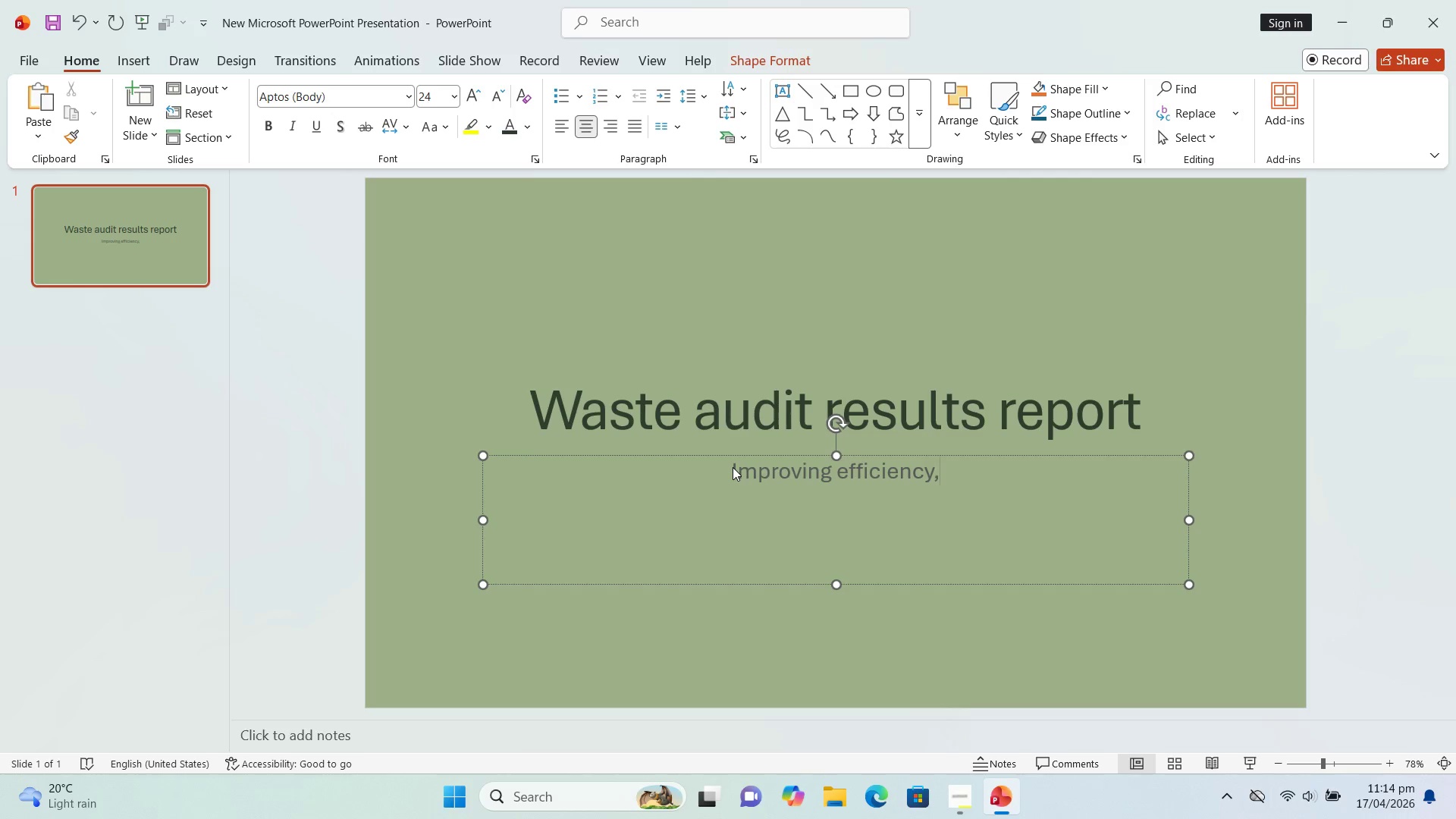 
type( reducing waste, enhancing sustainability)
 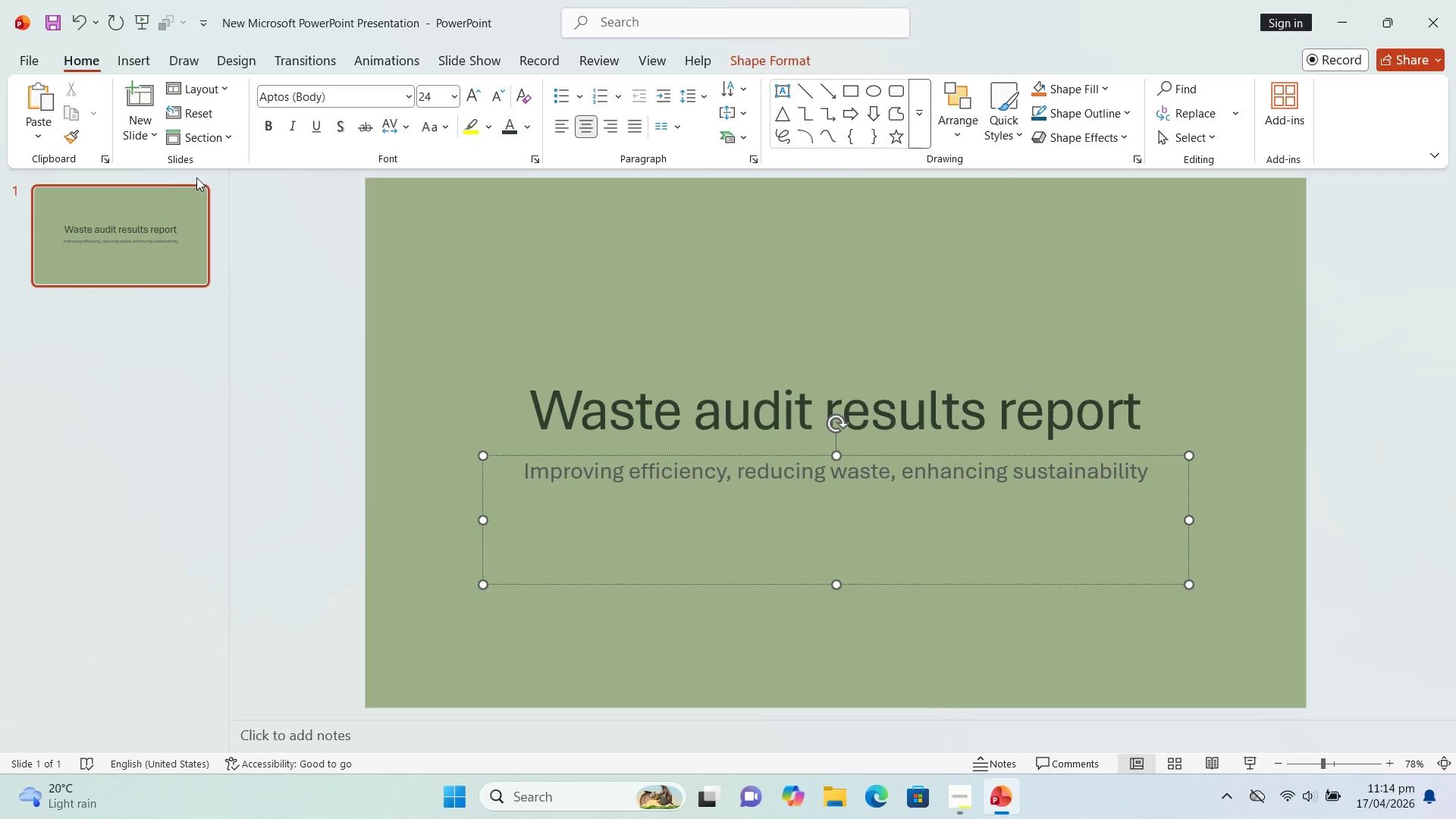 
left_click([133, 240])
 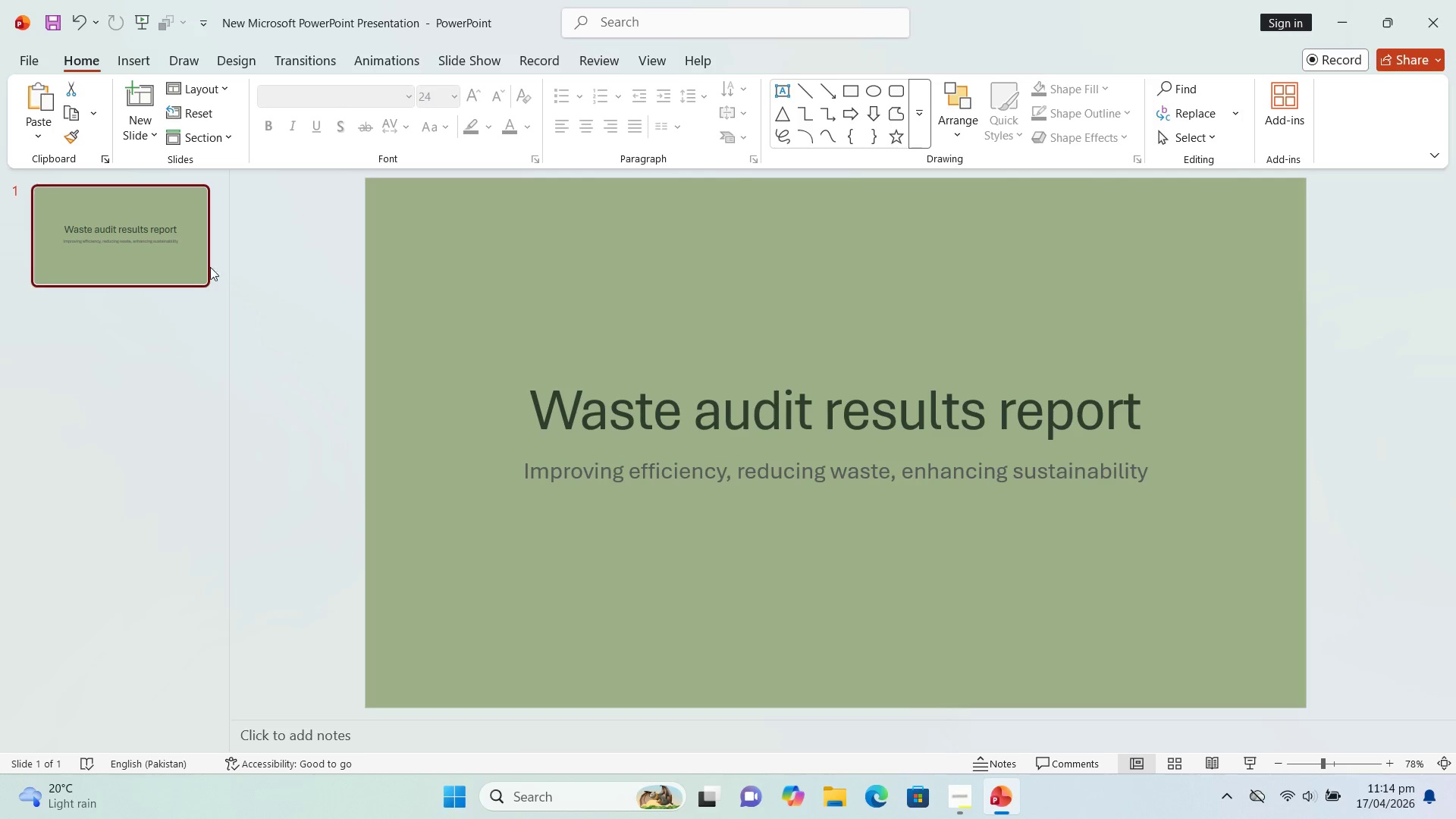 
left_click([142, 243])
 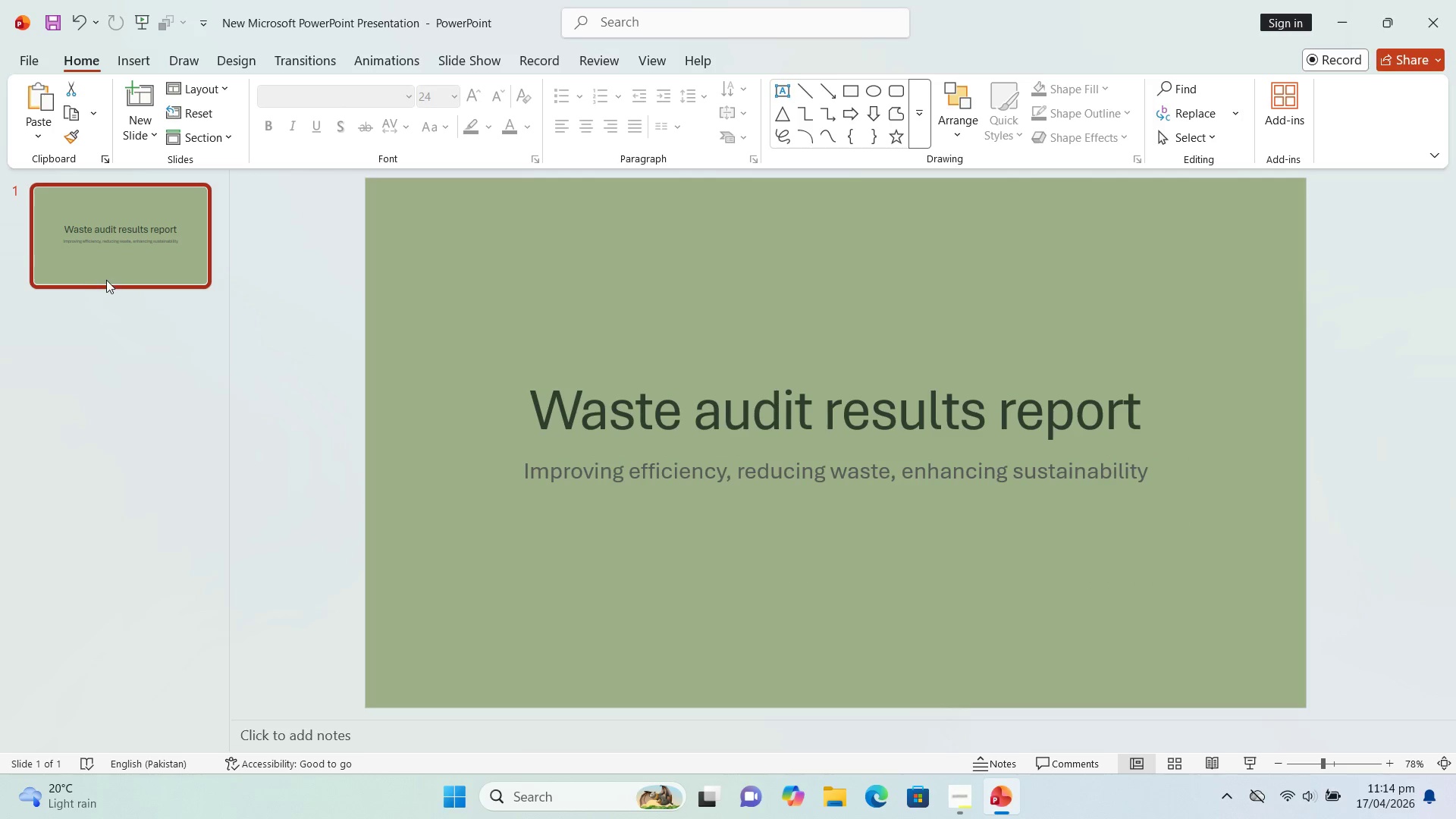 
key(Enter)
 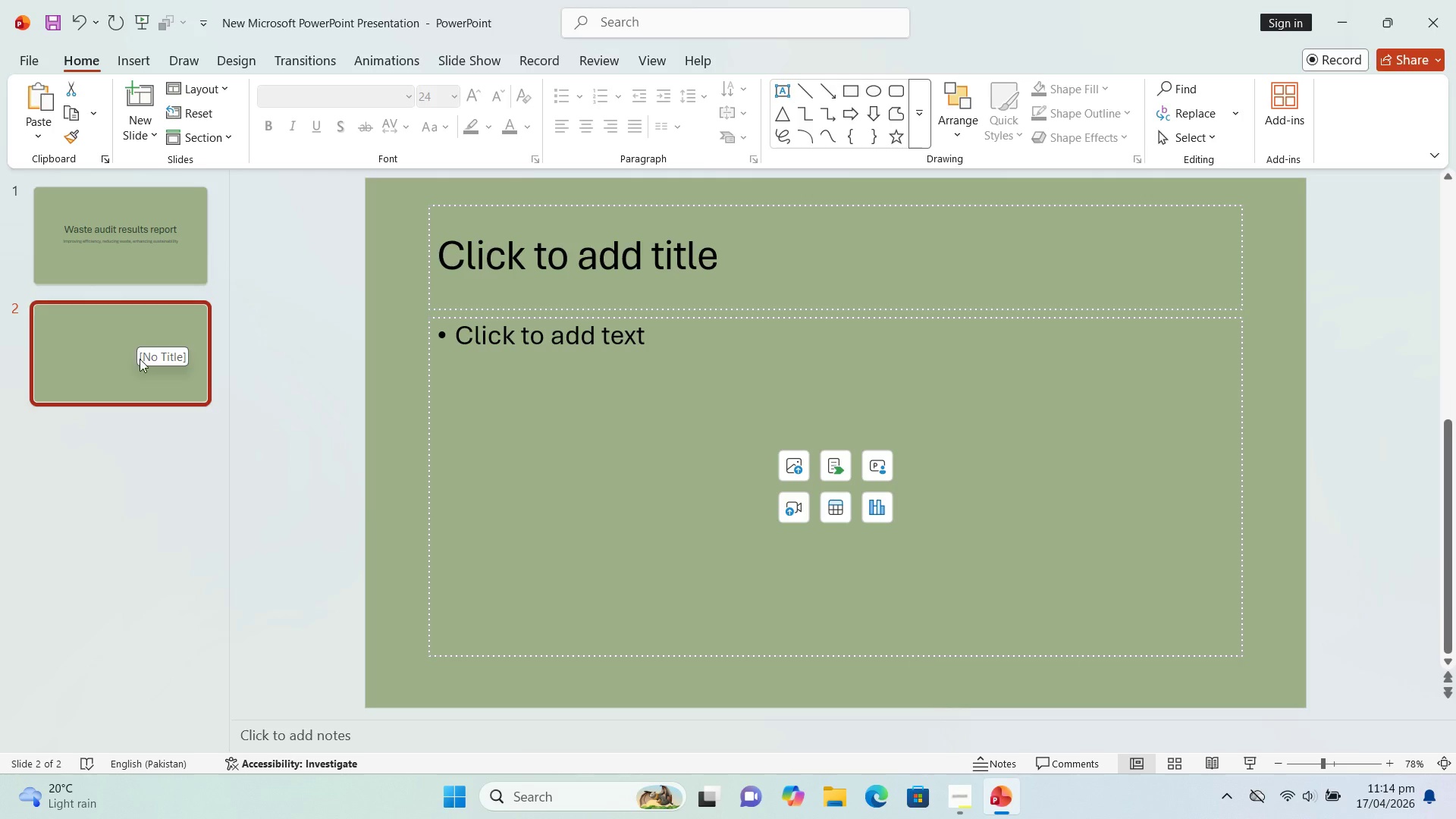 
left_click([140, 359])
 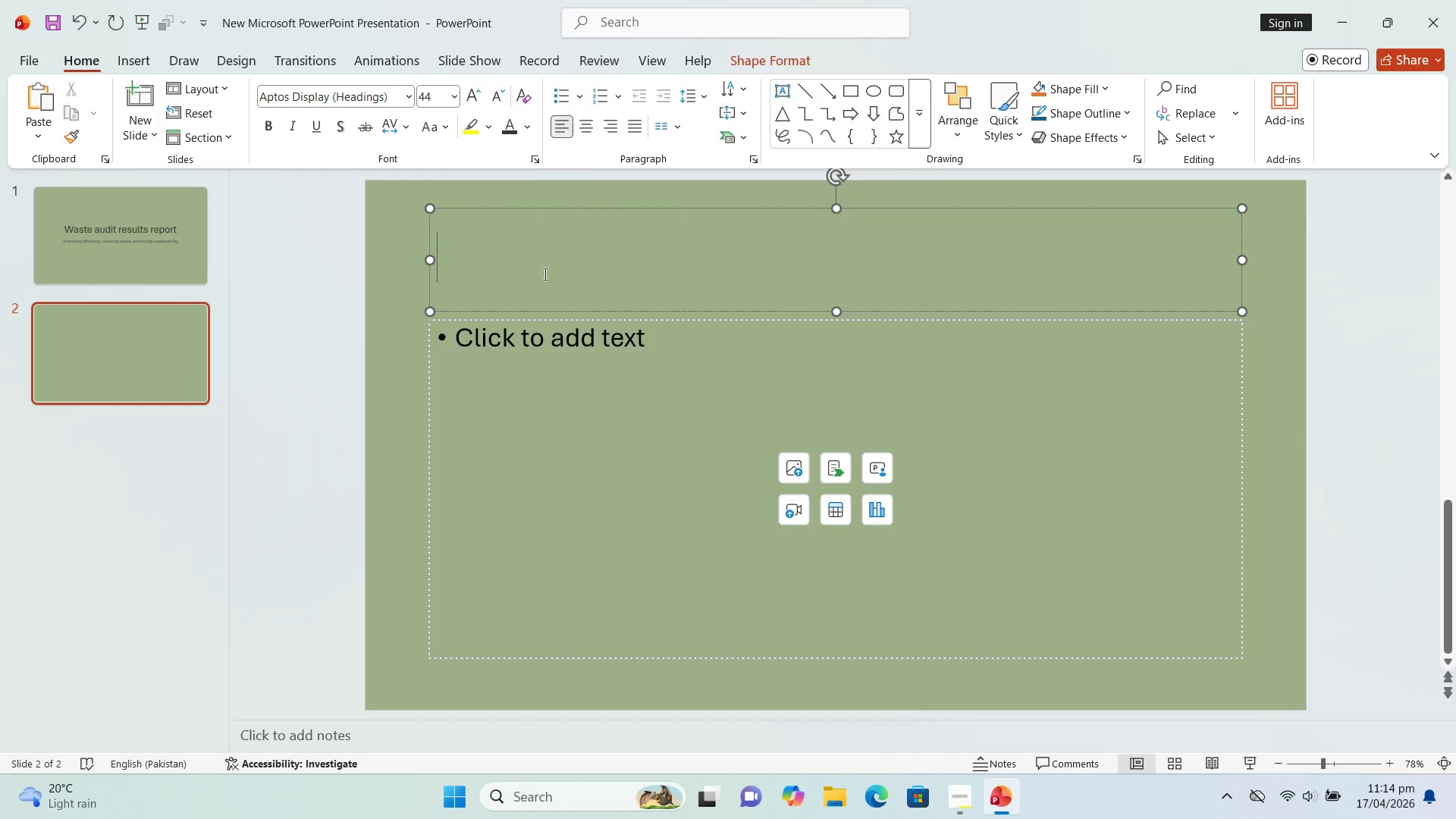 
left_click([554, 350])
 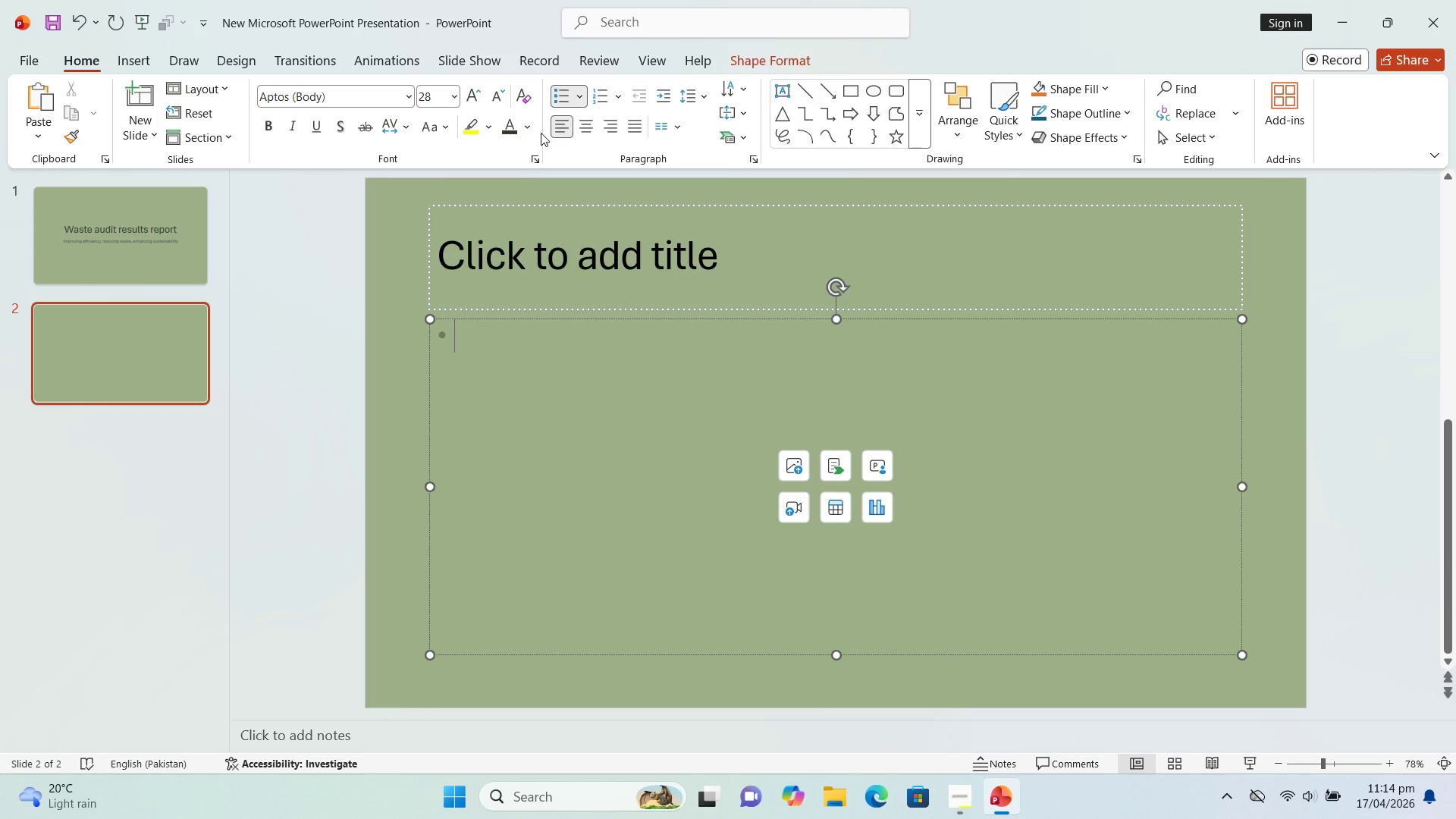 
left_click([532, 128])
 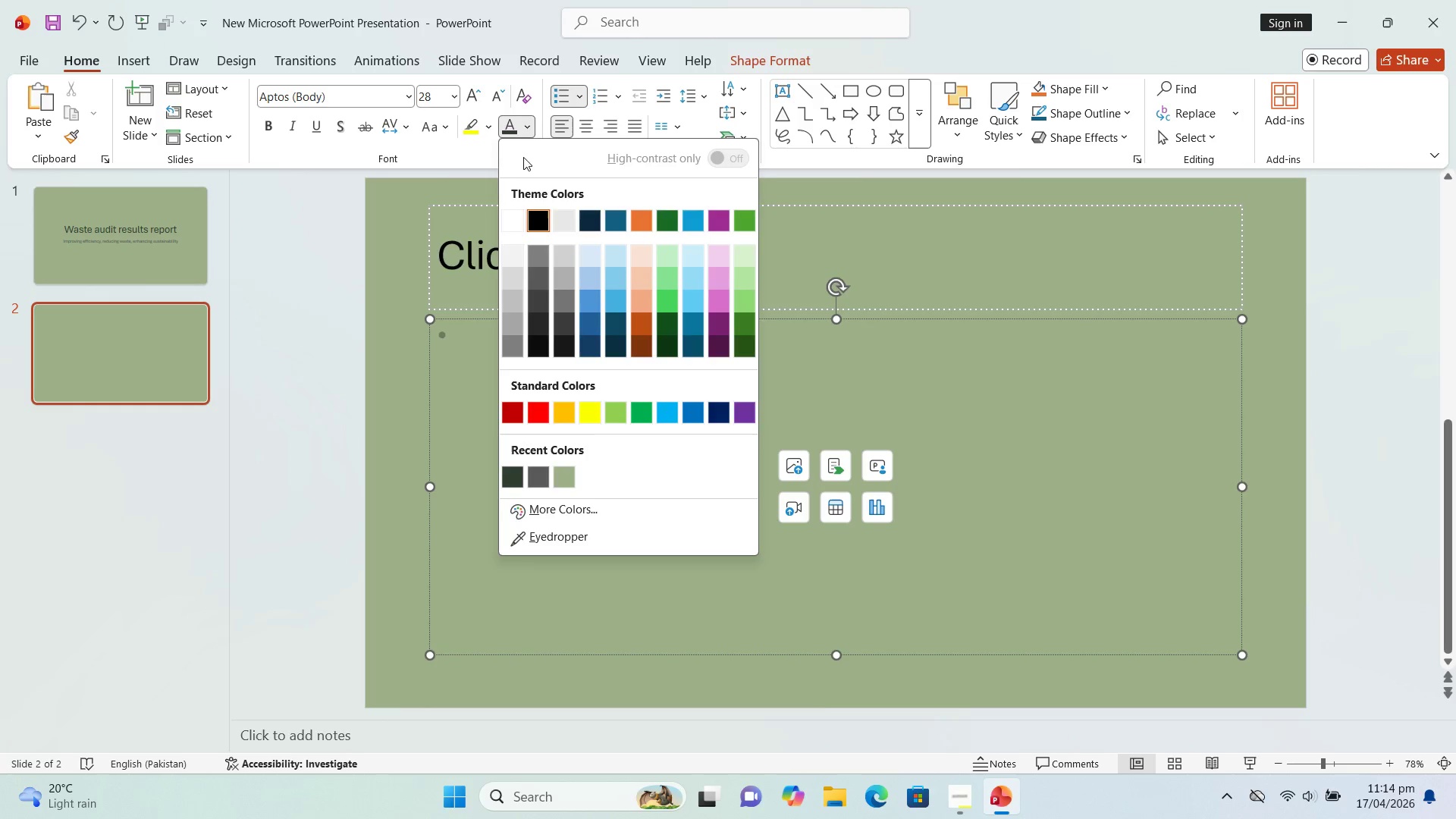 
left_click([537, 479])
 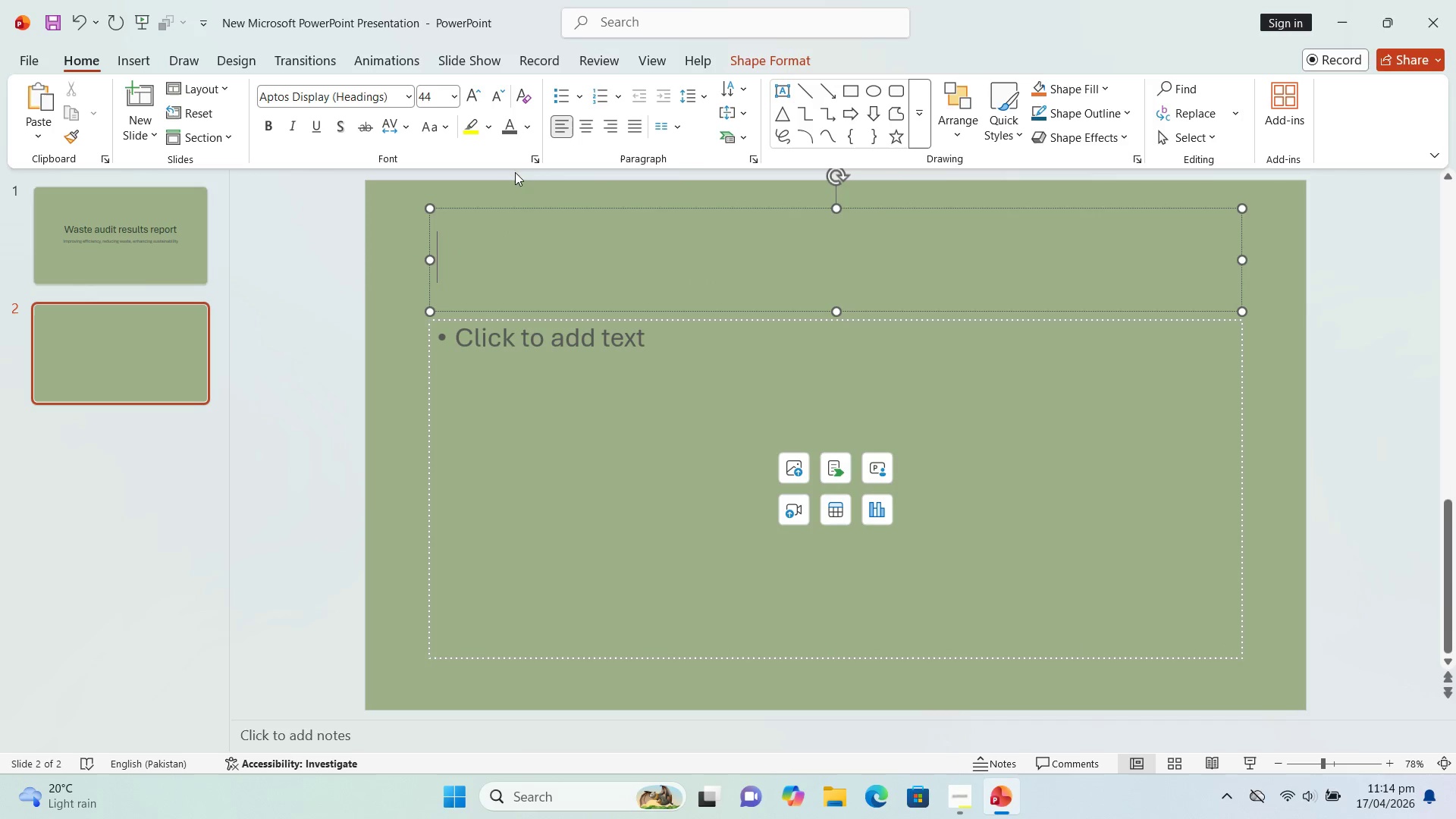 
left_click([523, 126])
 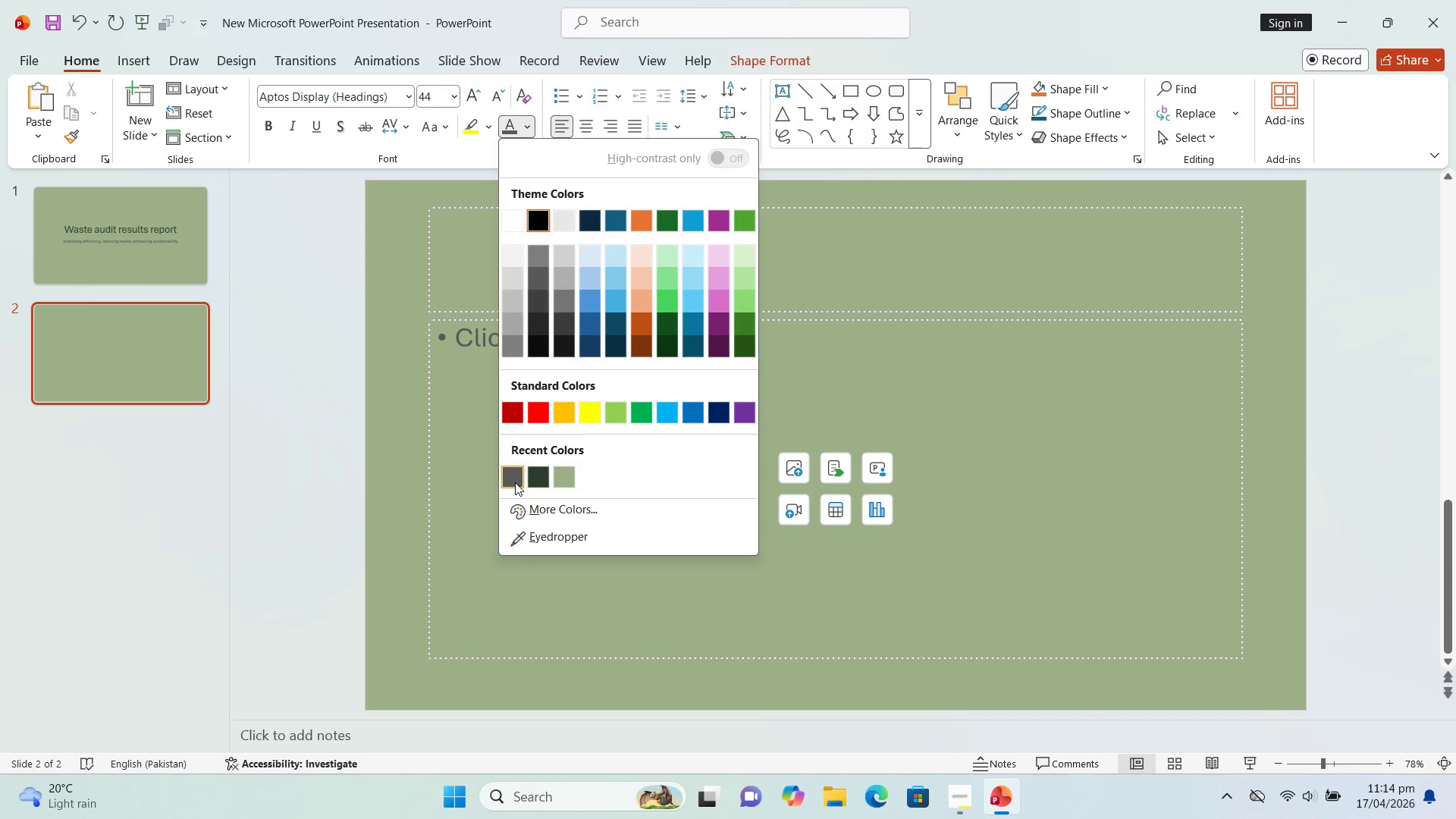 
left_click([514, 480])
 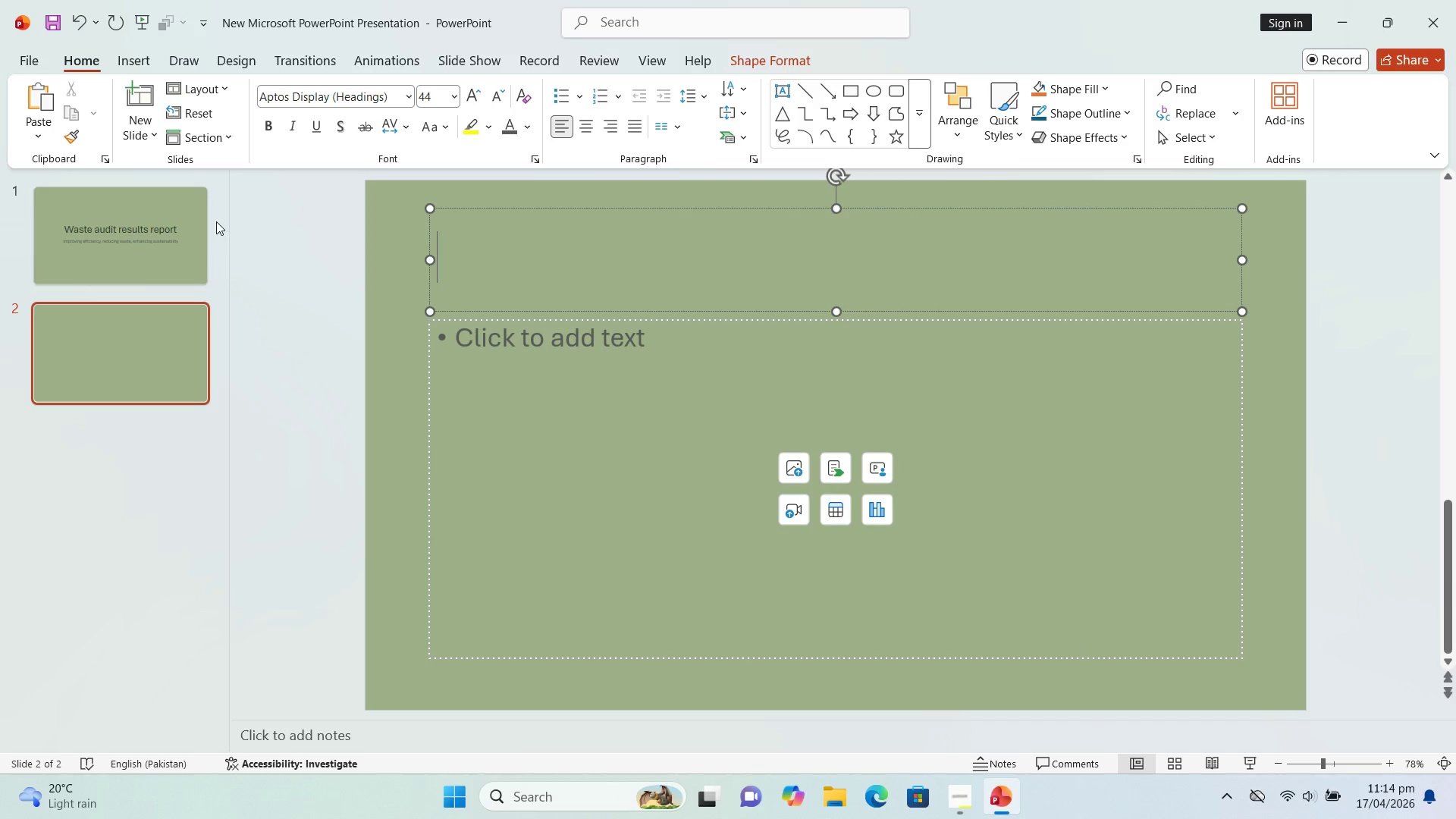 
key(D)
 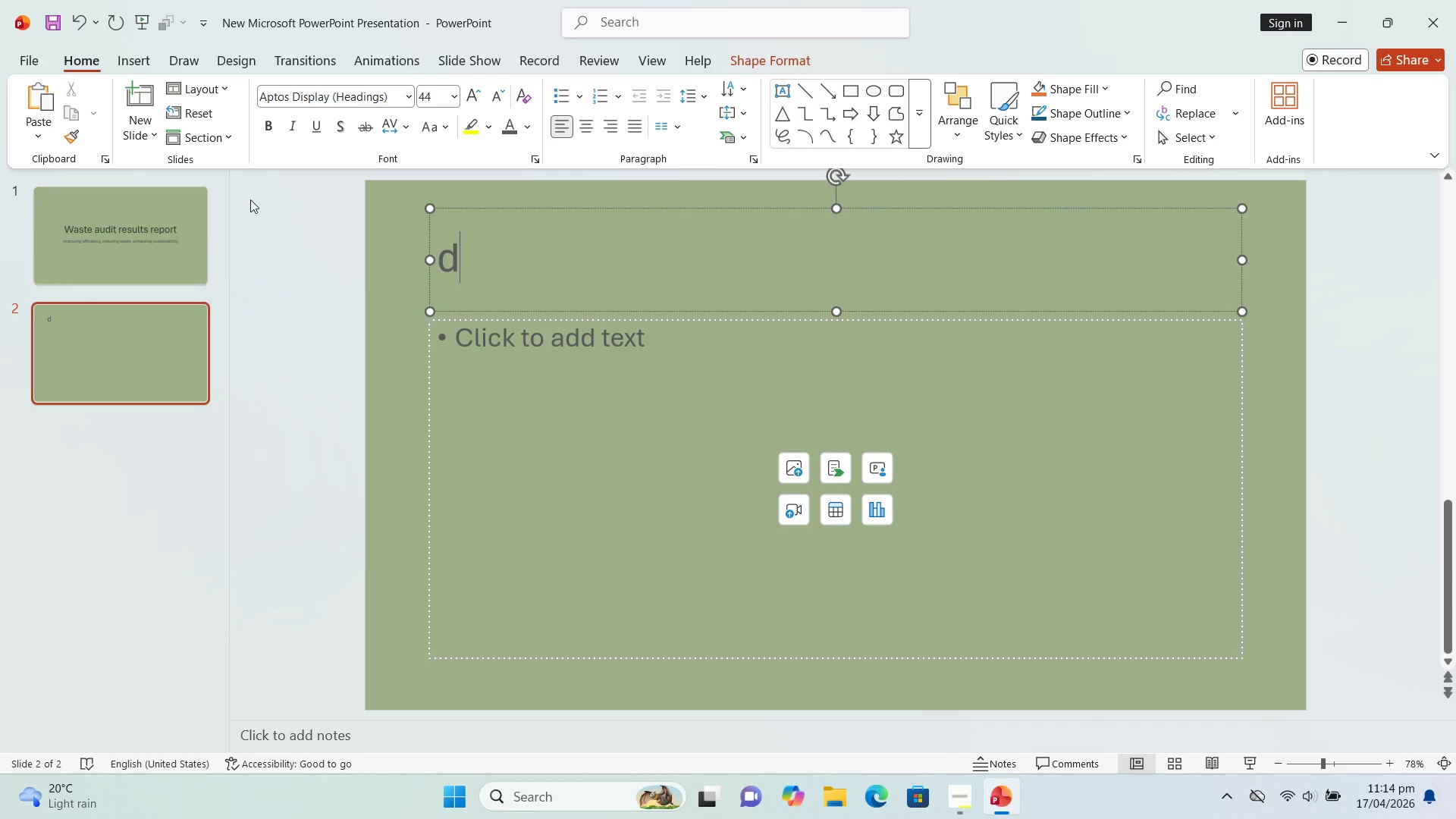 
left_click([254, 199])
 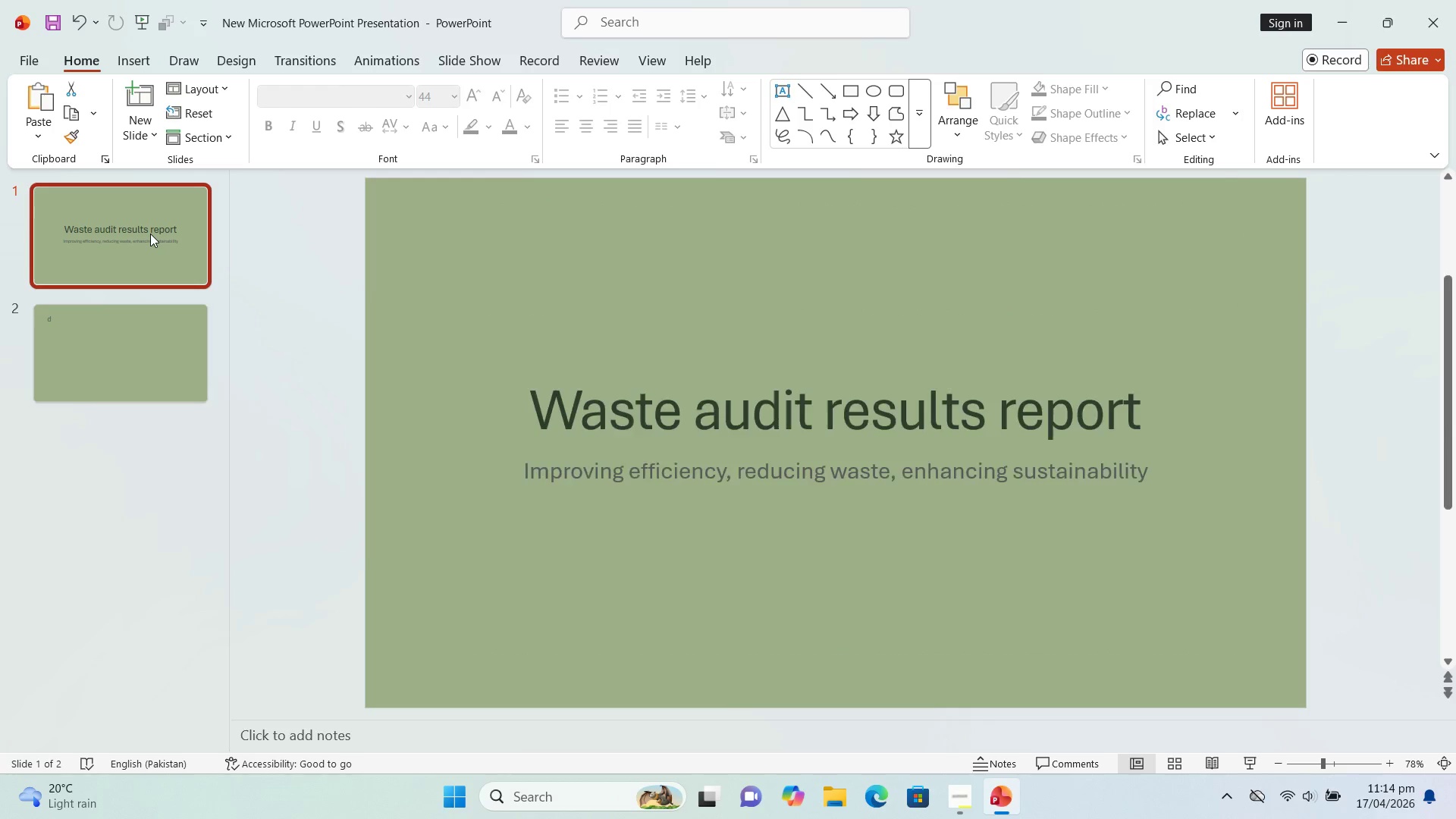 
left_click([149, 243])
 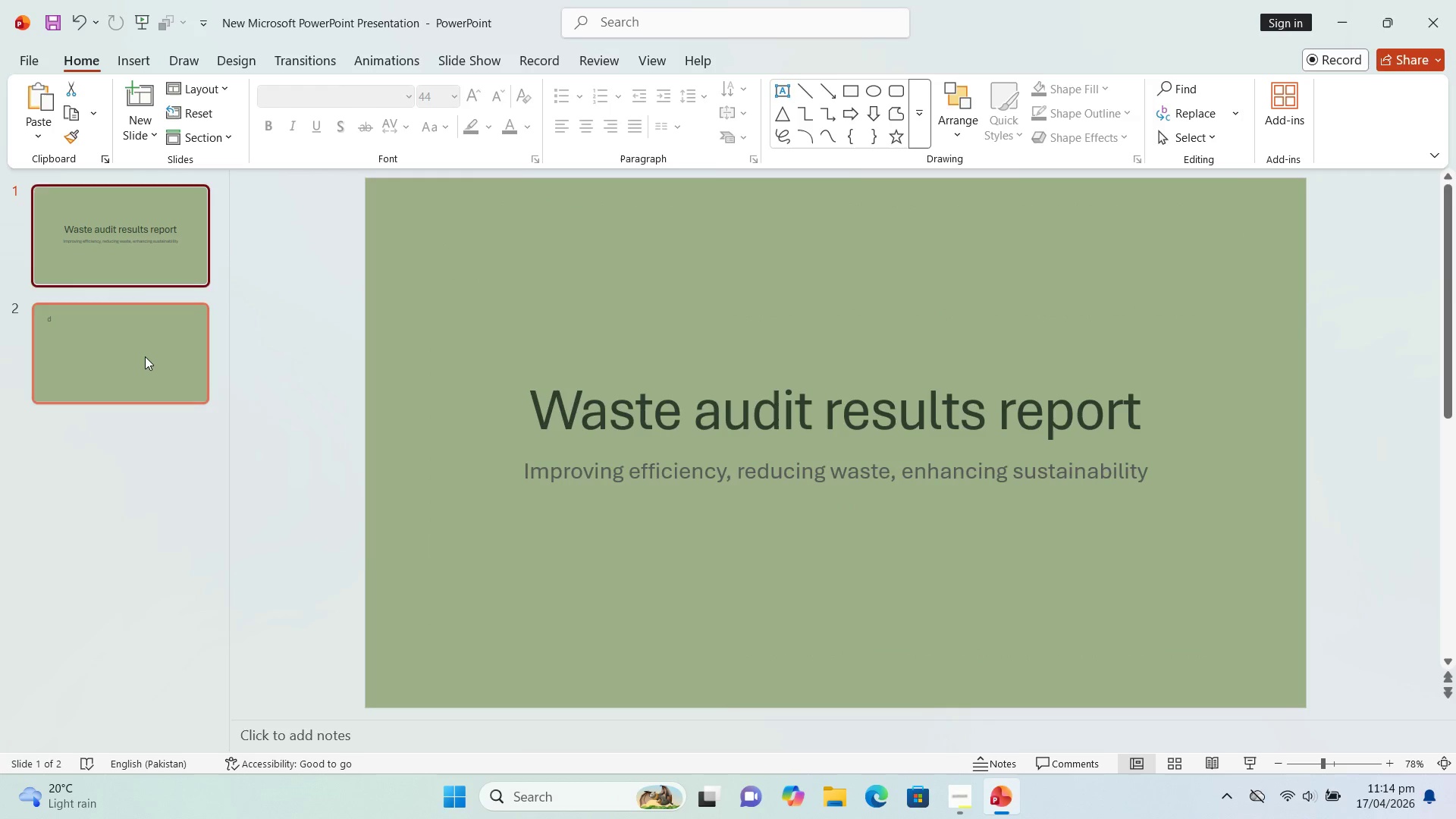 
left_click([145, 358])
 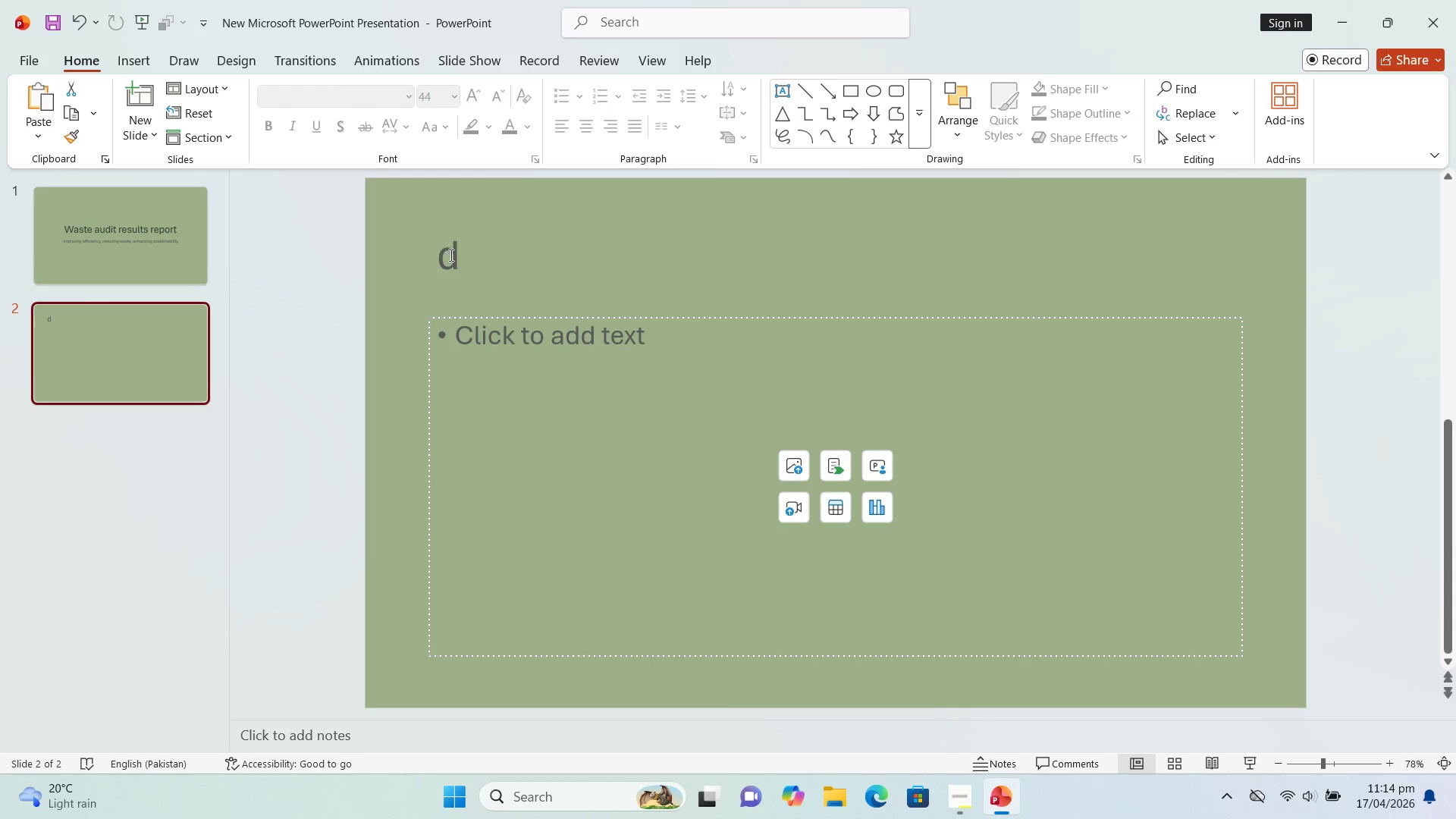 
left_click([450, 255])
 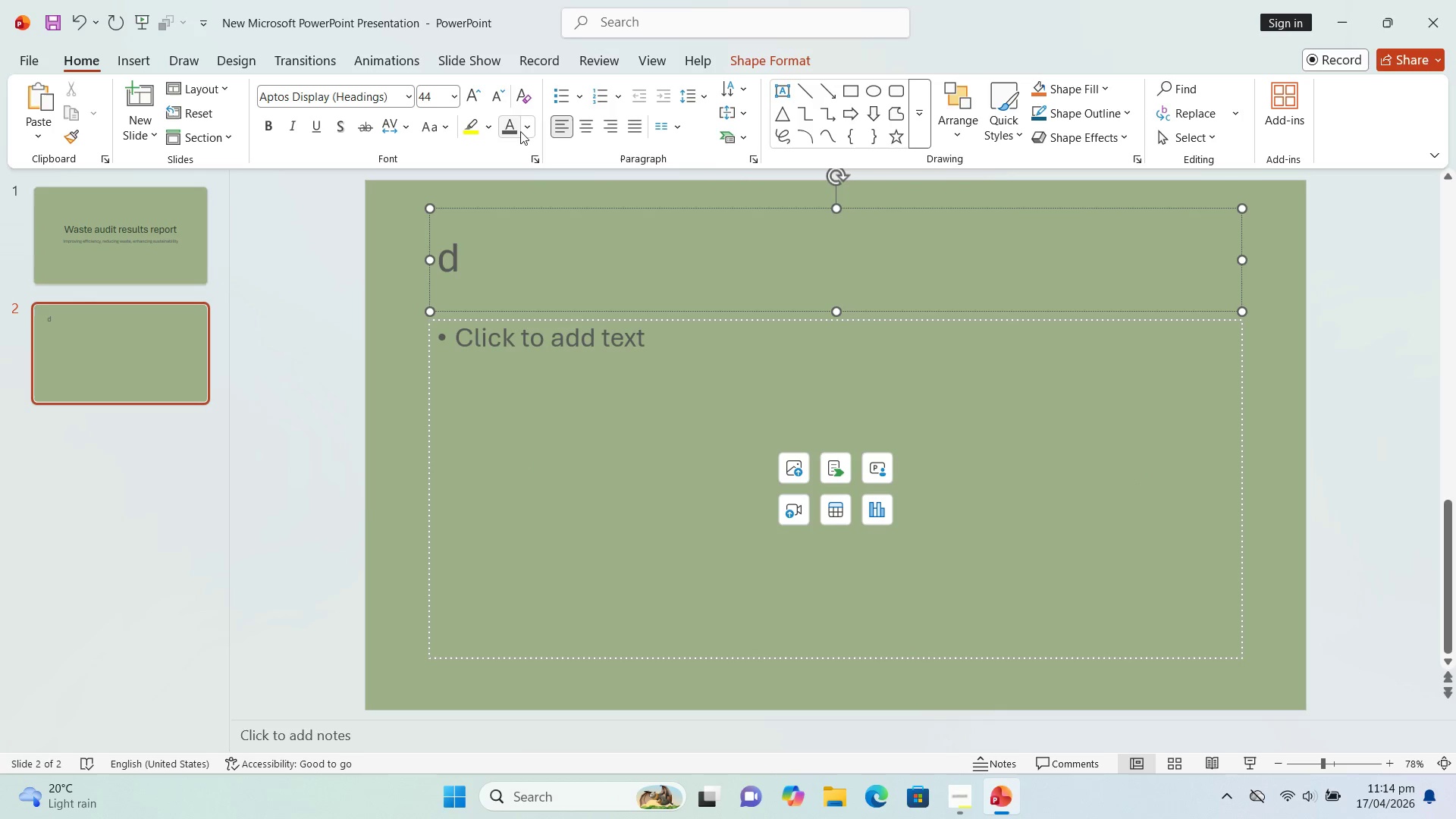 
left_click([526, 130])
 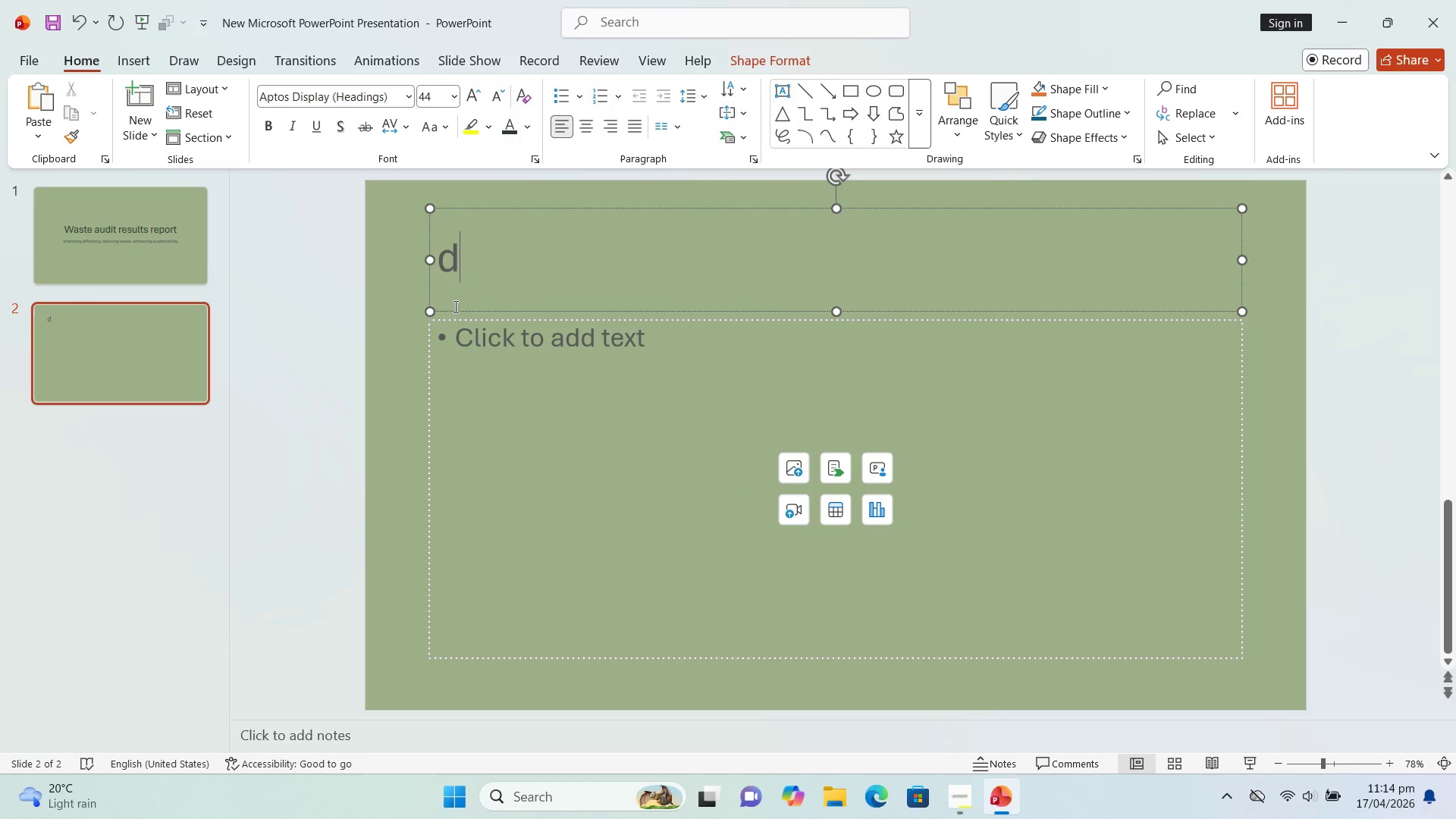 
left_click([468, 278])
 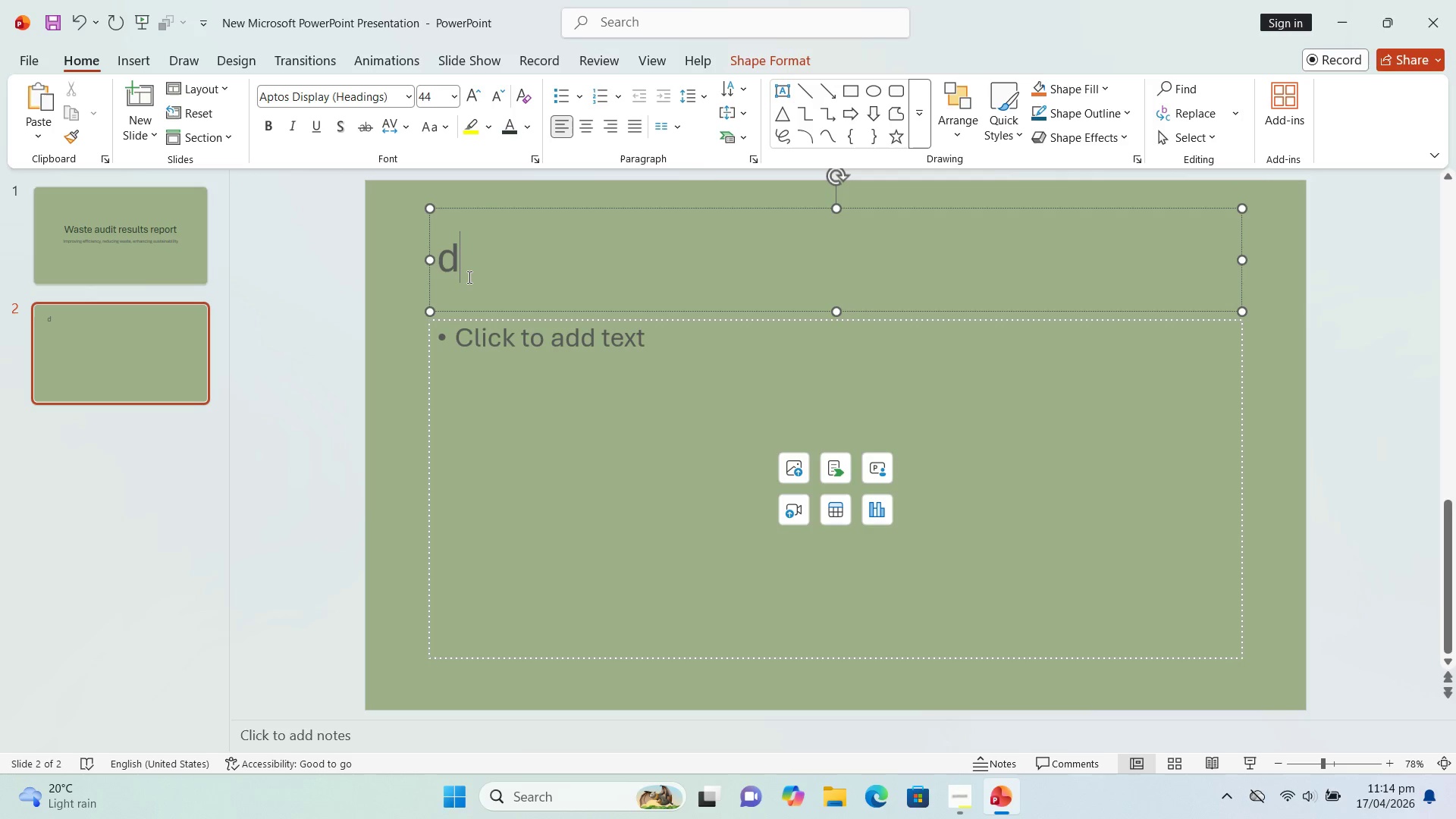 
key(Backspace)
 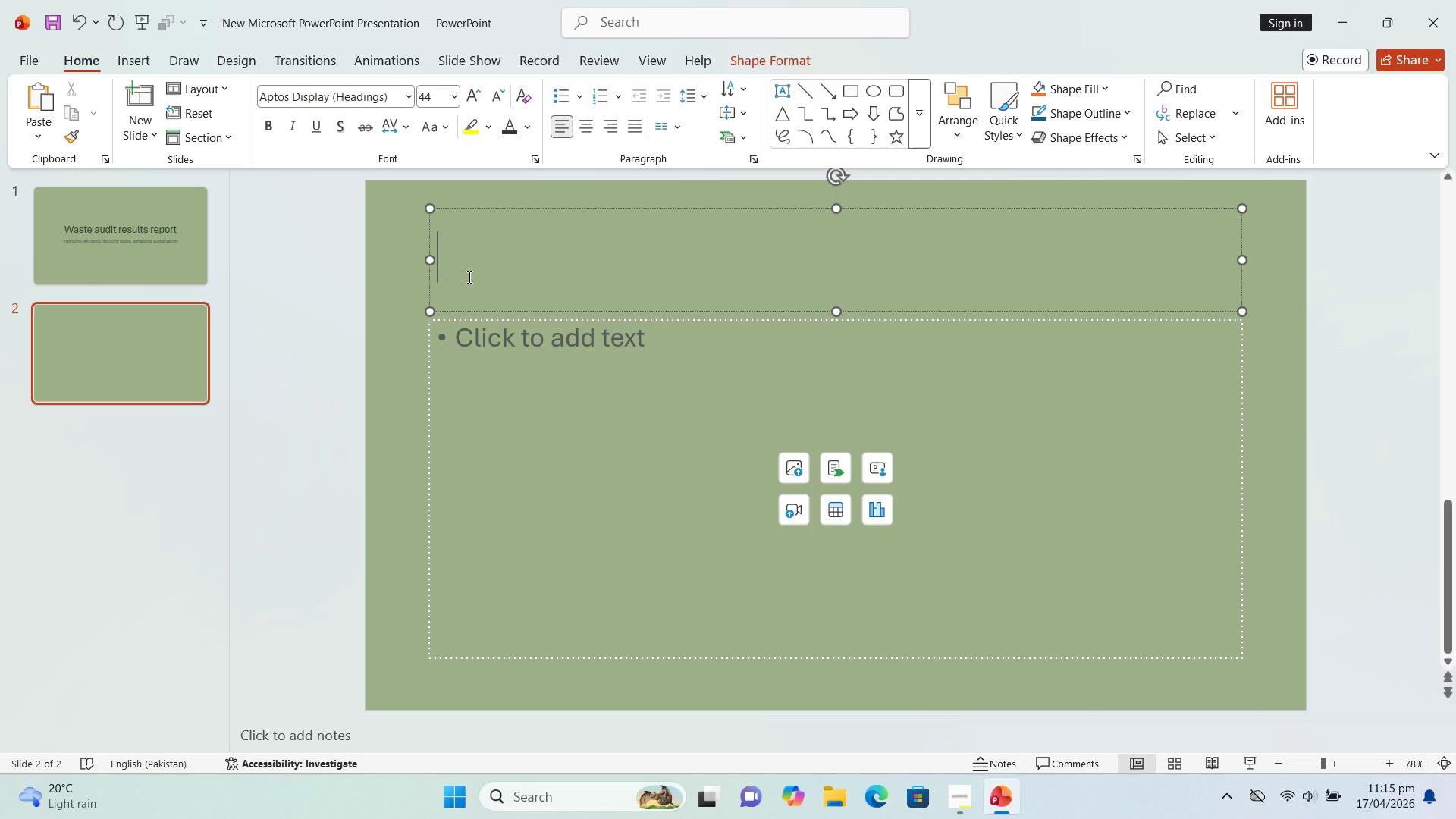 
wait(14.94)
 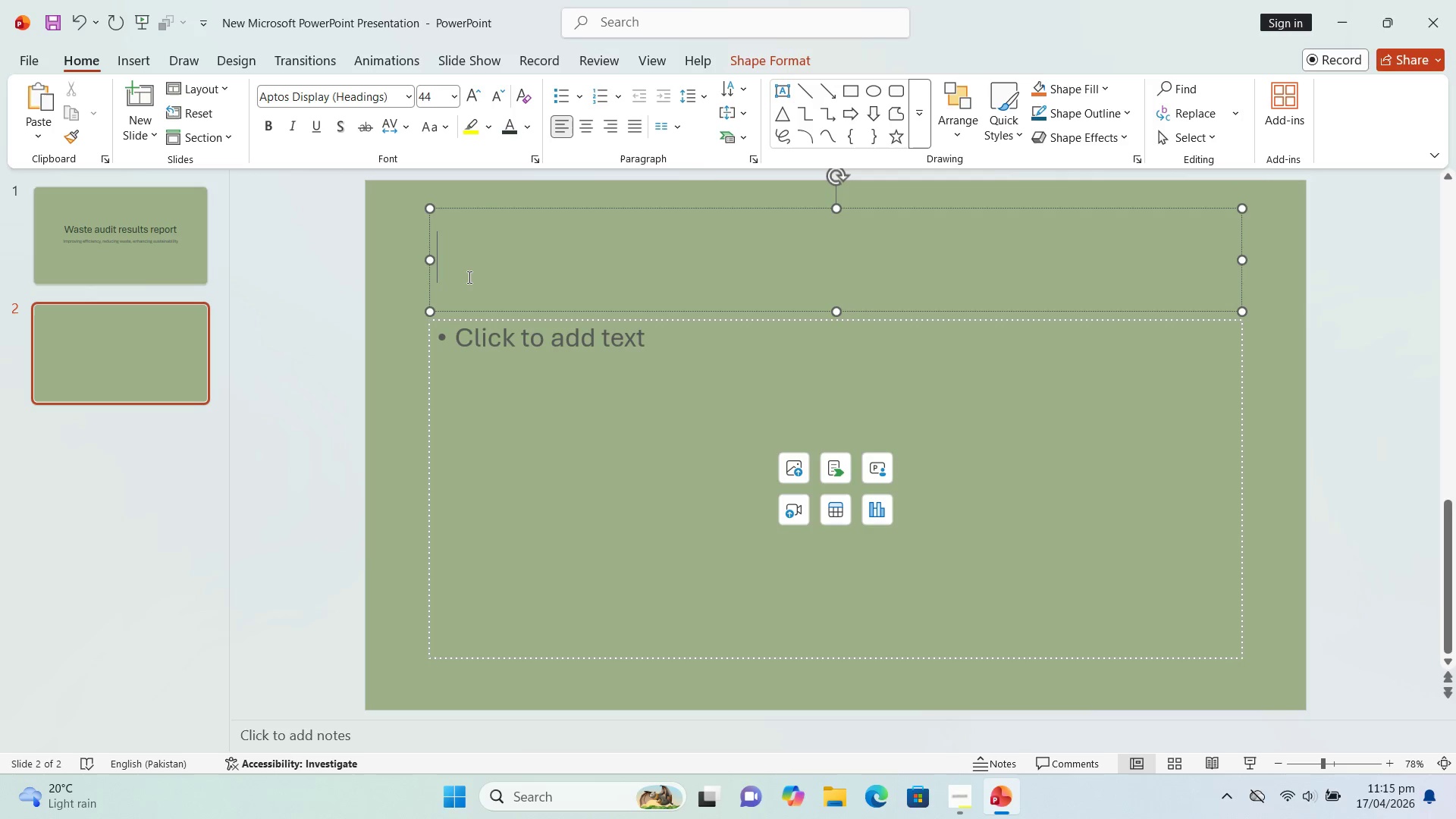 
type(Executive summary)
 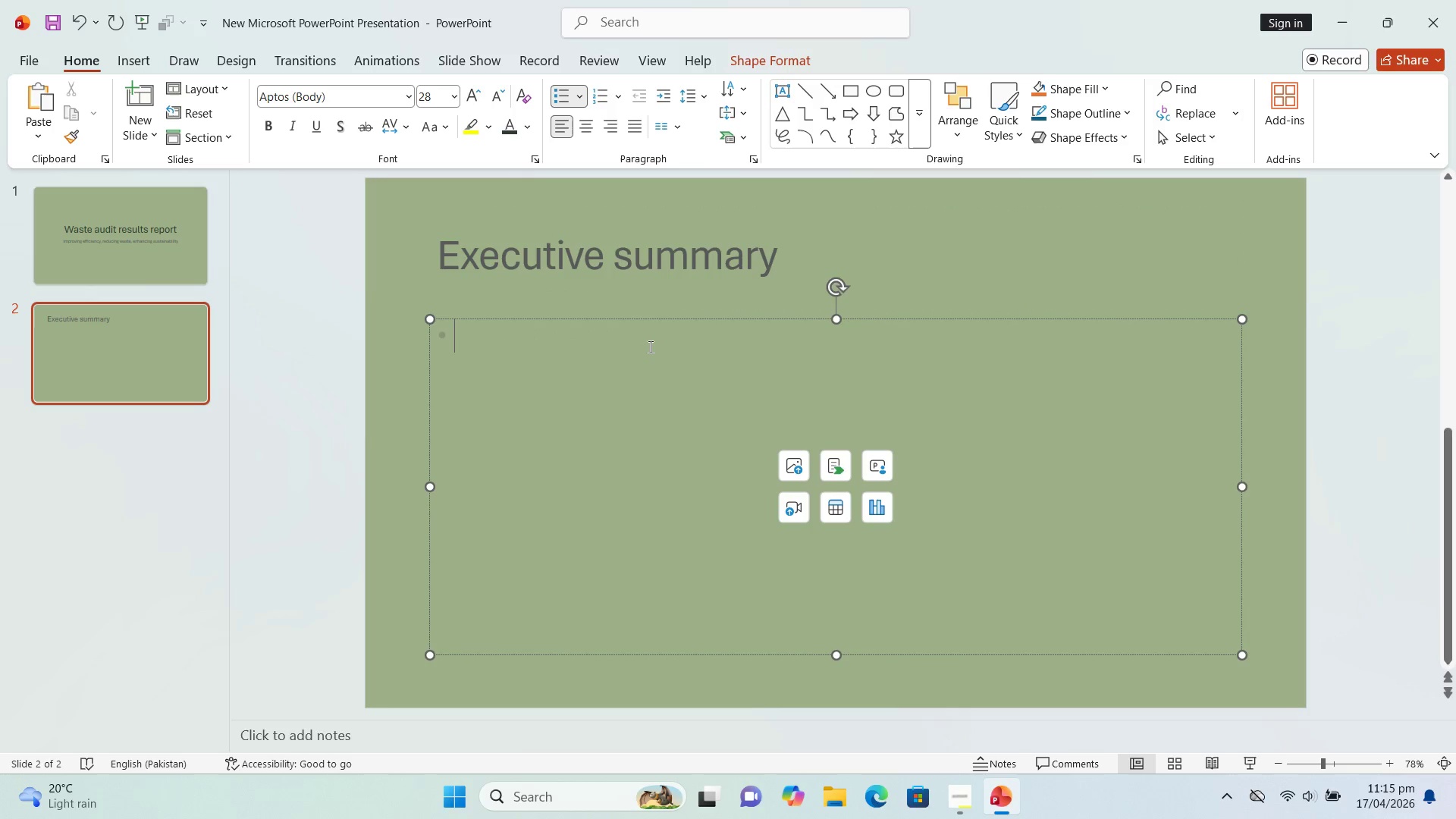 
wait(5.09)
 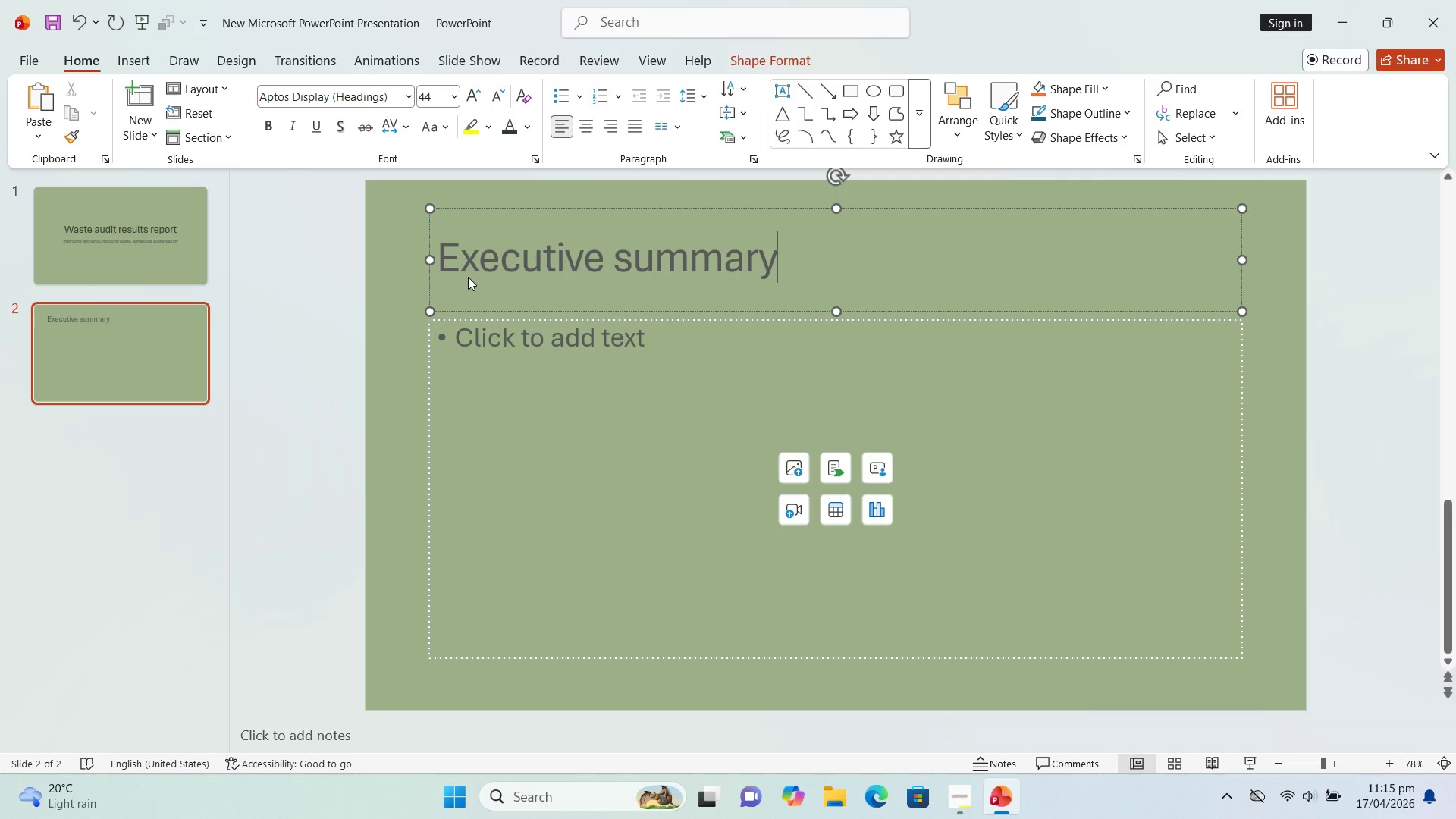 
left_click([579, 260])
 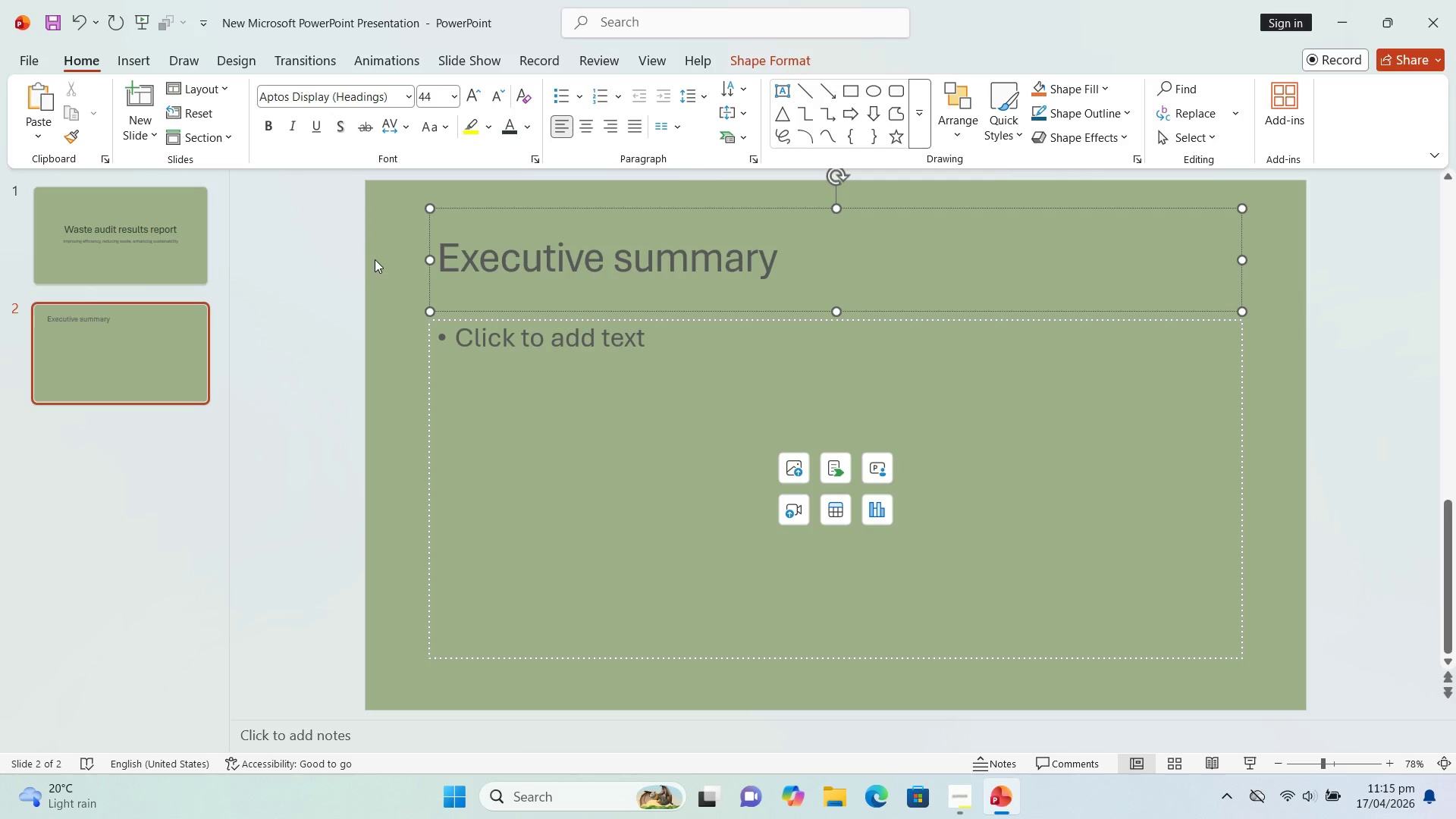 
key(Control+A)
 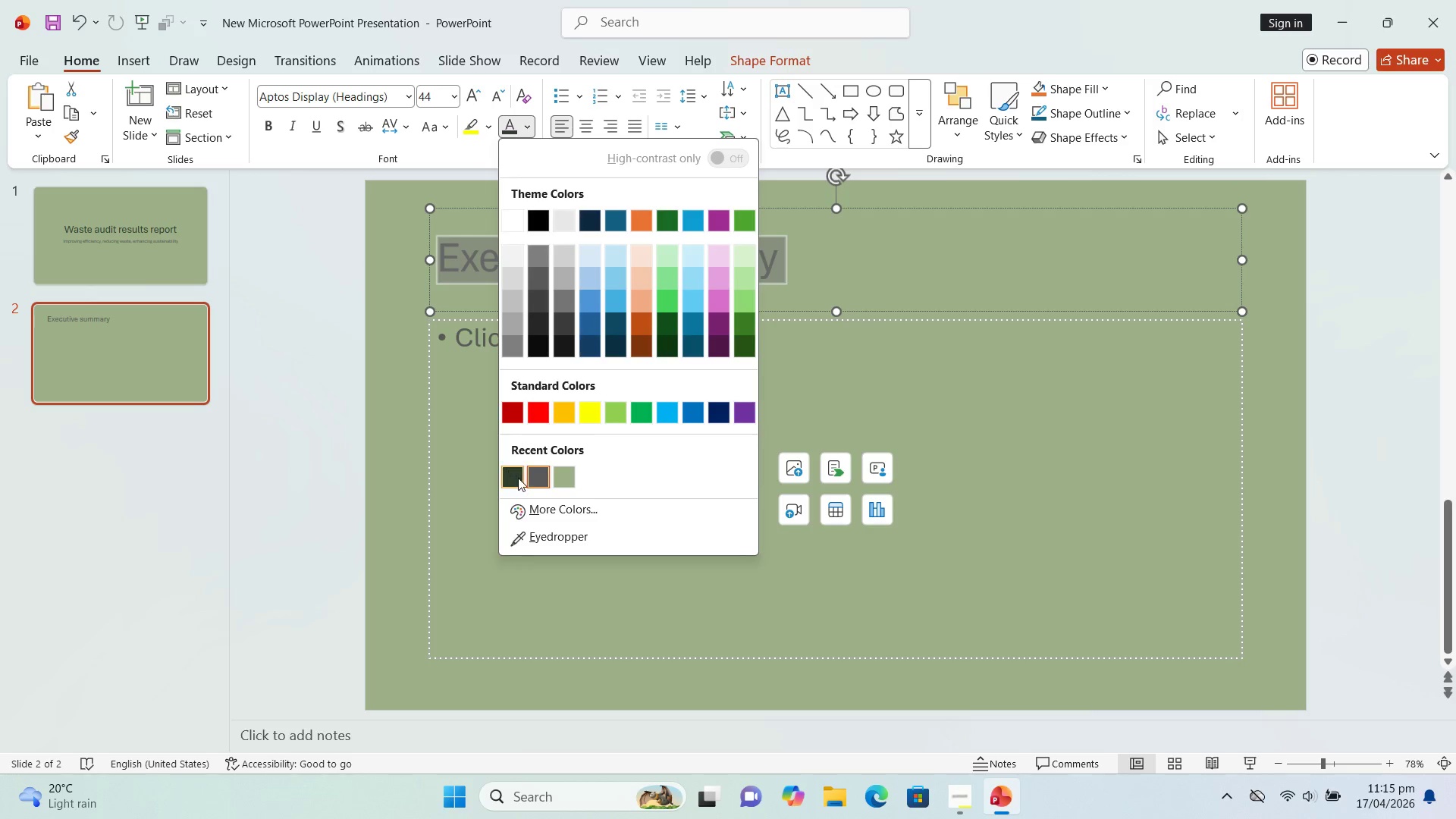 
left_click([515, 472])
 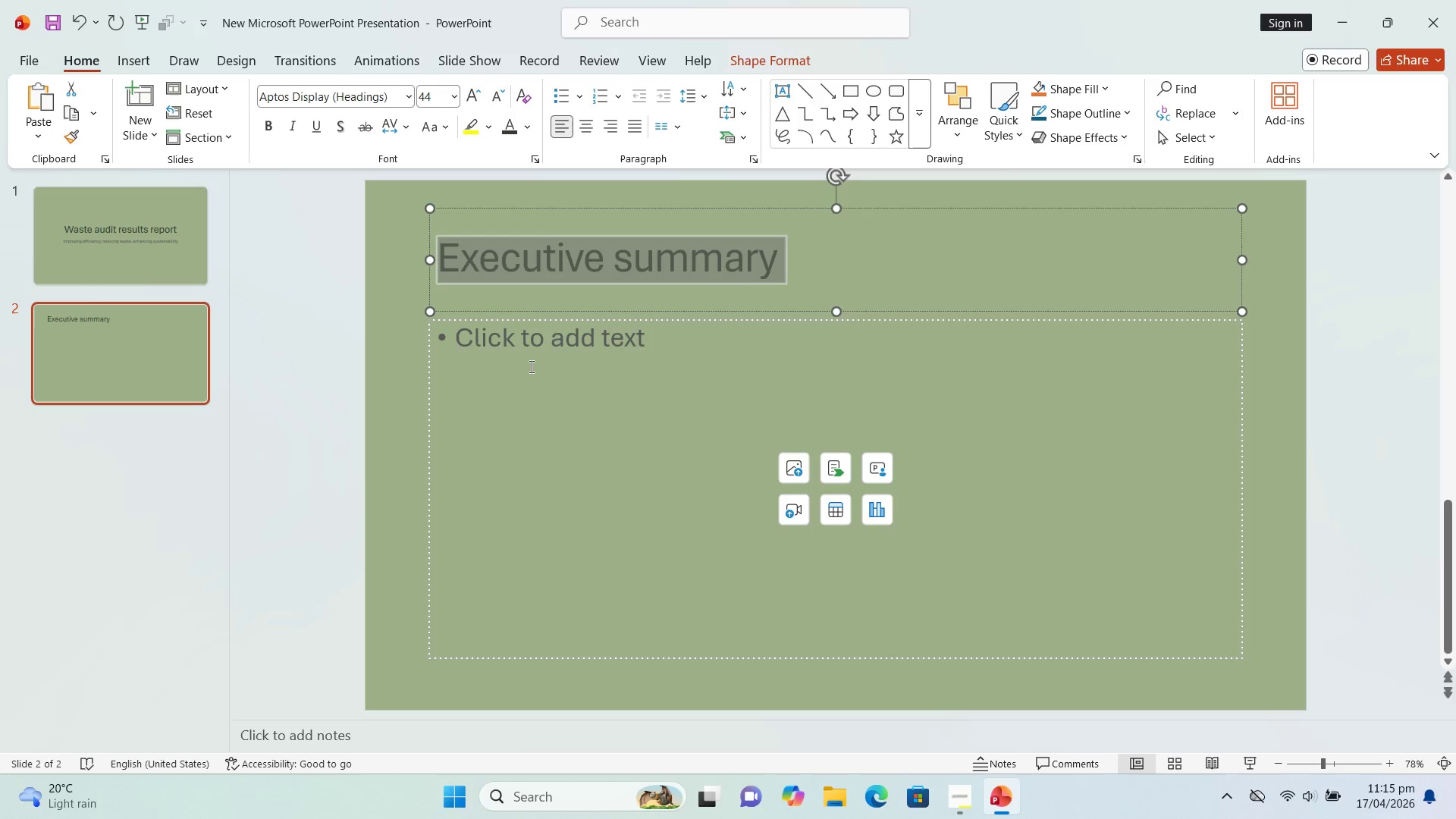 
left_click([530, 366])
 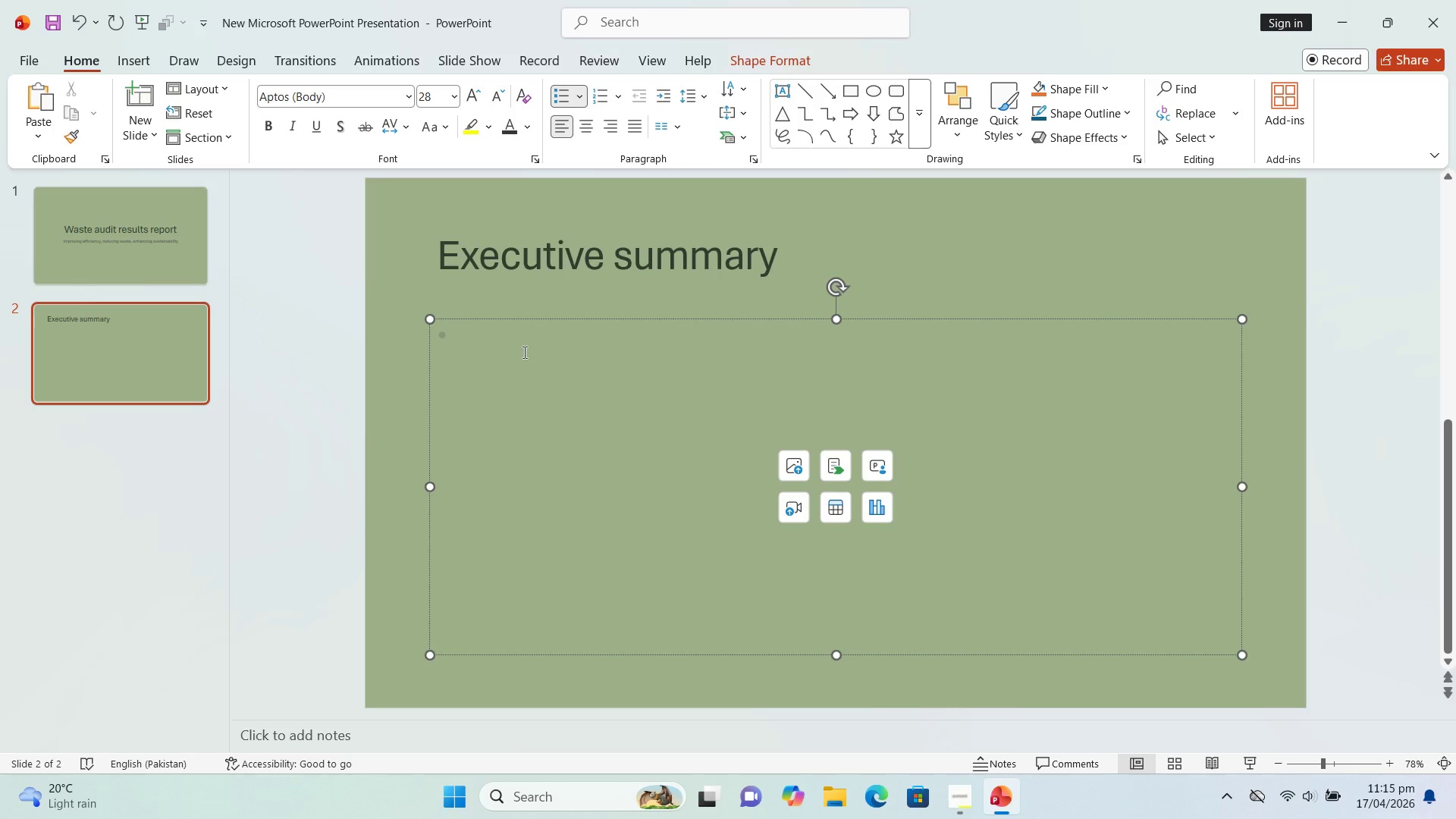 
wait(8.97)
 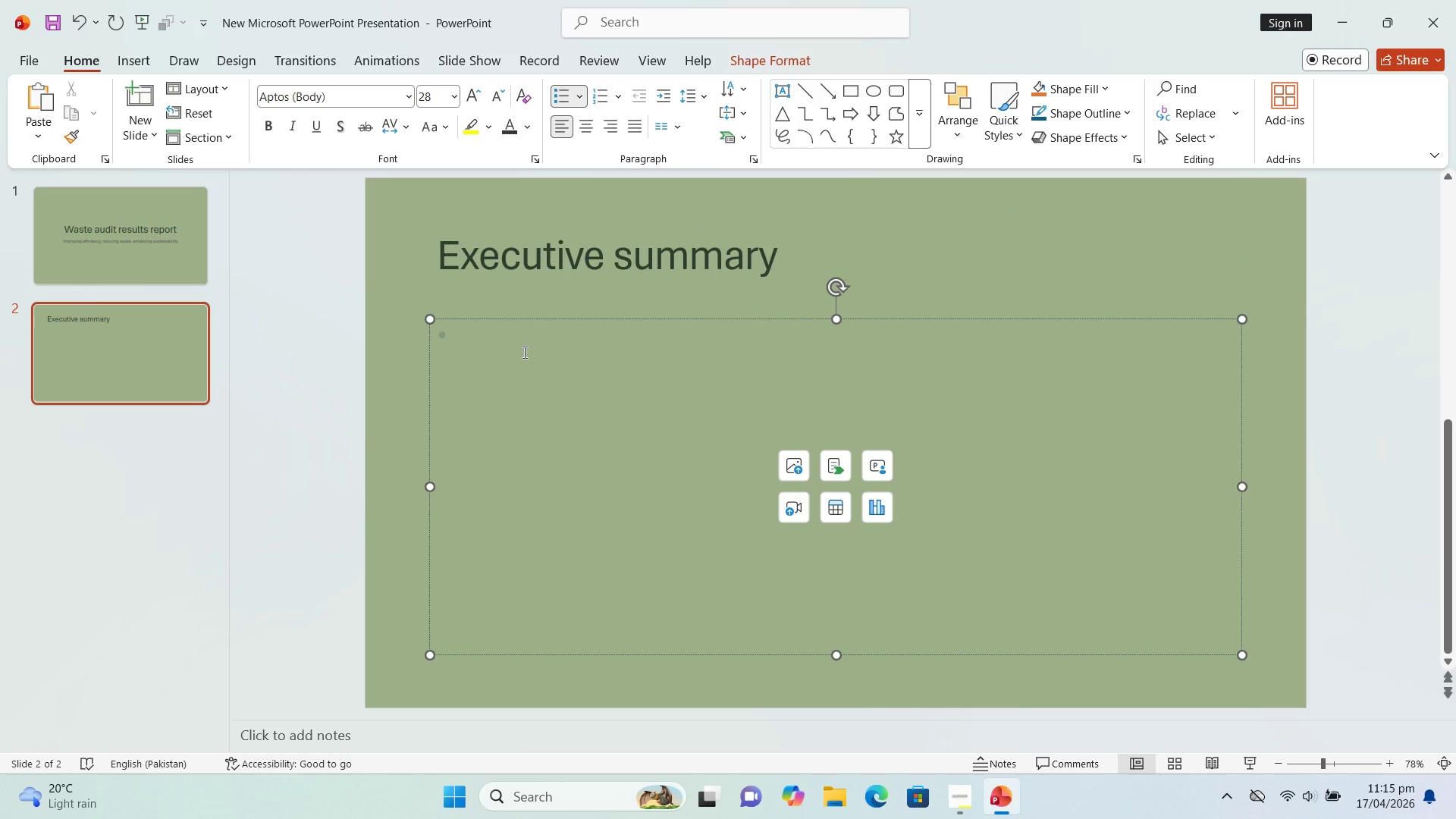 
left_click([529, 133])
 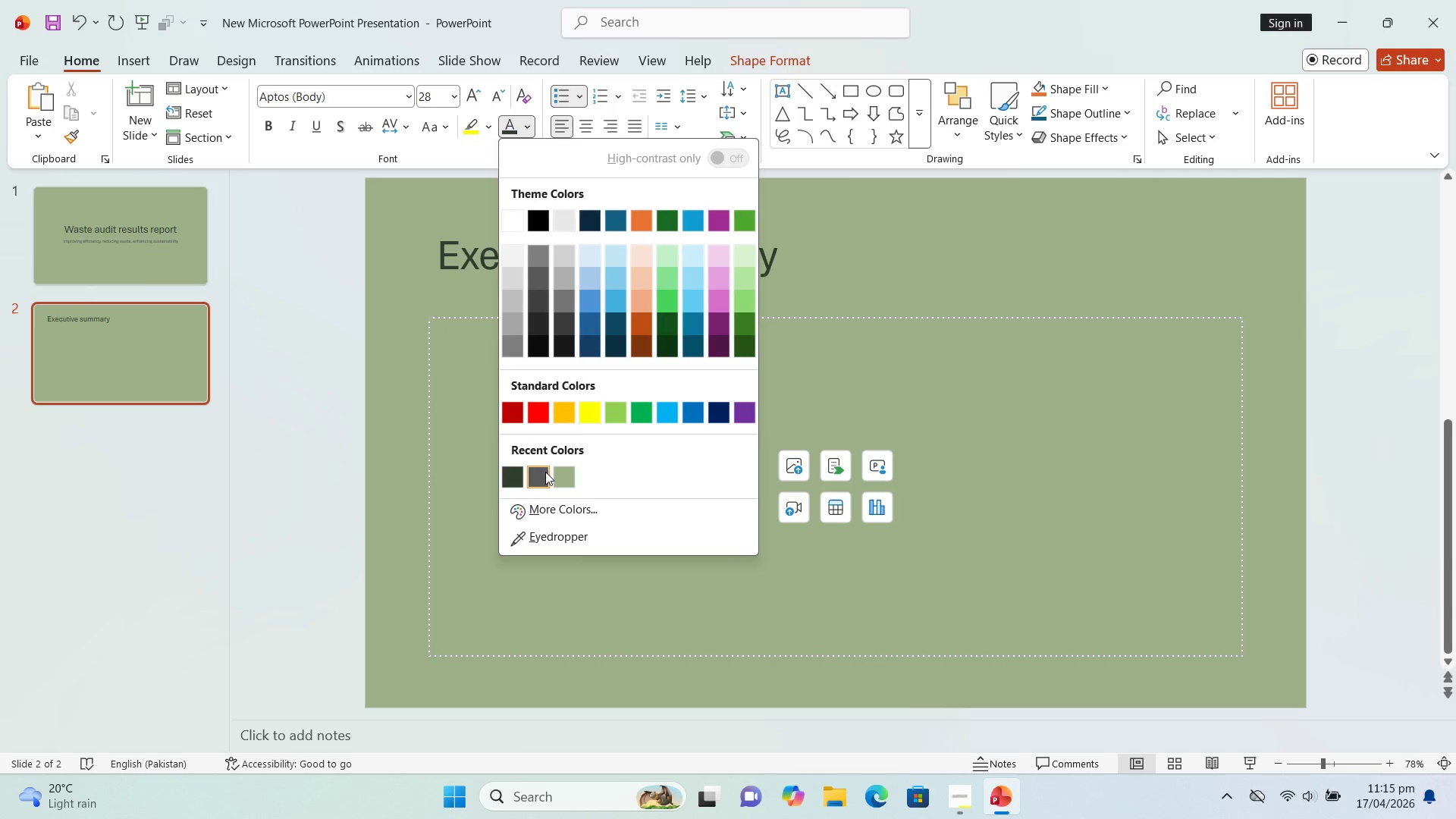 
left_click([540, 474])
 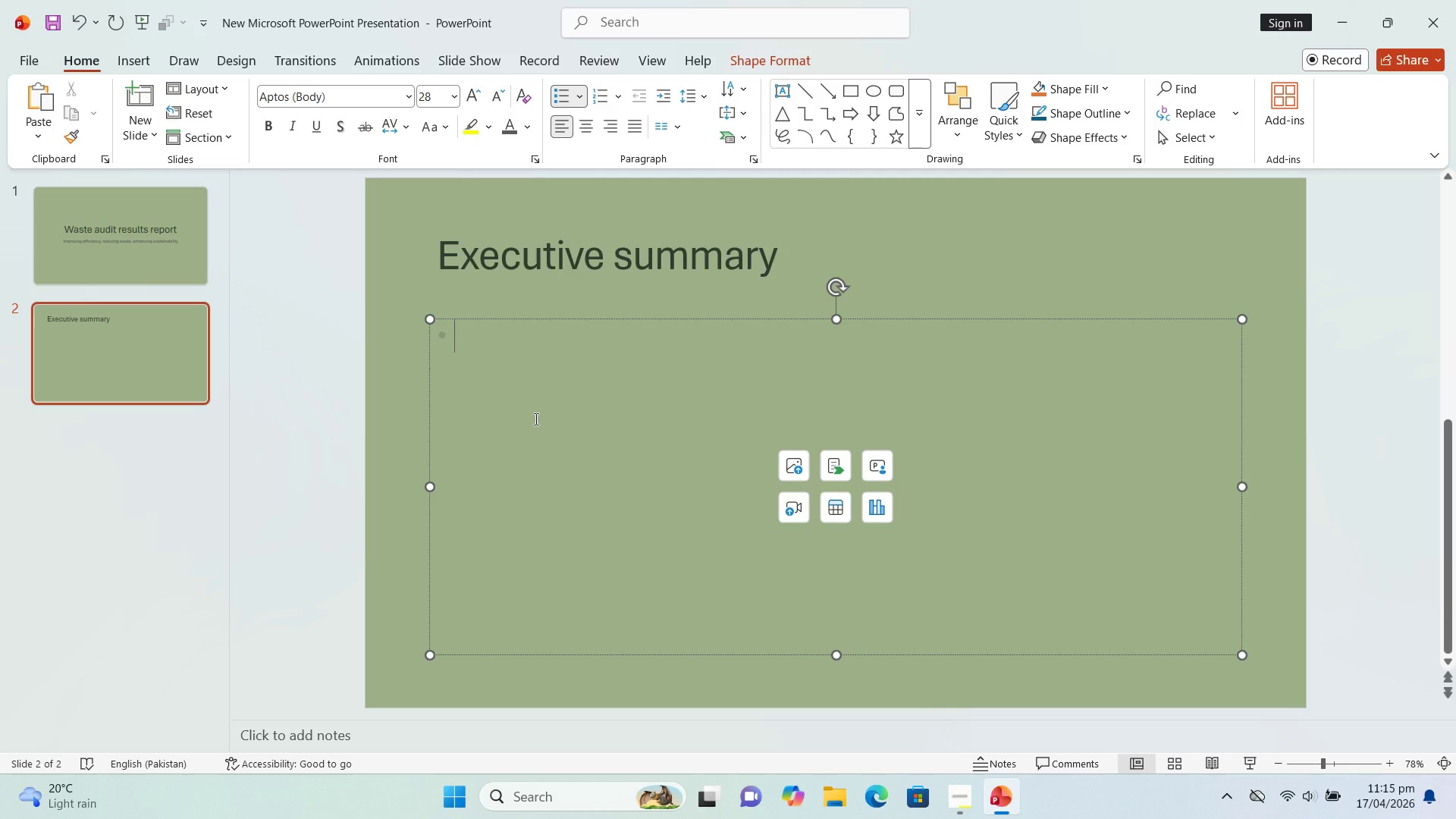 
hold_key(key=ControlLeft, duration=0.47)
 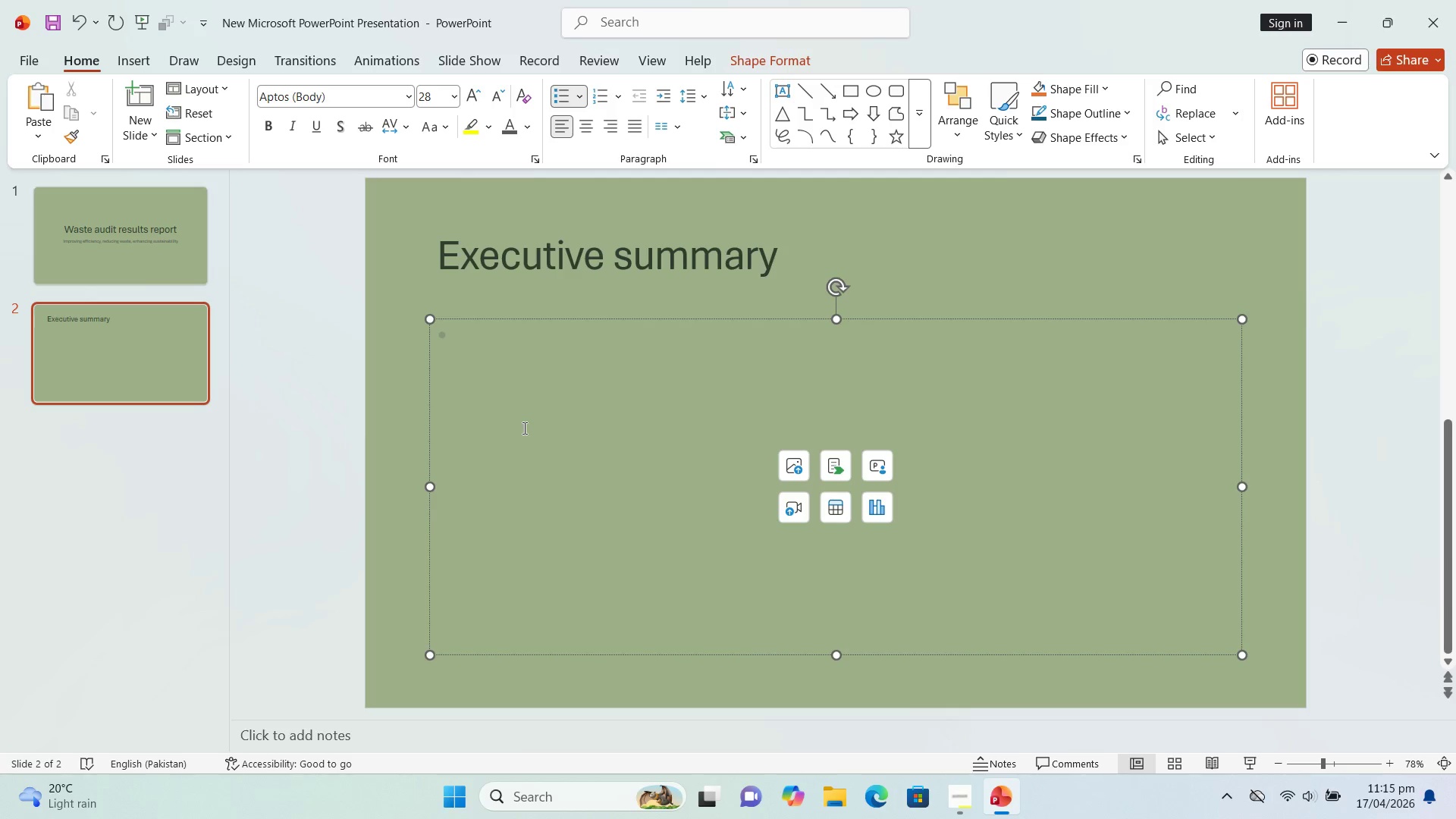 
key(Control+ControlLeft)
 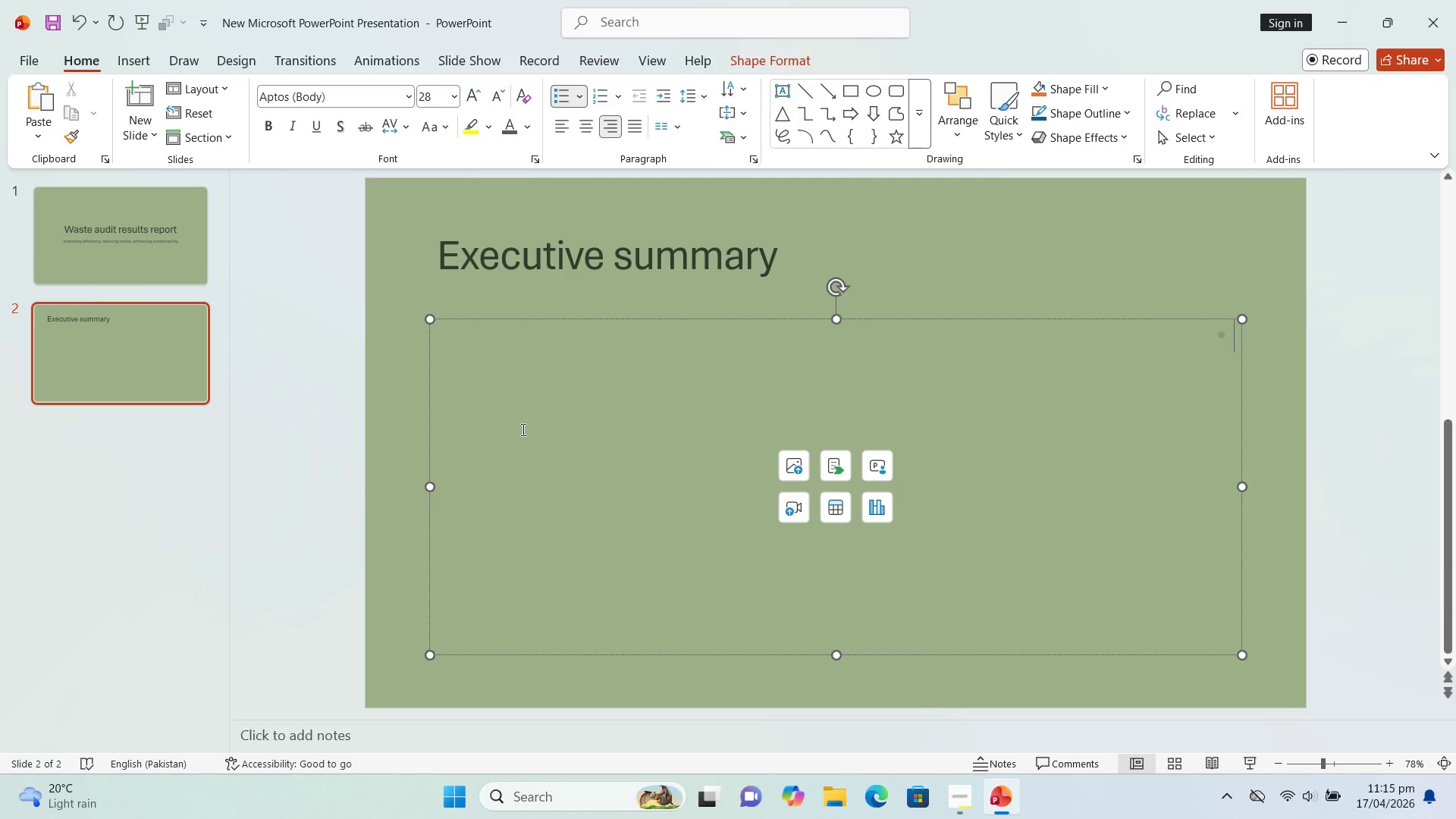 
key(Control+R)
 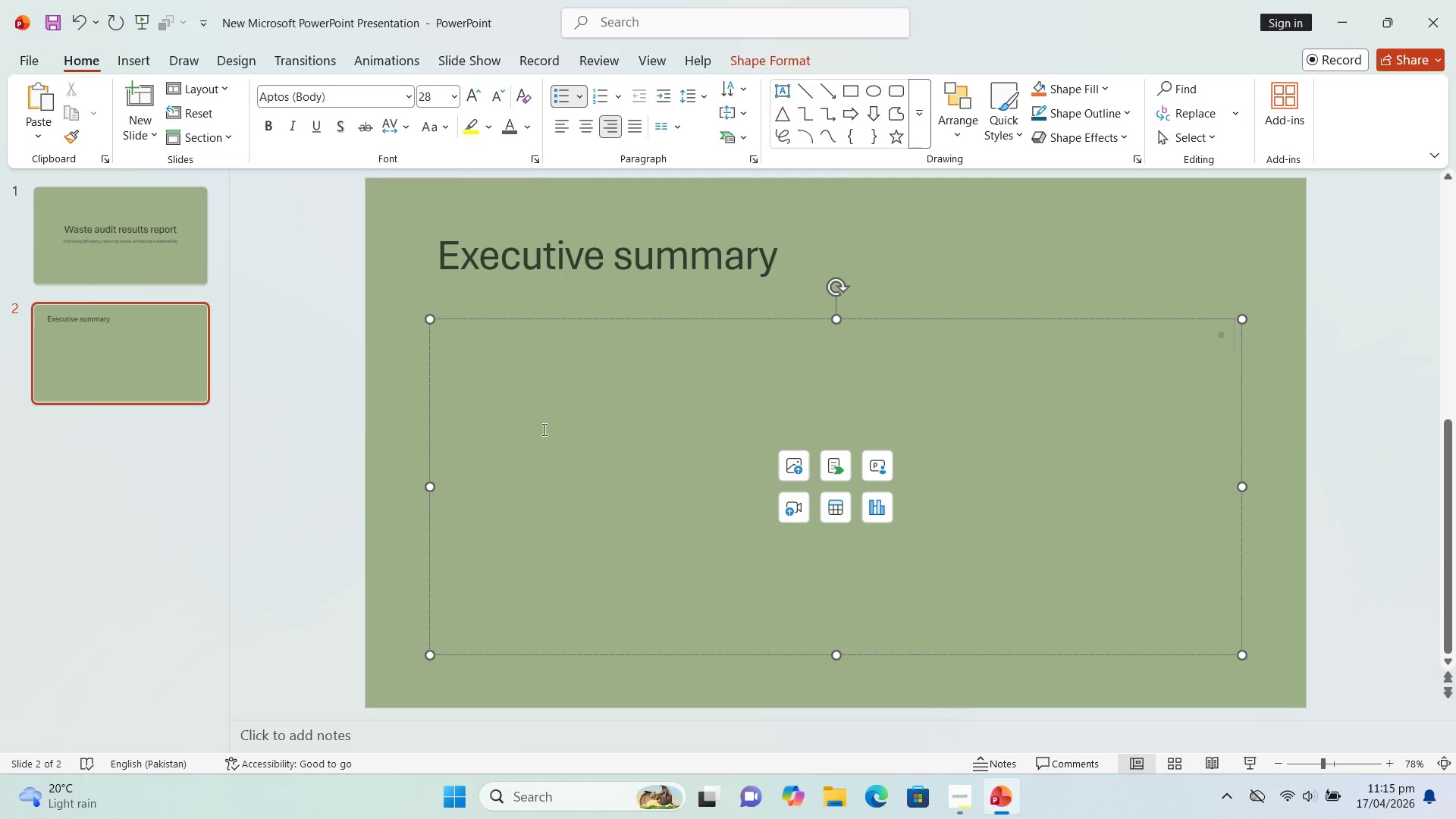 
key(Control+Z)
 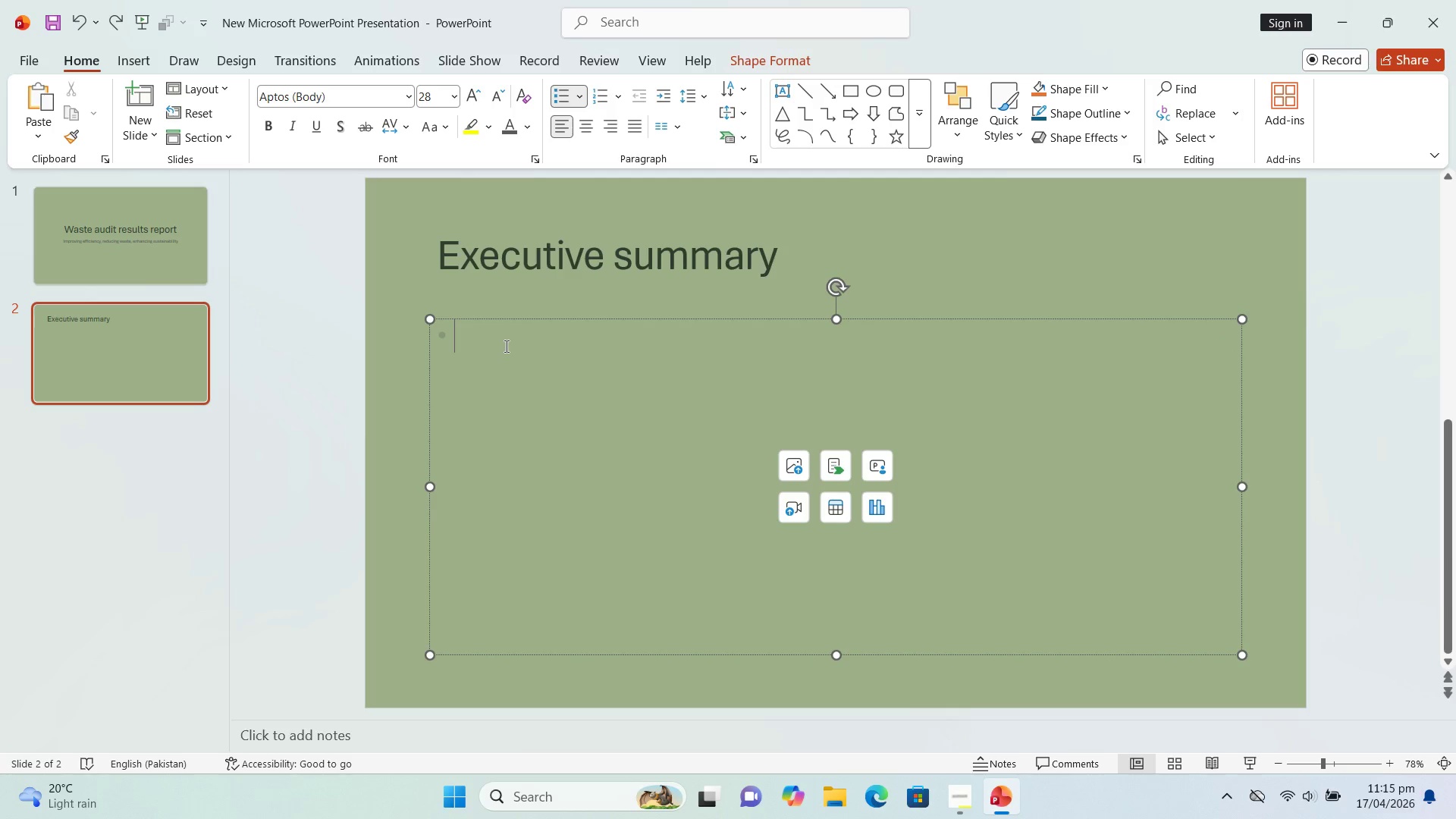 
type(Reduced prep waste opportunities inde)
key(Backspace)
key(Backspace)
key(Backspace)
type(dentified)
 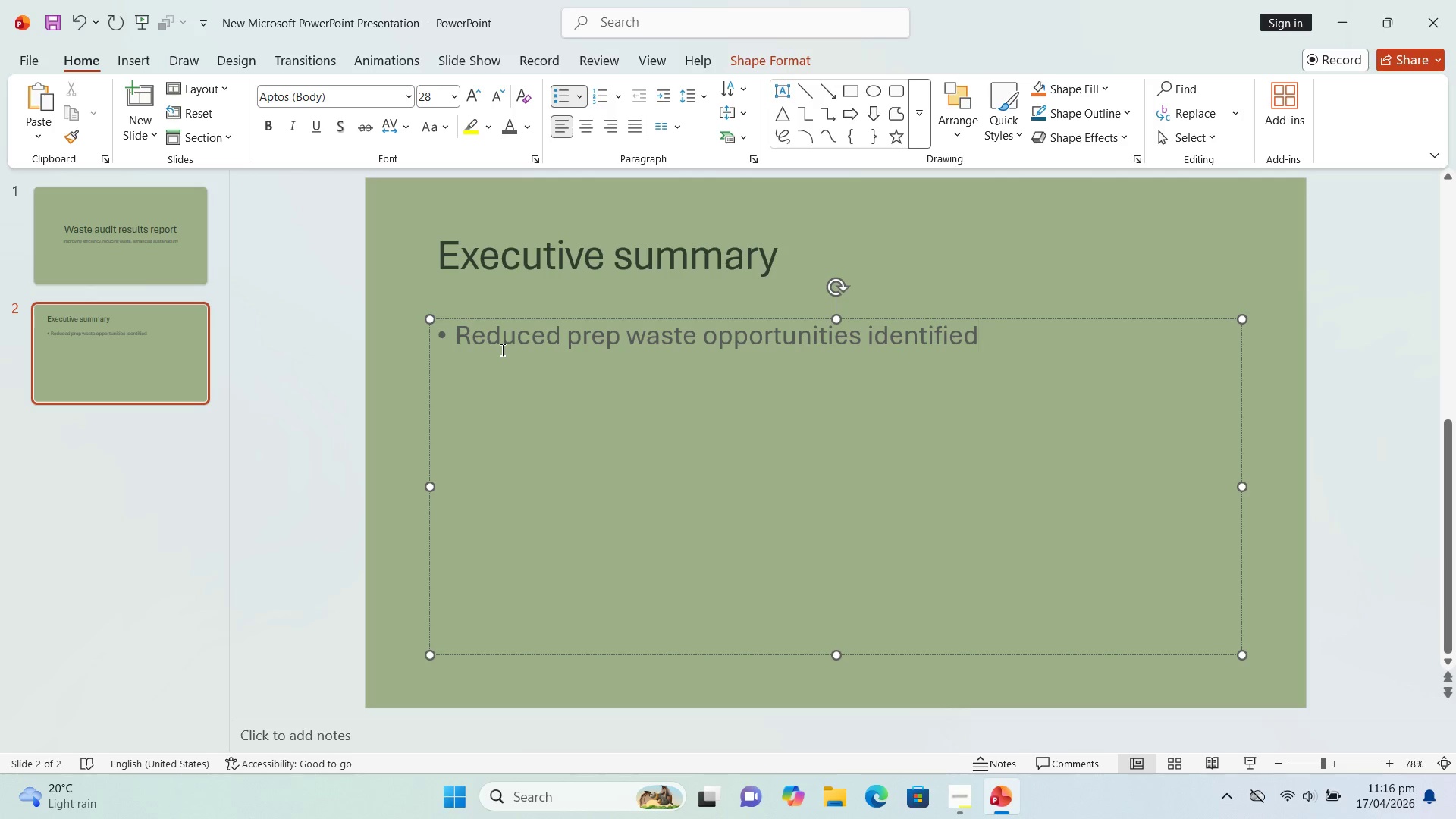 
key(Enter)
 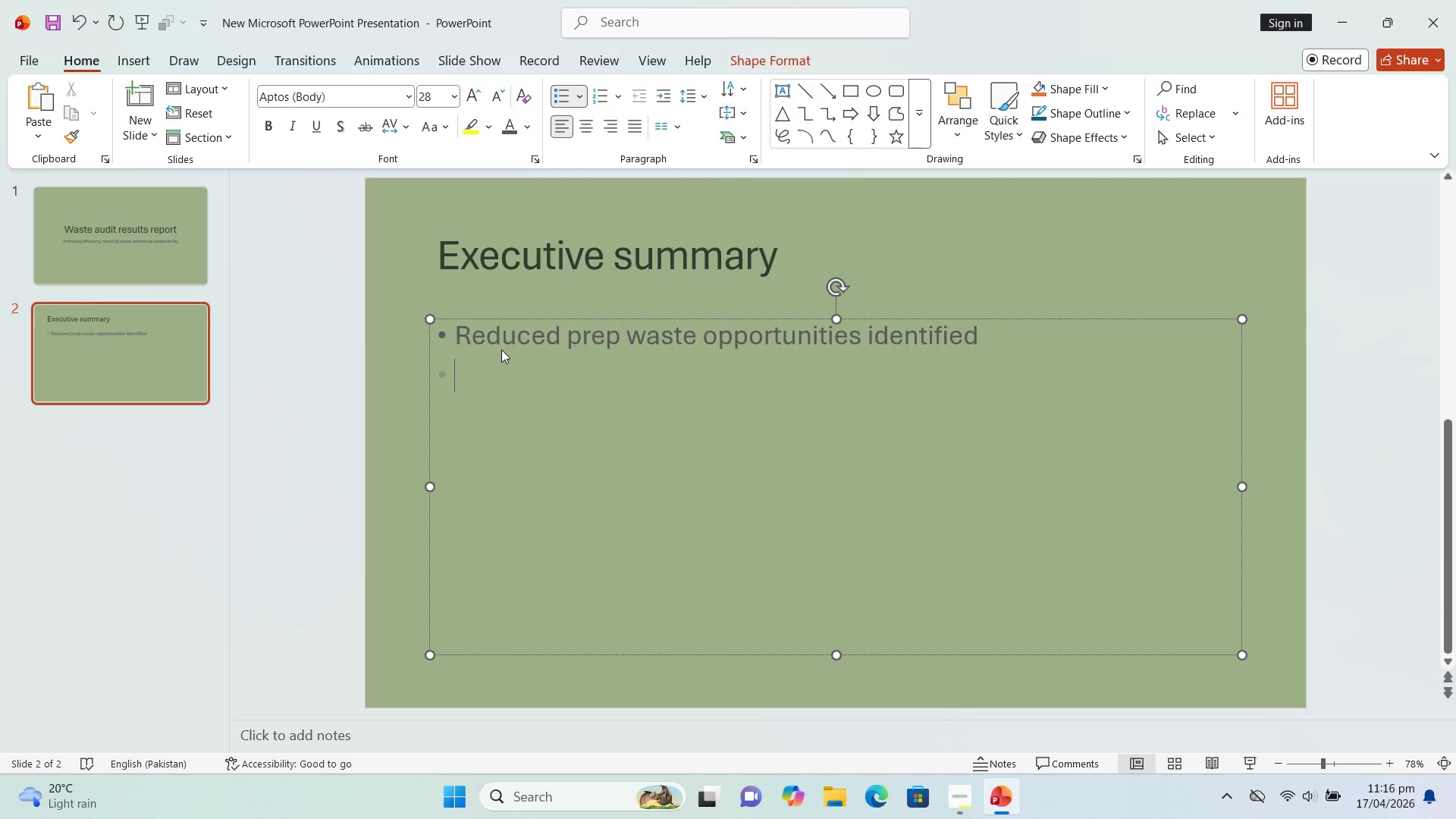 
type(com)
 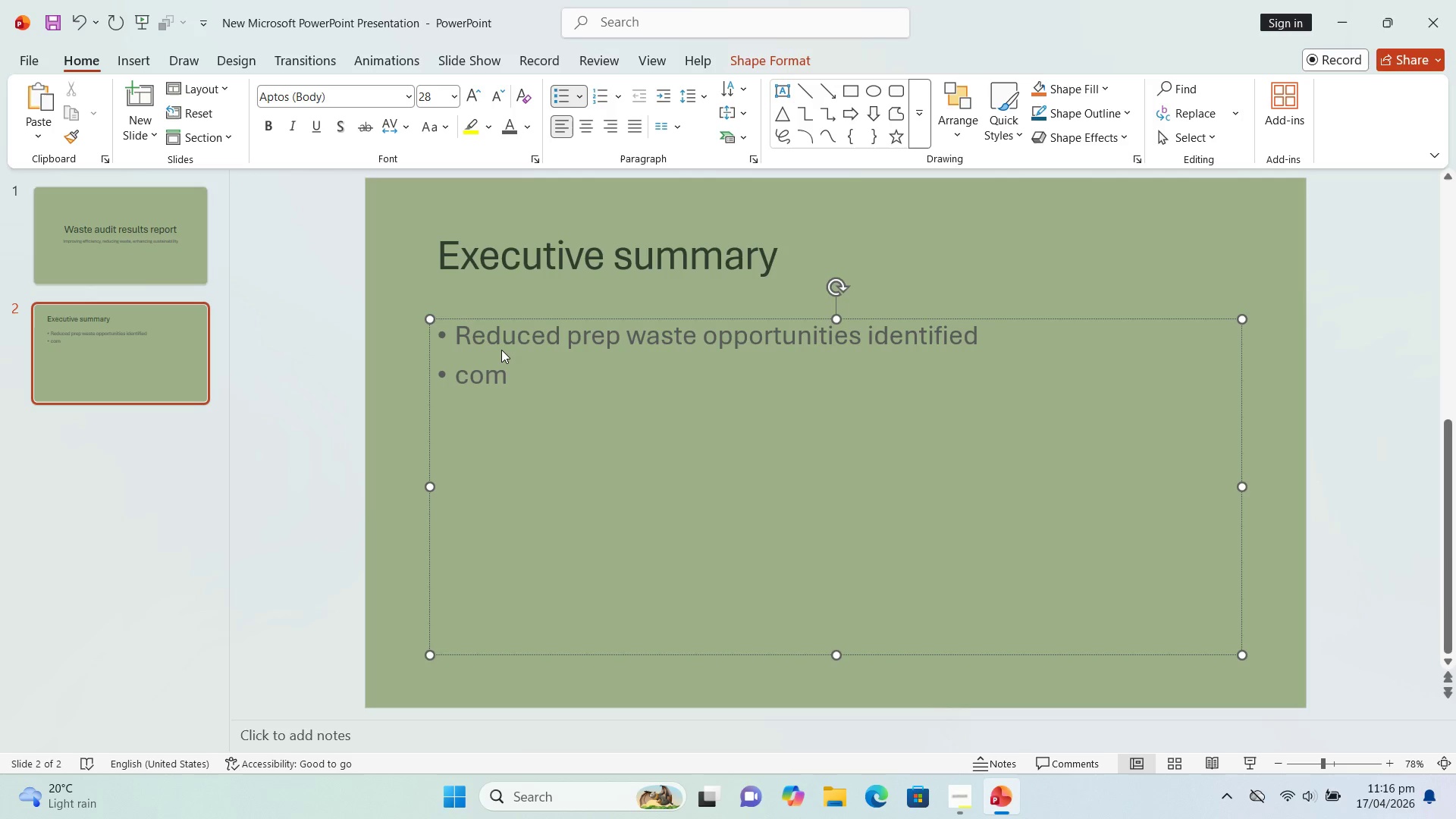 
wait(6.89)
 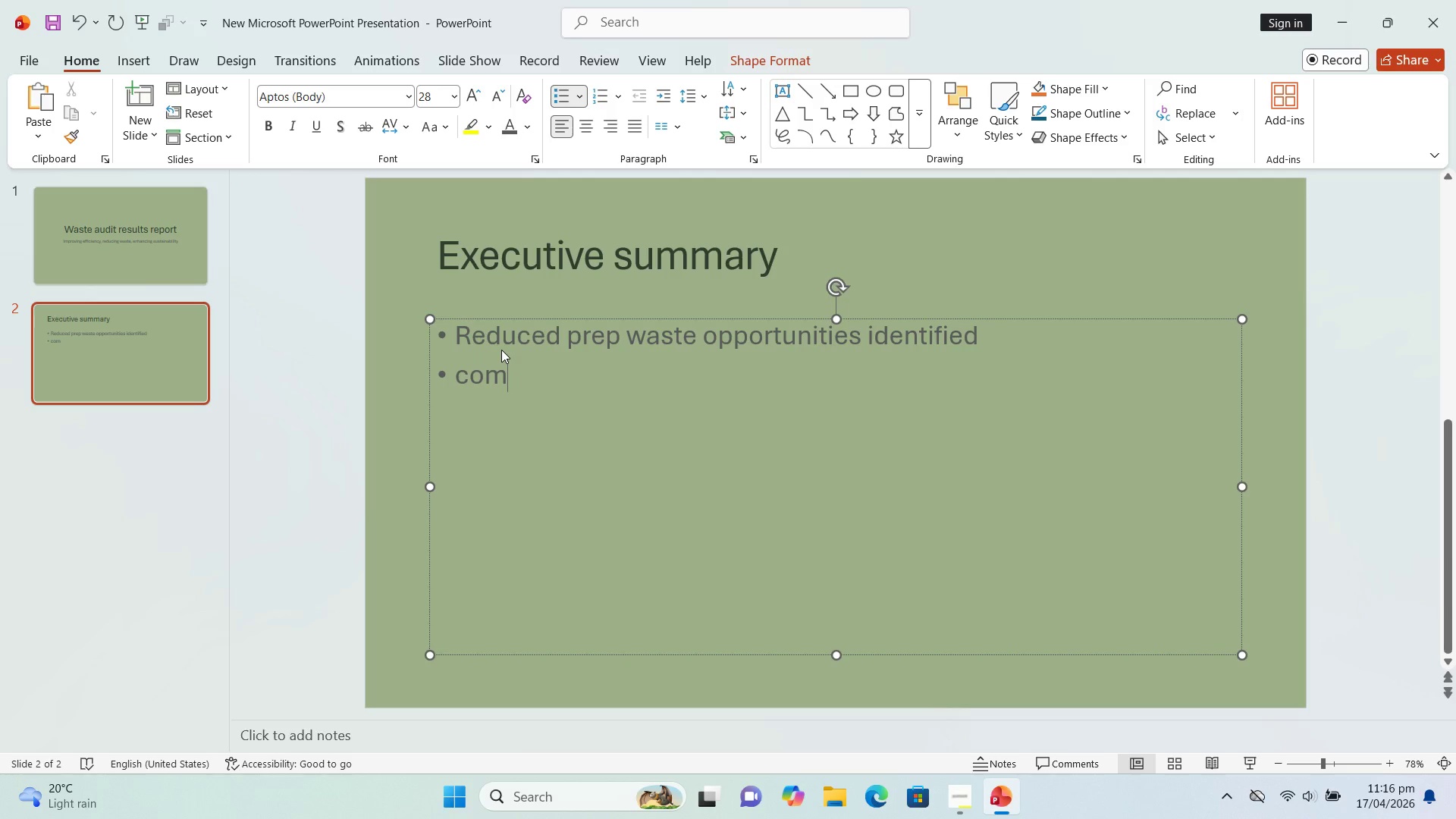 
type(posting potential increased by 40%)
 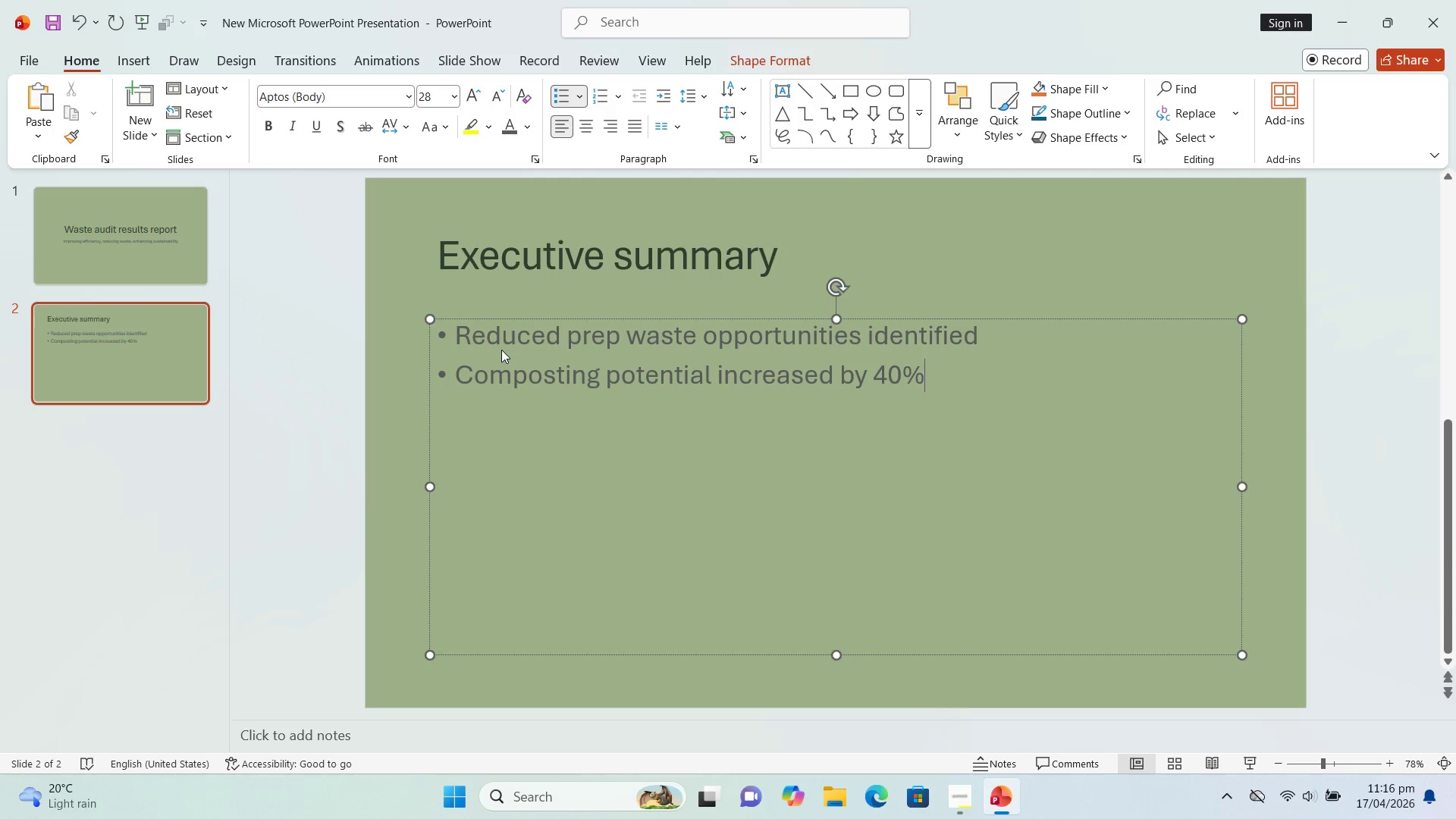 
key(Enter)
 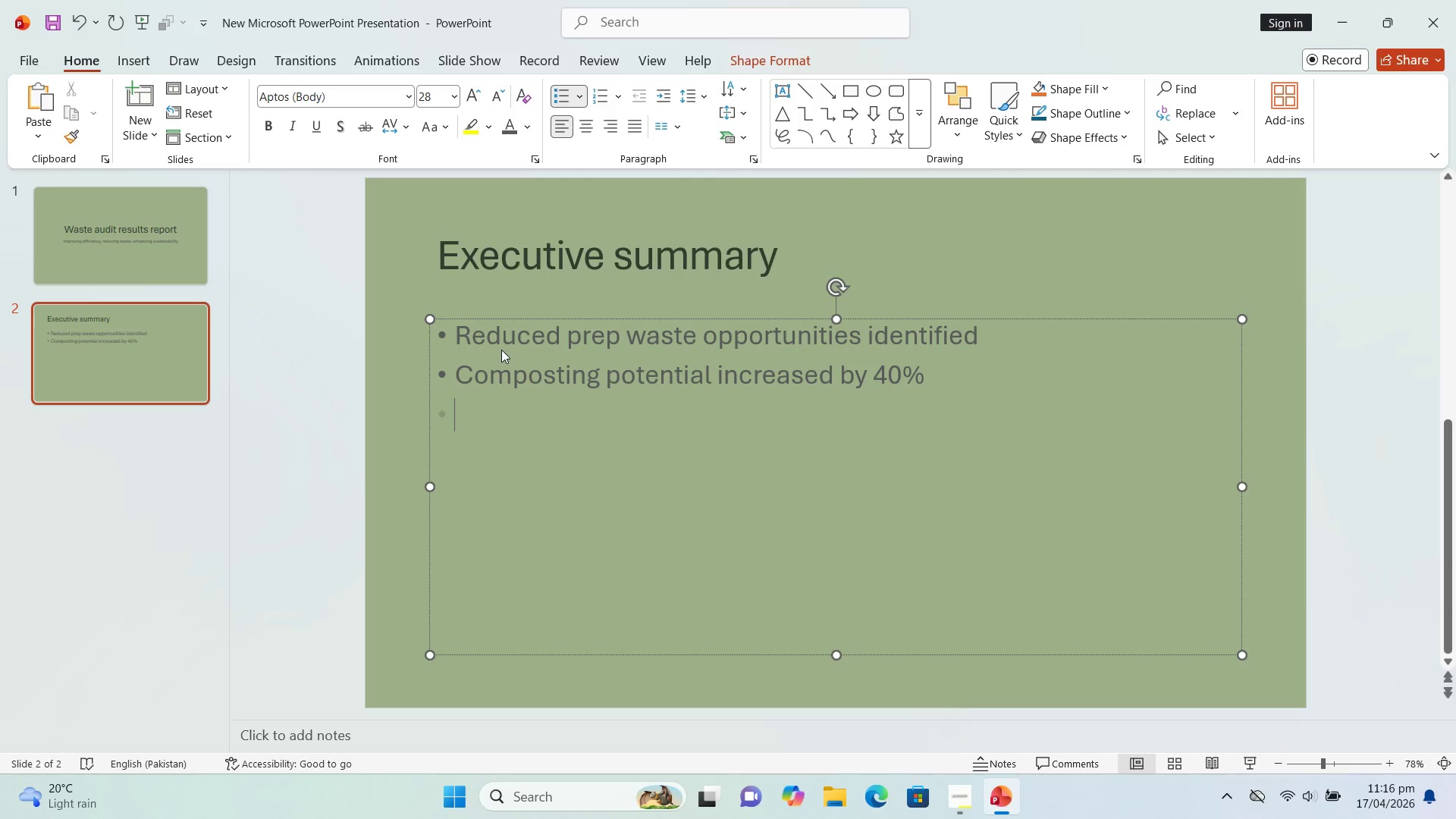 
type(suppier )
 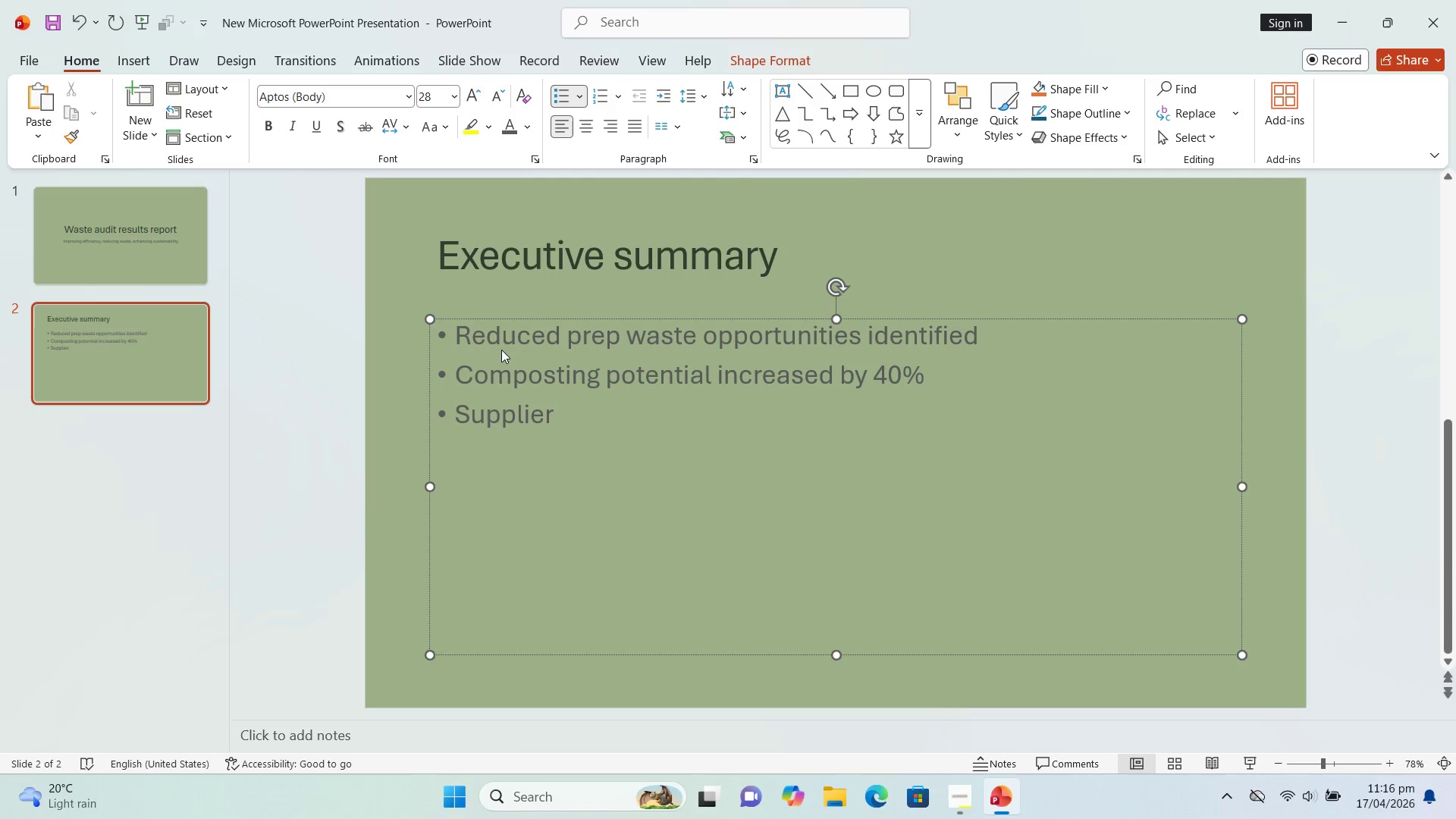 
wait(13.23)
 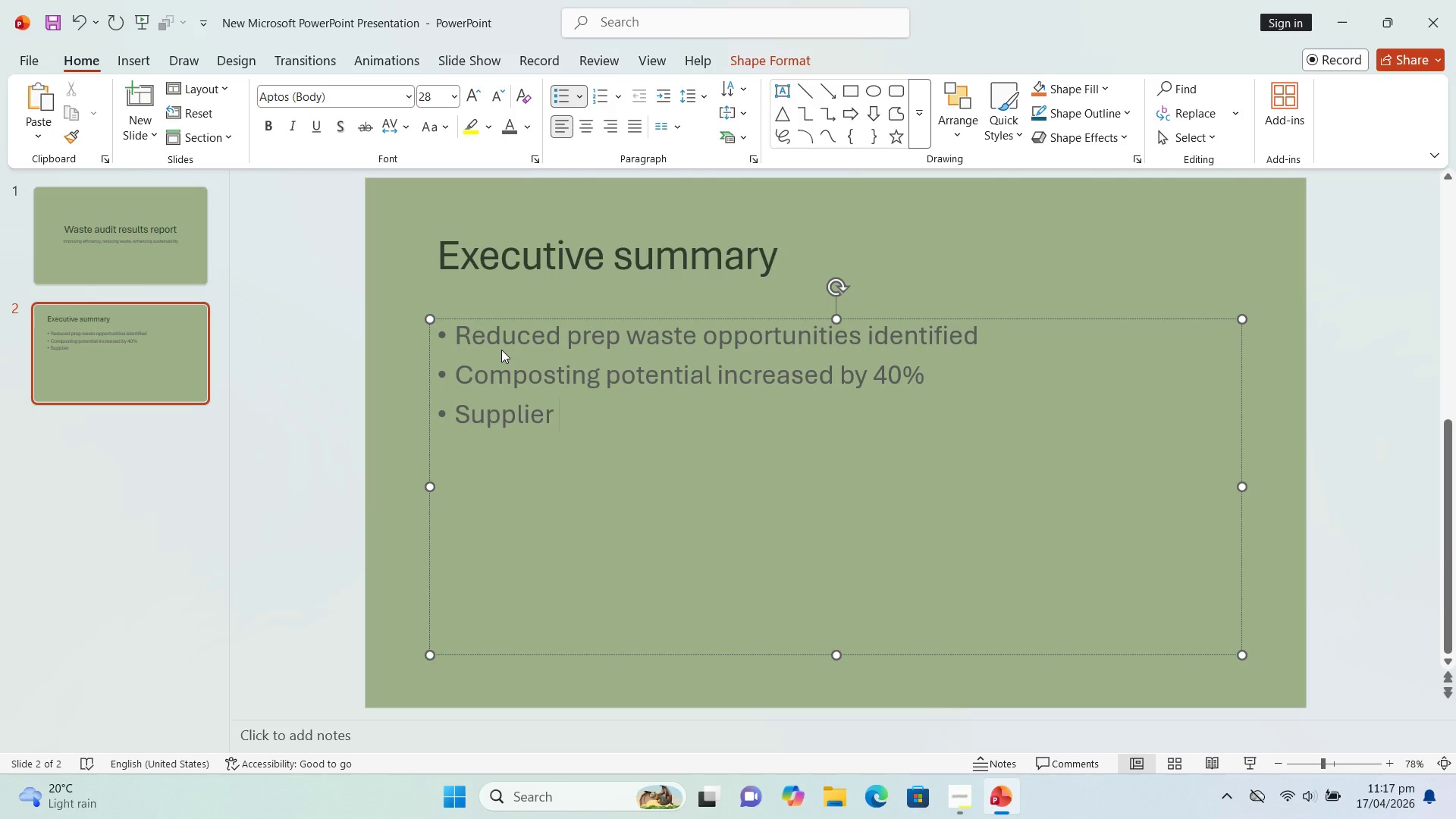 
type(optimin)
key(Backspace)
type(zation)
 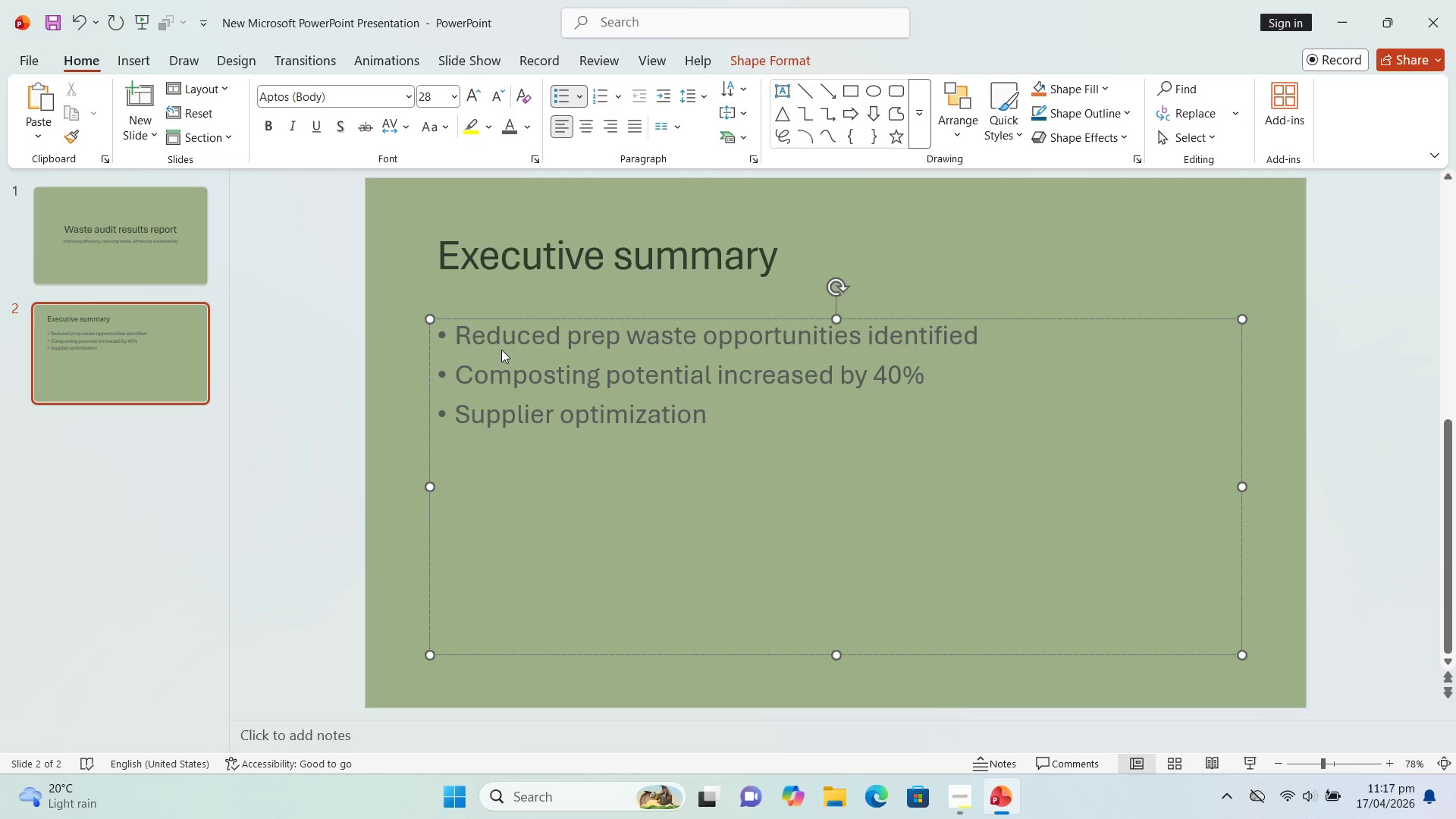 
type( opportunities)
 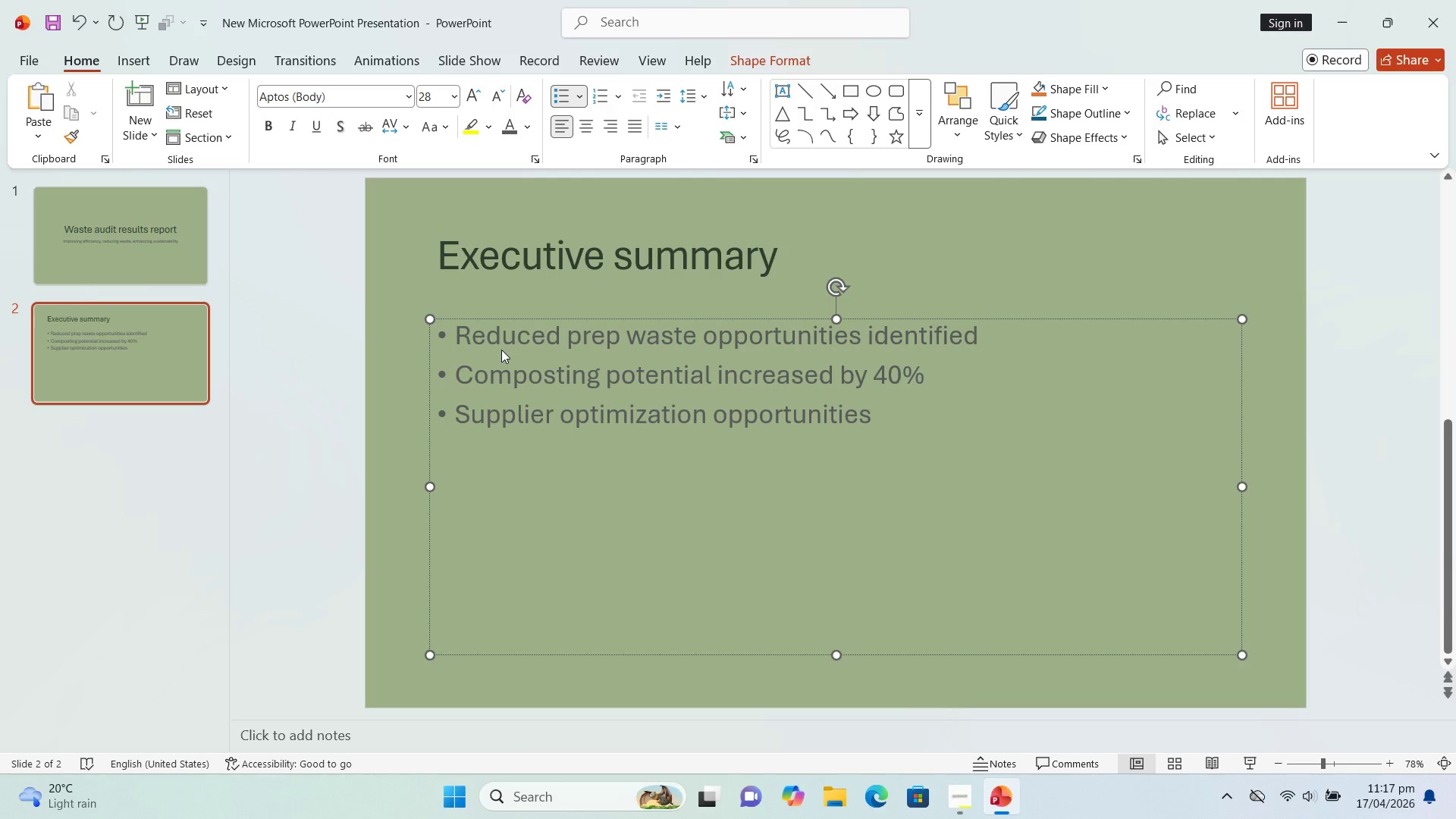 
key(Enter)
 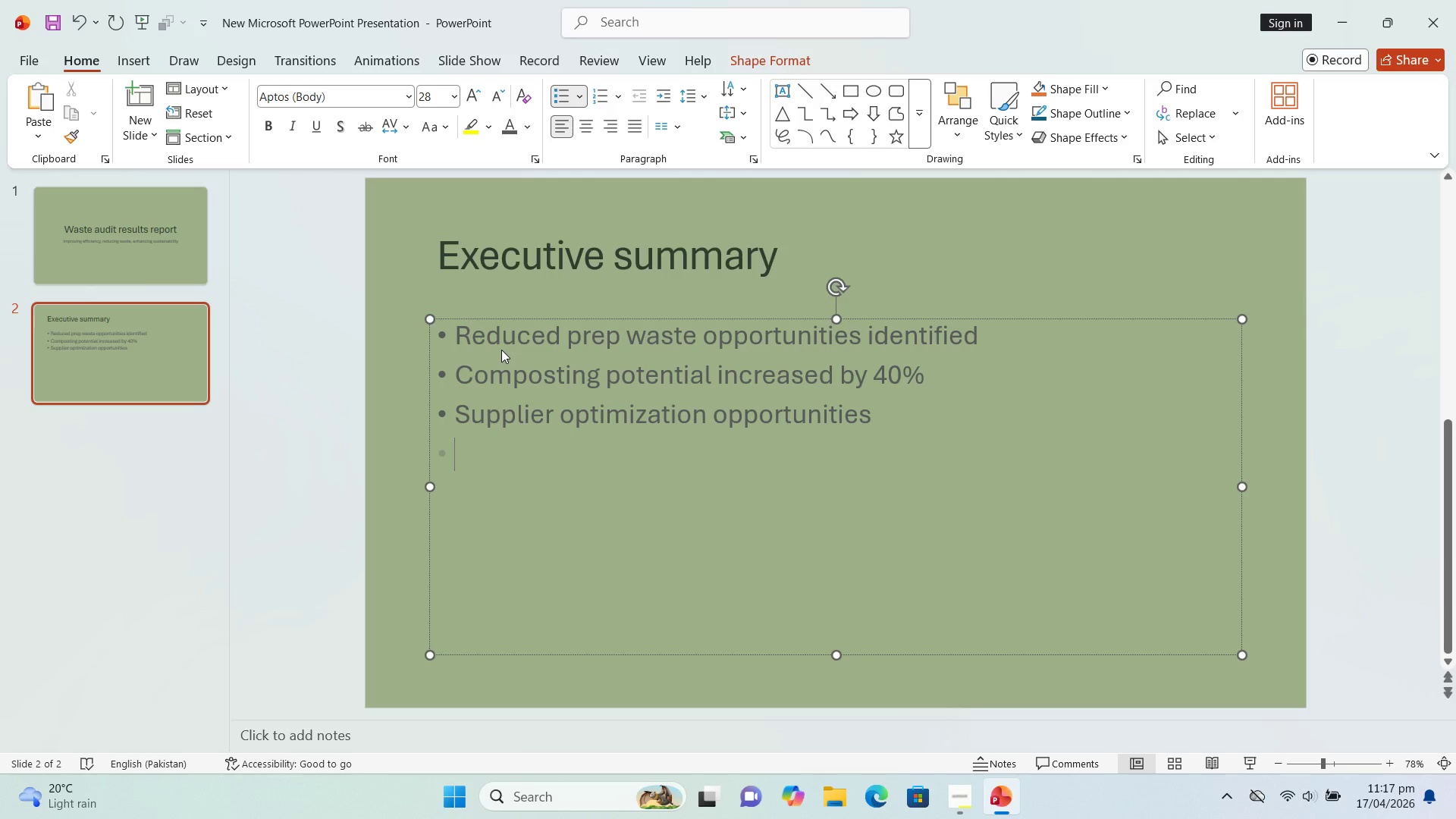 
key(Backspace)
 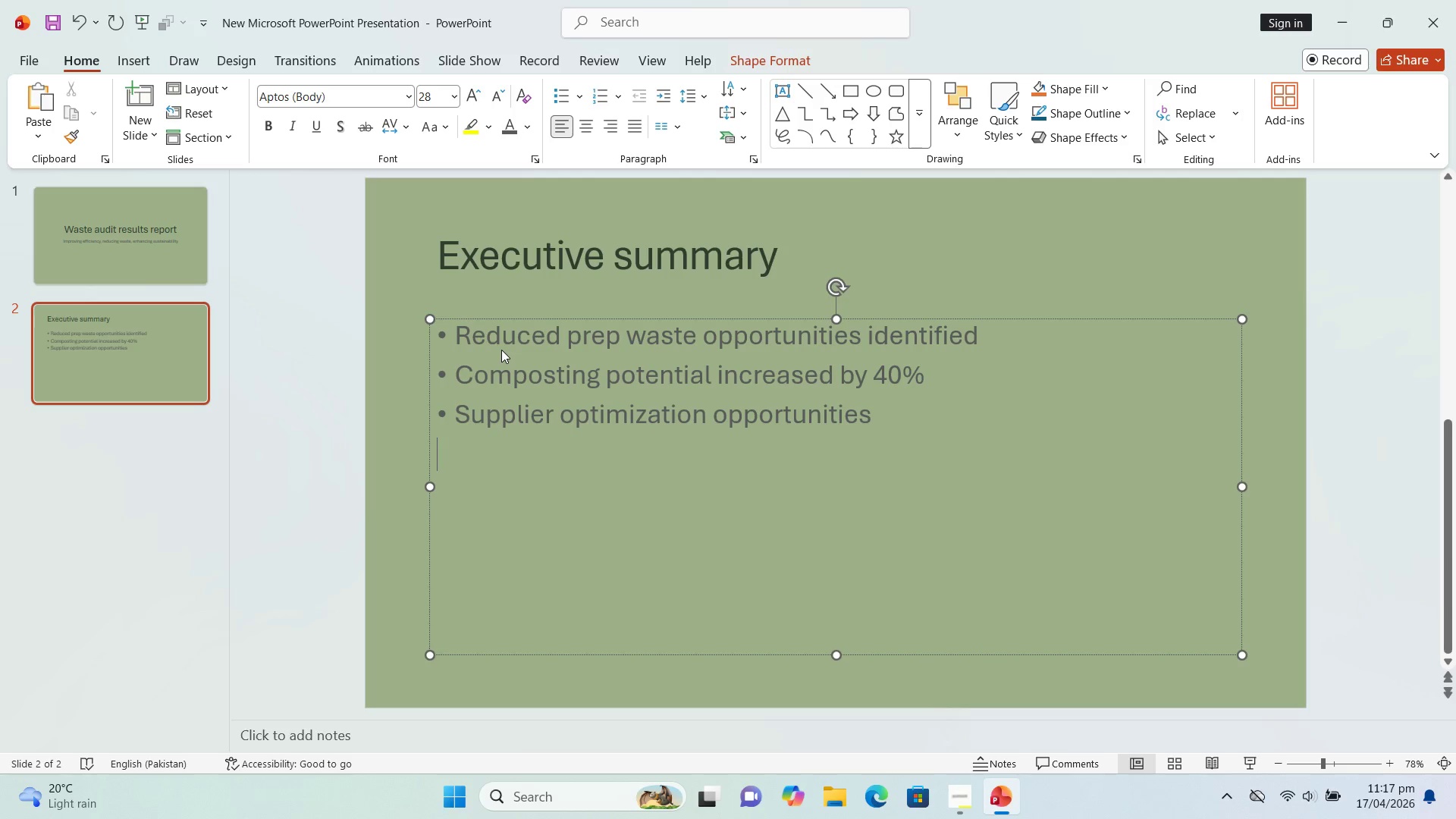 
key(Enter)
 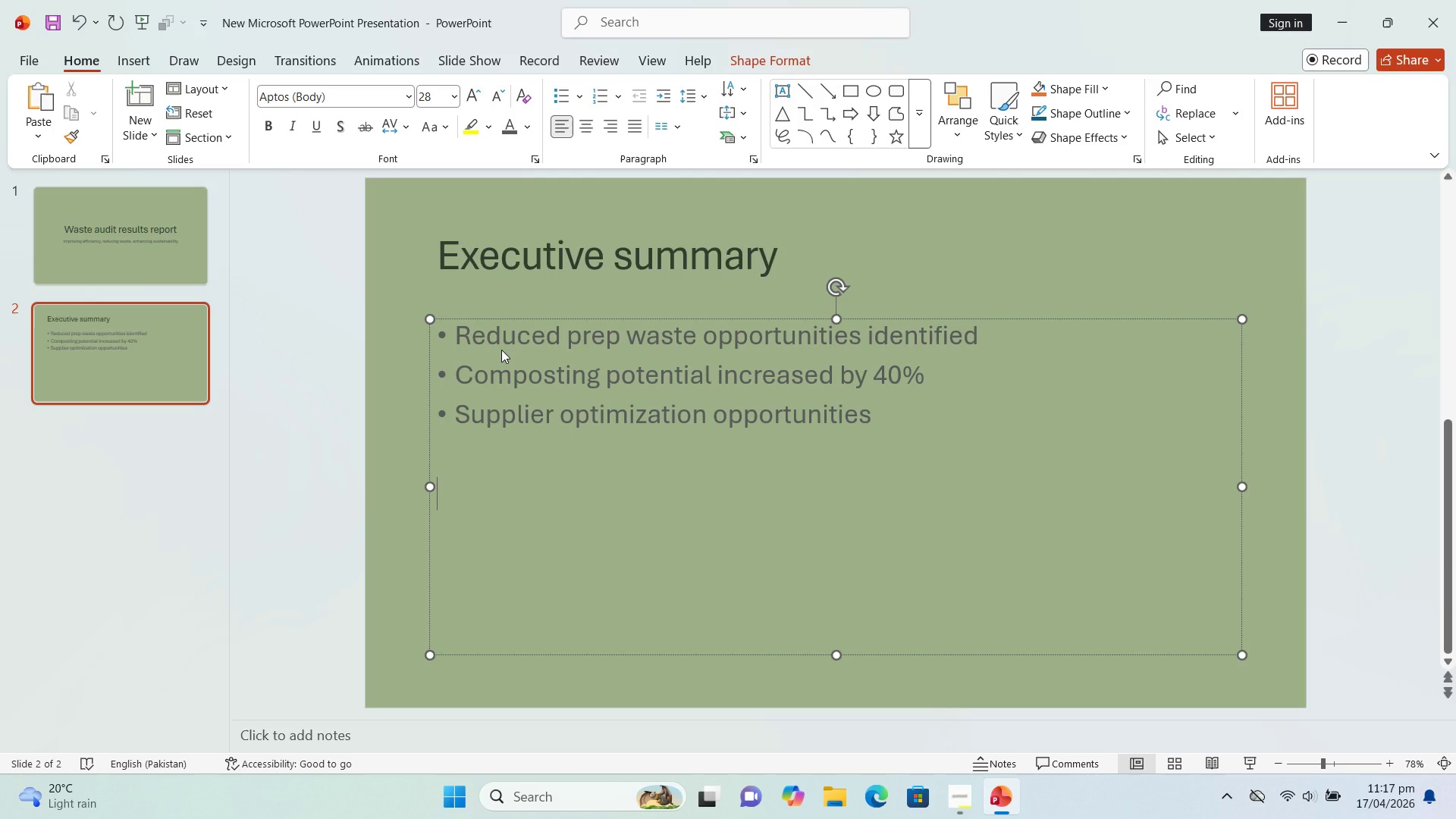 
type(Primary concerns)
 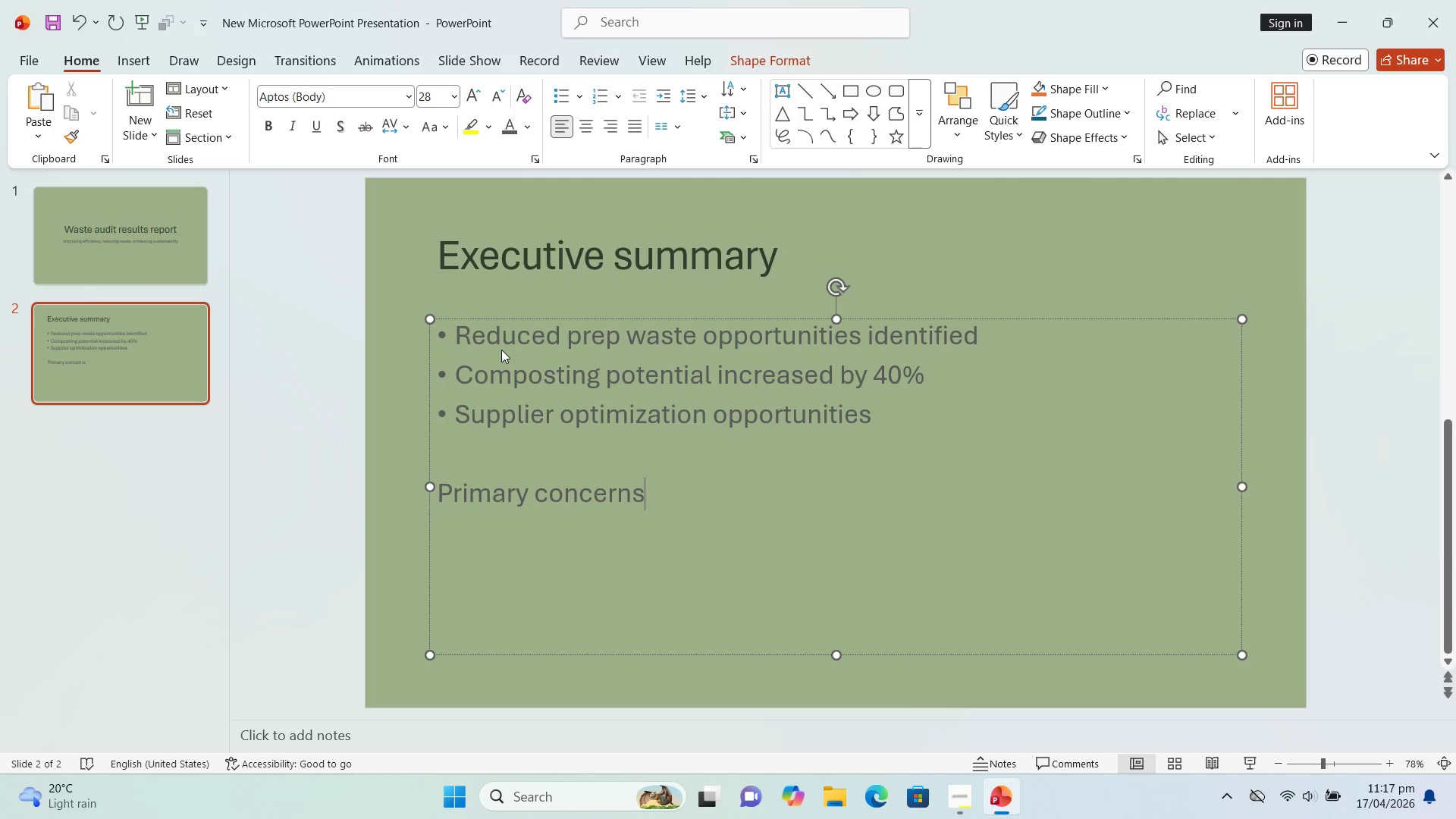 
key(Enter)
 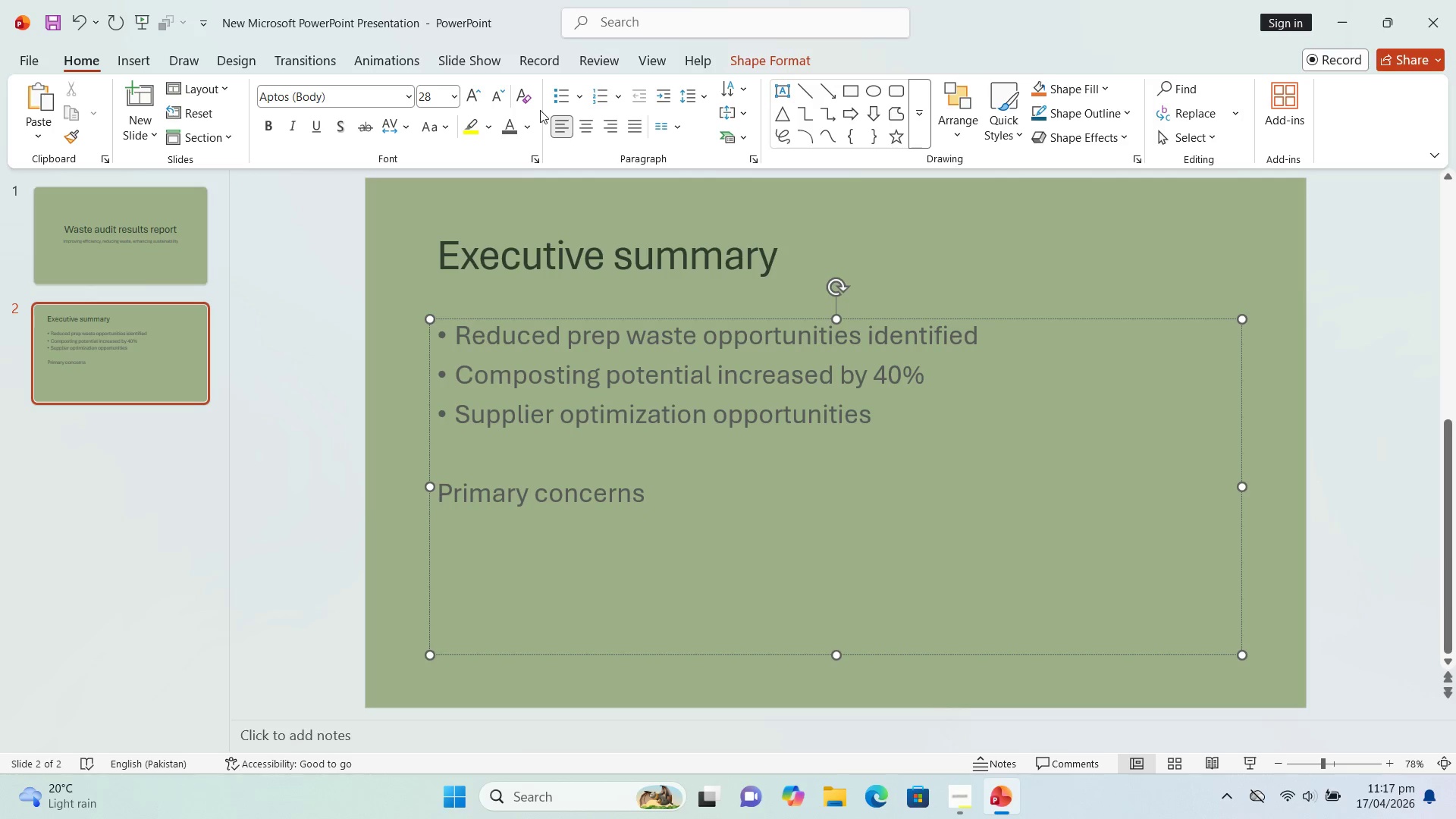 
left_click([555, 100])
 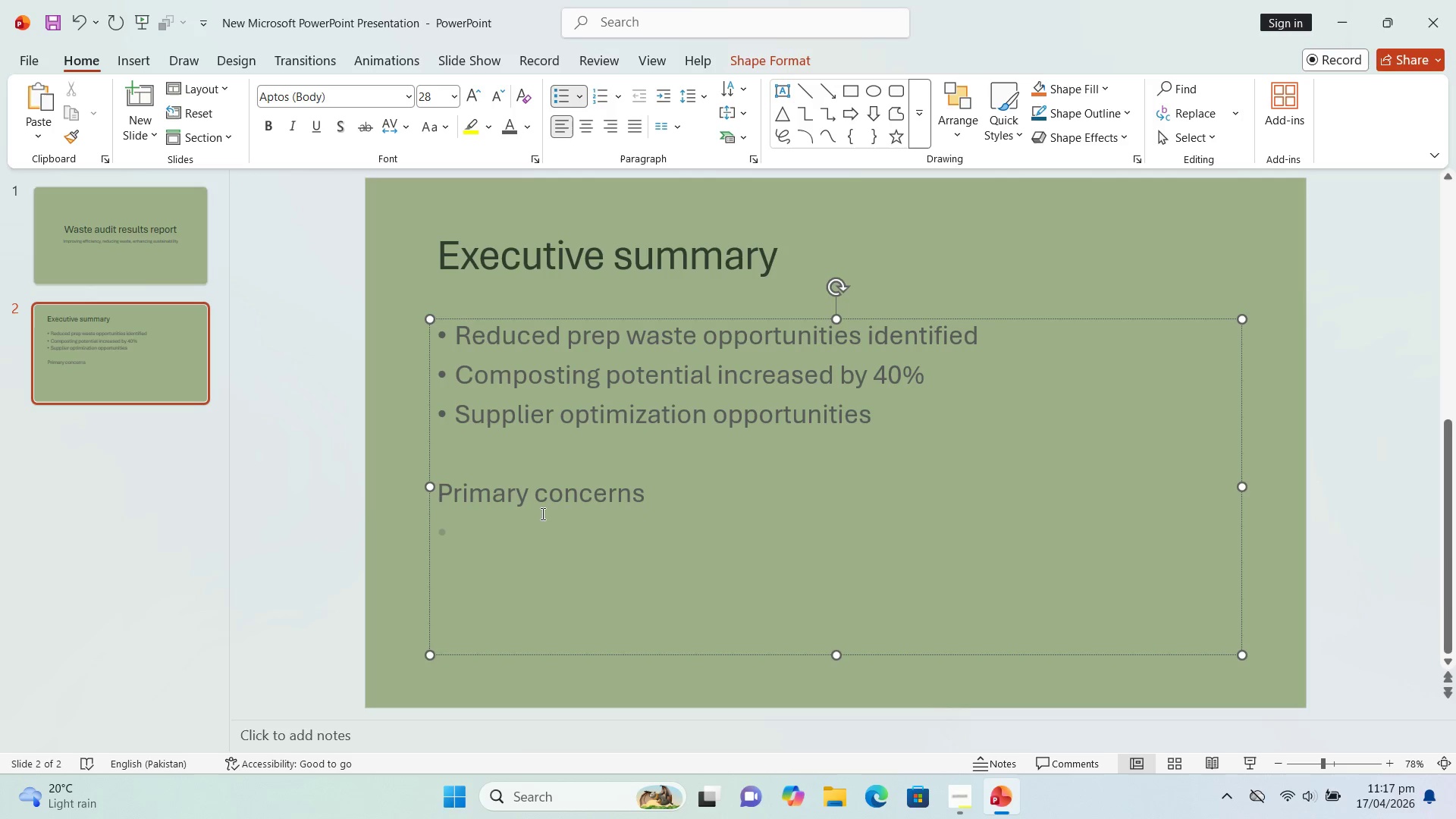 
left_click([524, 541])
 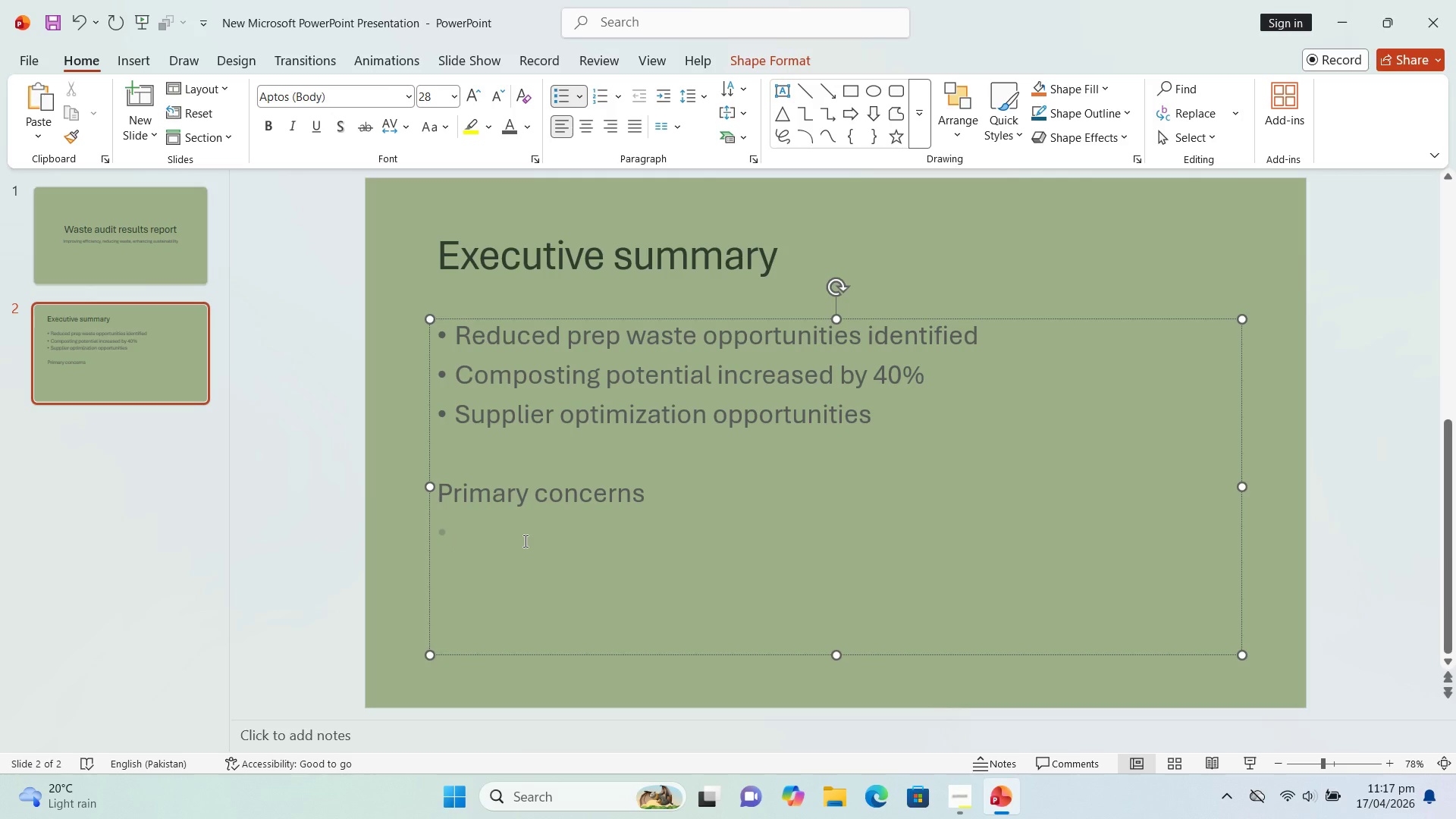 
type(high plate wste levels)
 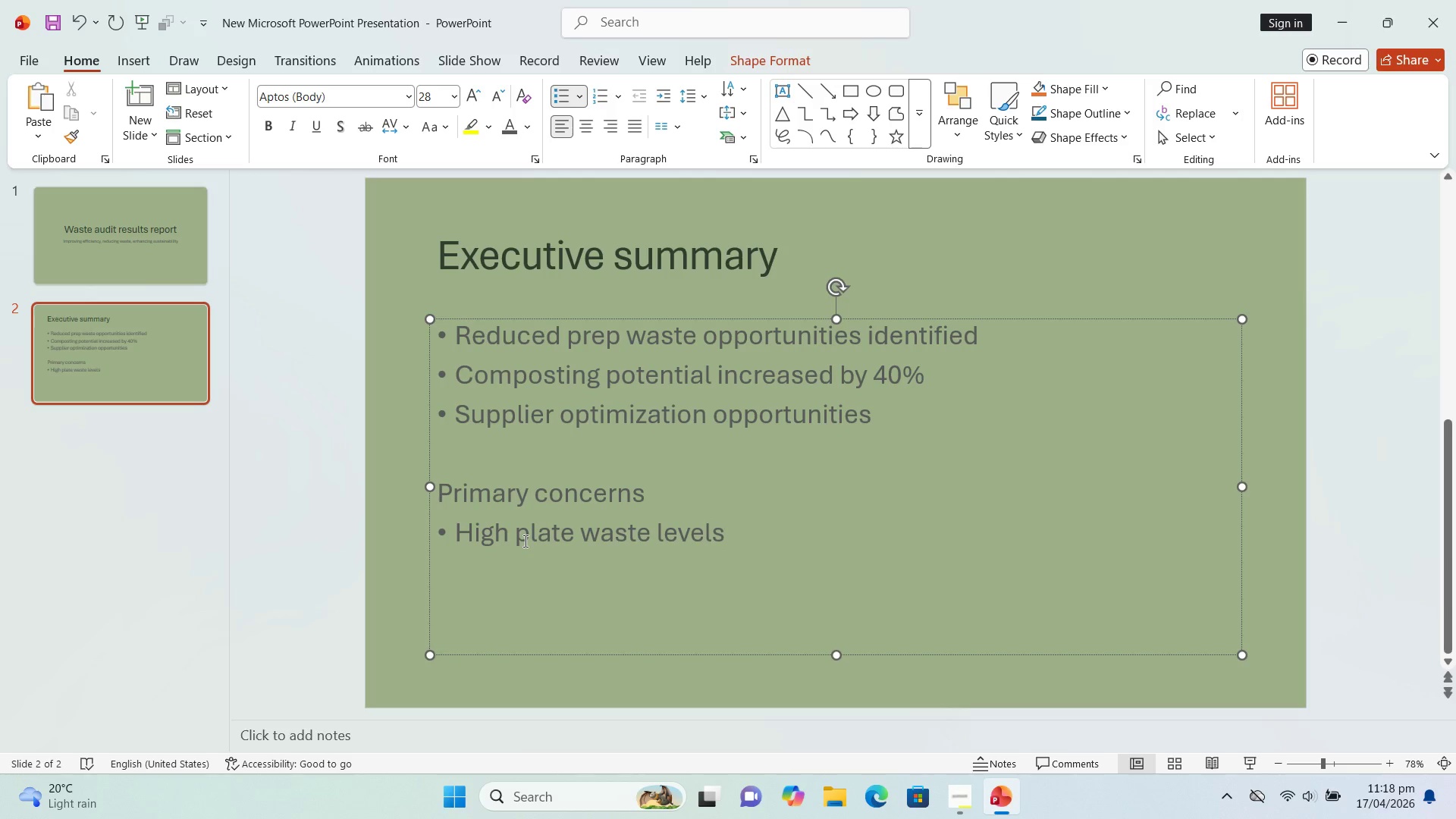 
key(Enter)
 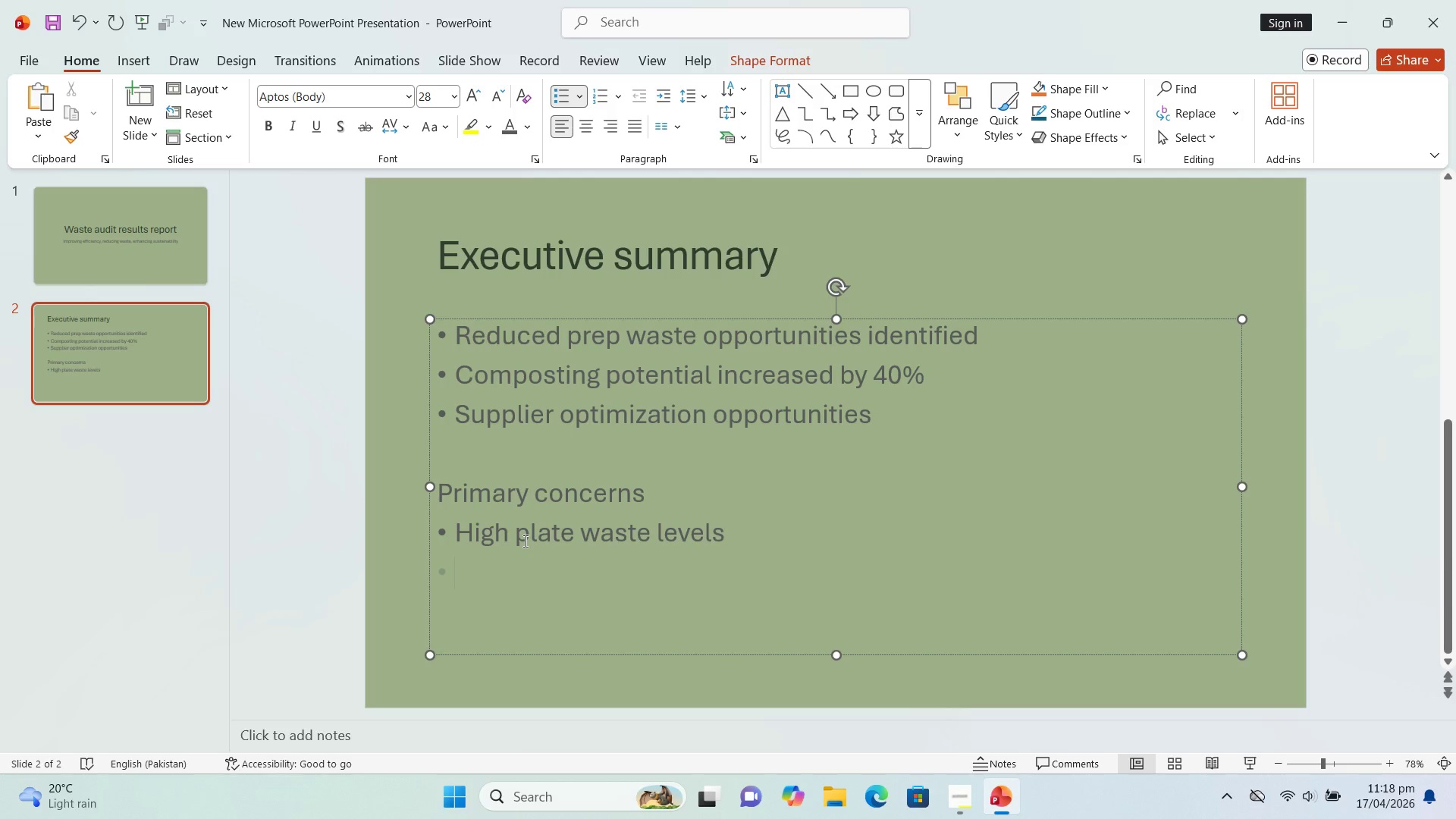 
type(inefficient invem)
key(Backspace)
type(ntory tracking)
 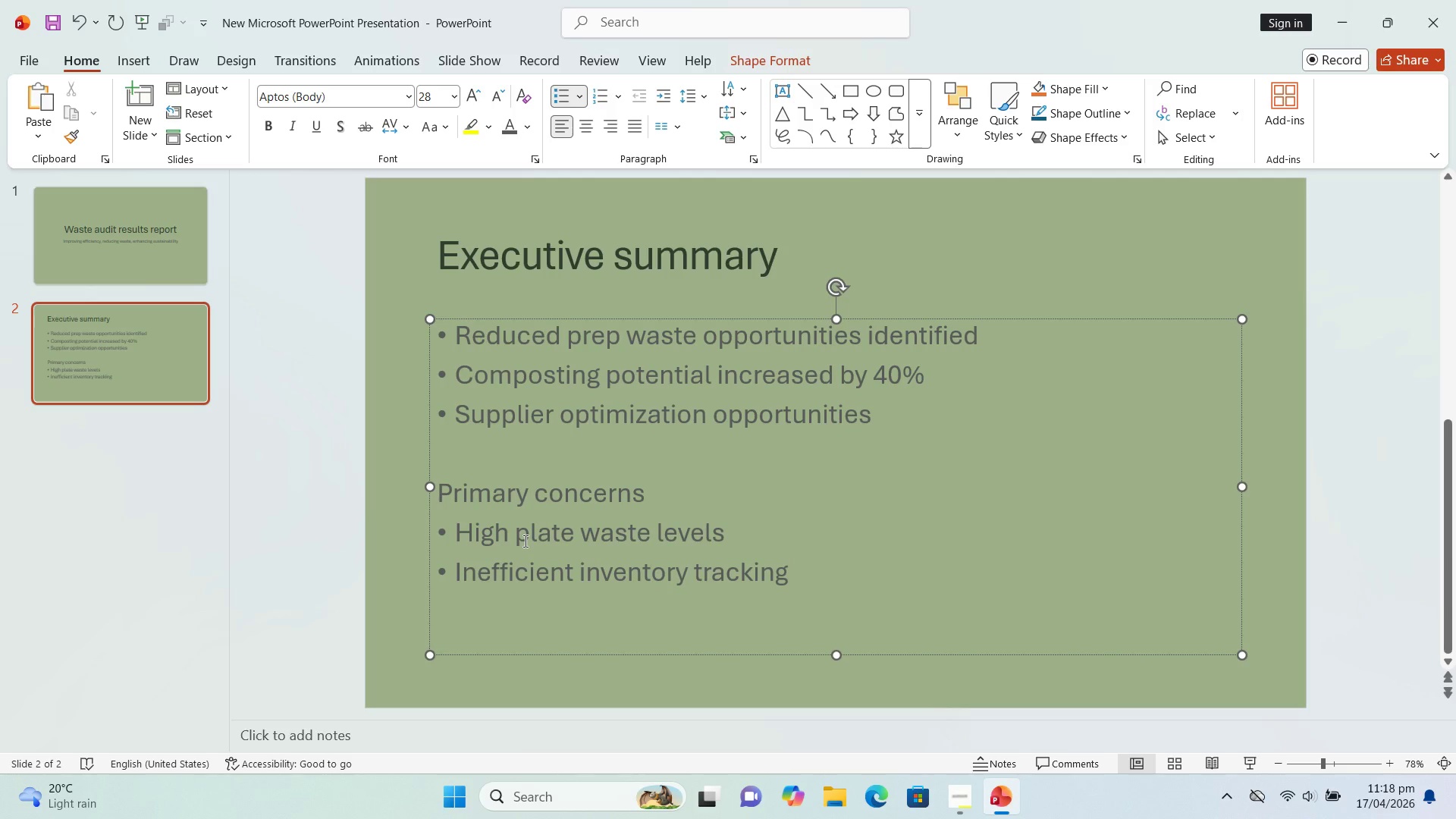 
key(Enter)
 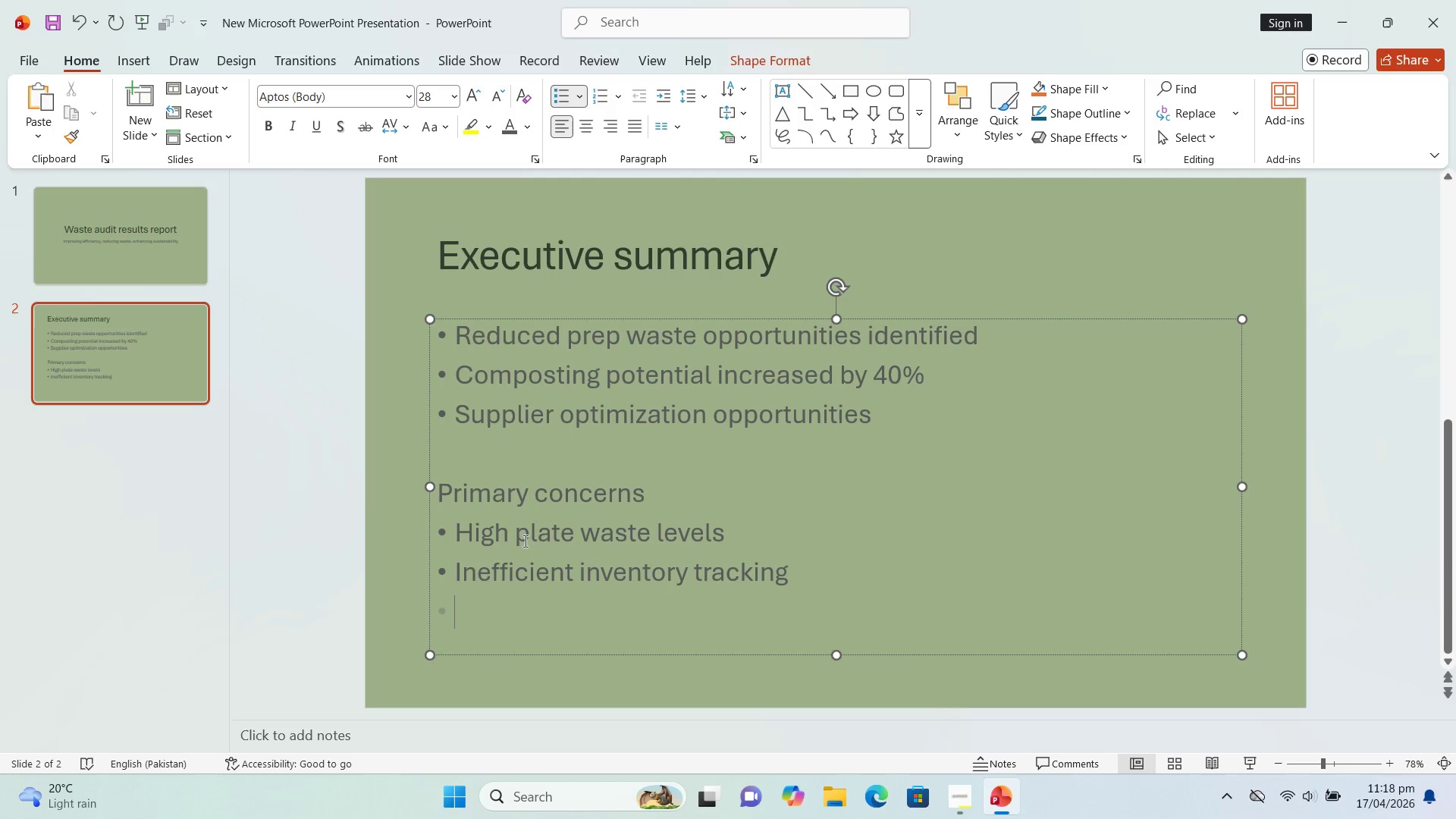 
type(spoilage due to overstocking)
 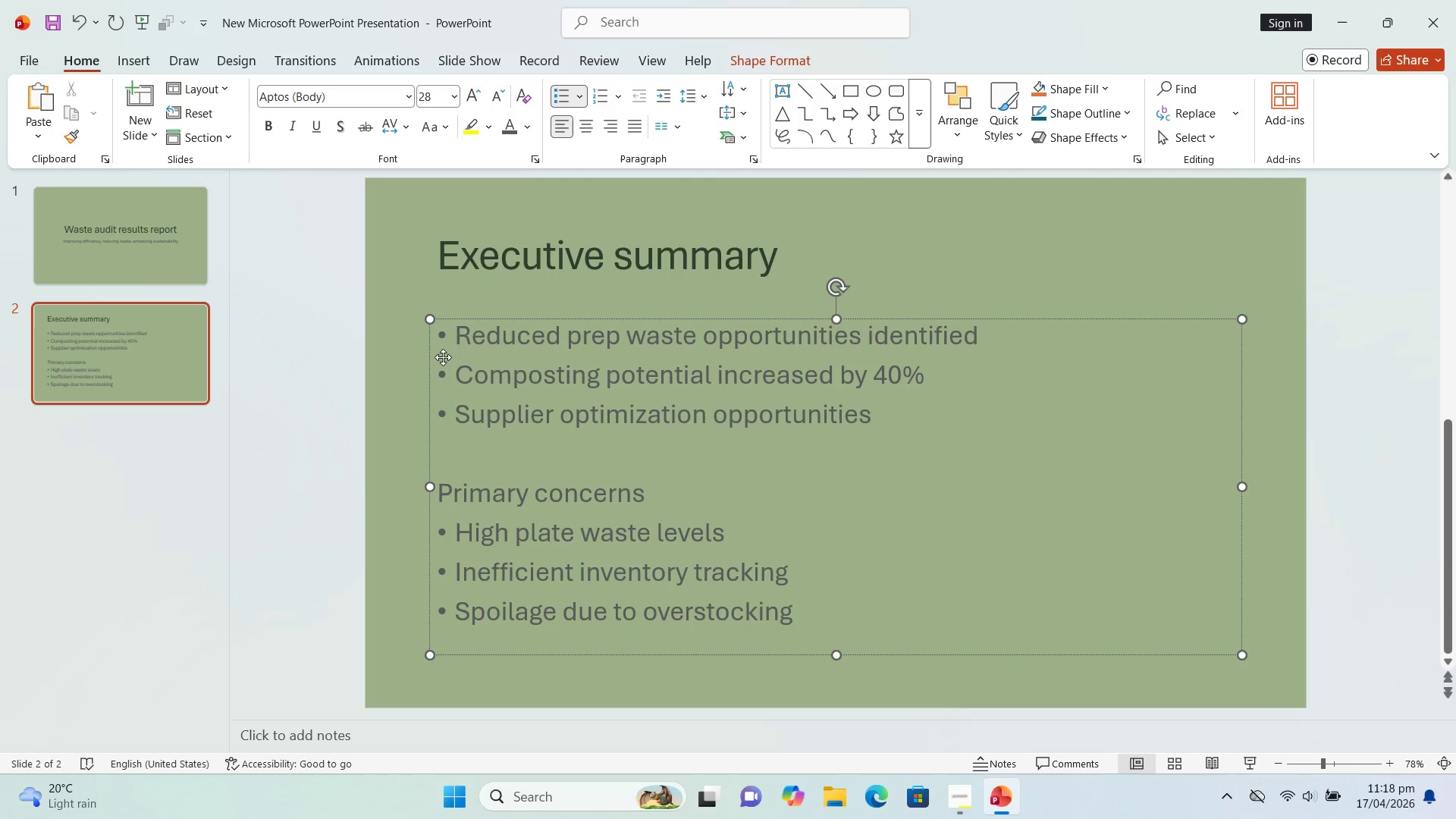 
wait(5.09)
 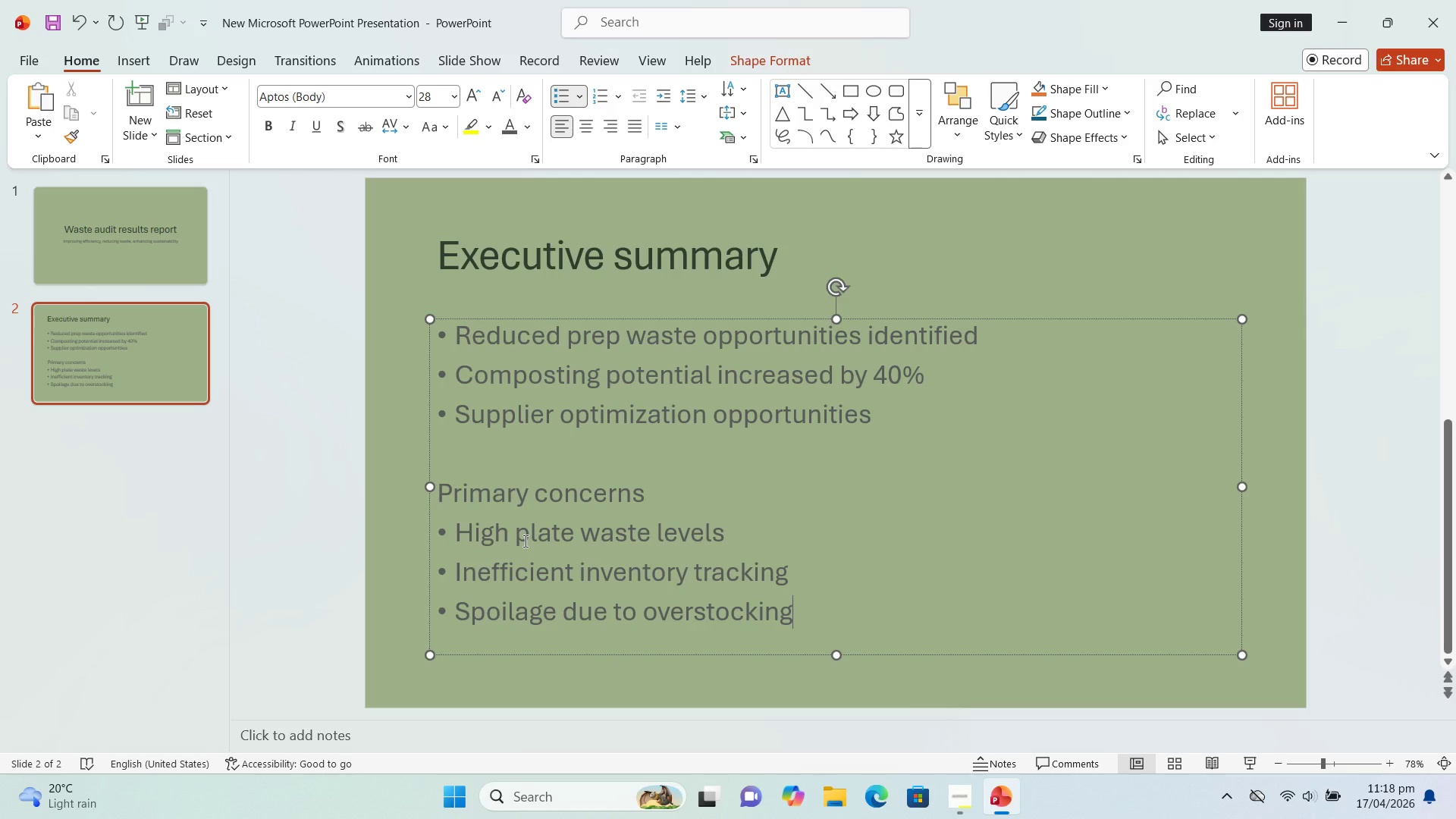 
left_click([450, 345])
 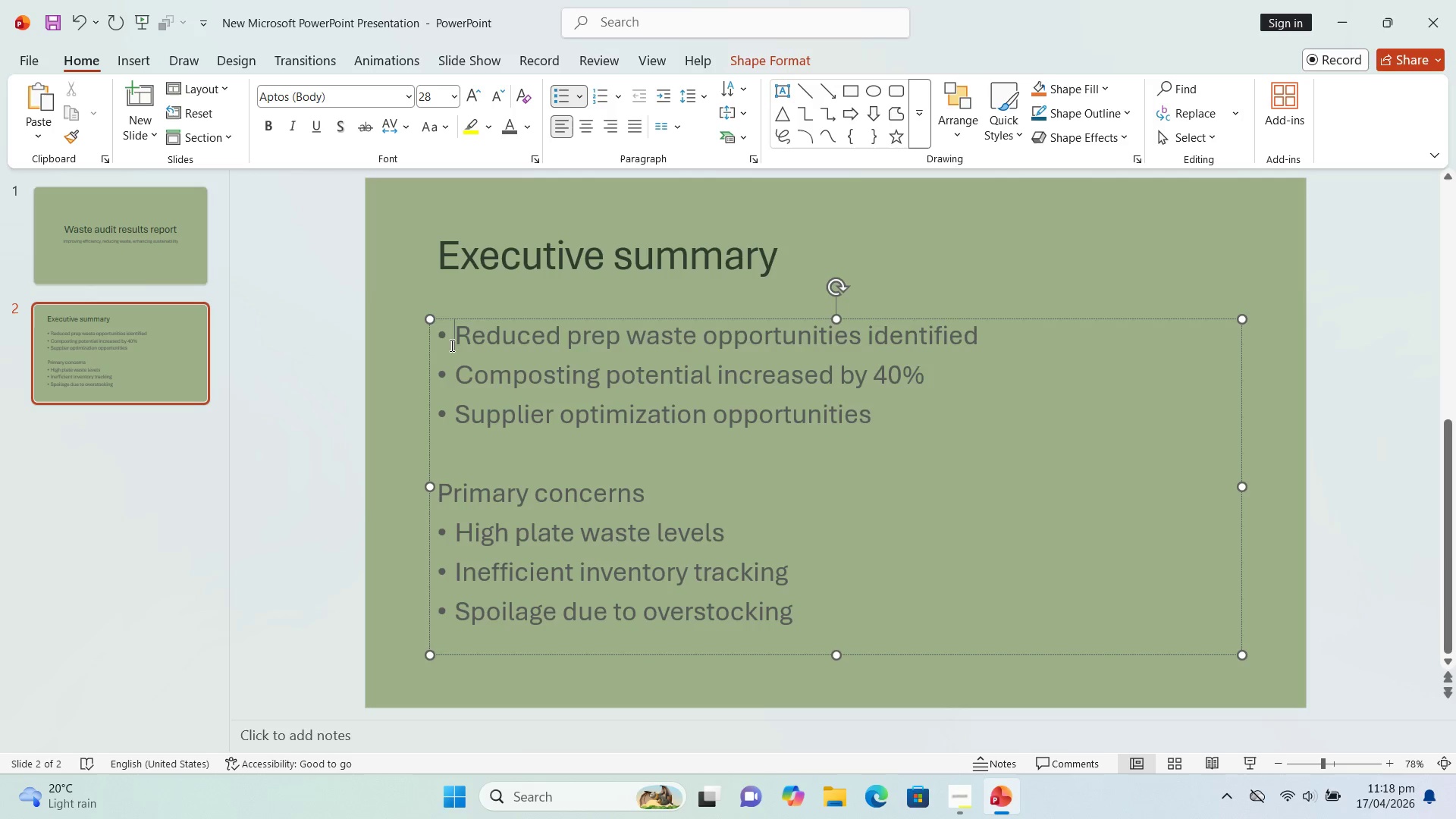 
key(Enter)
 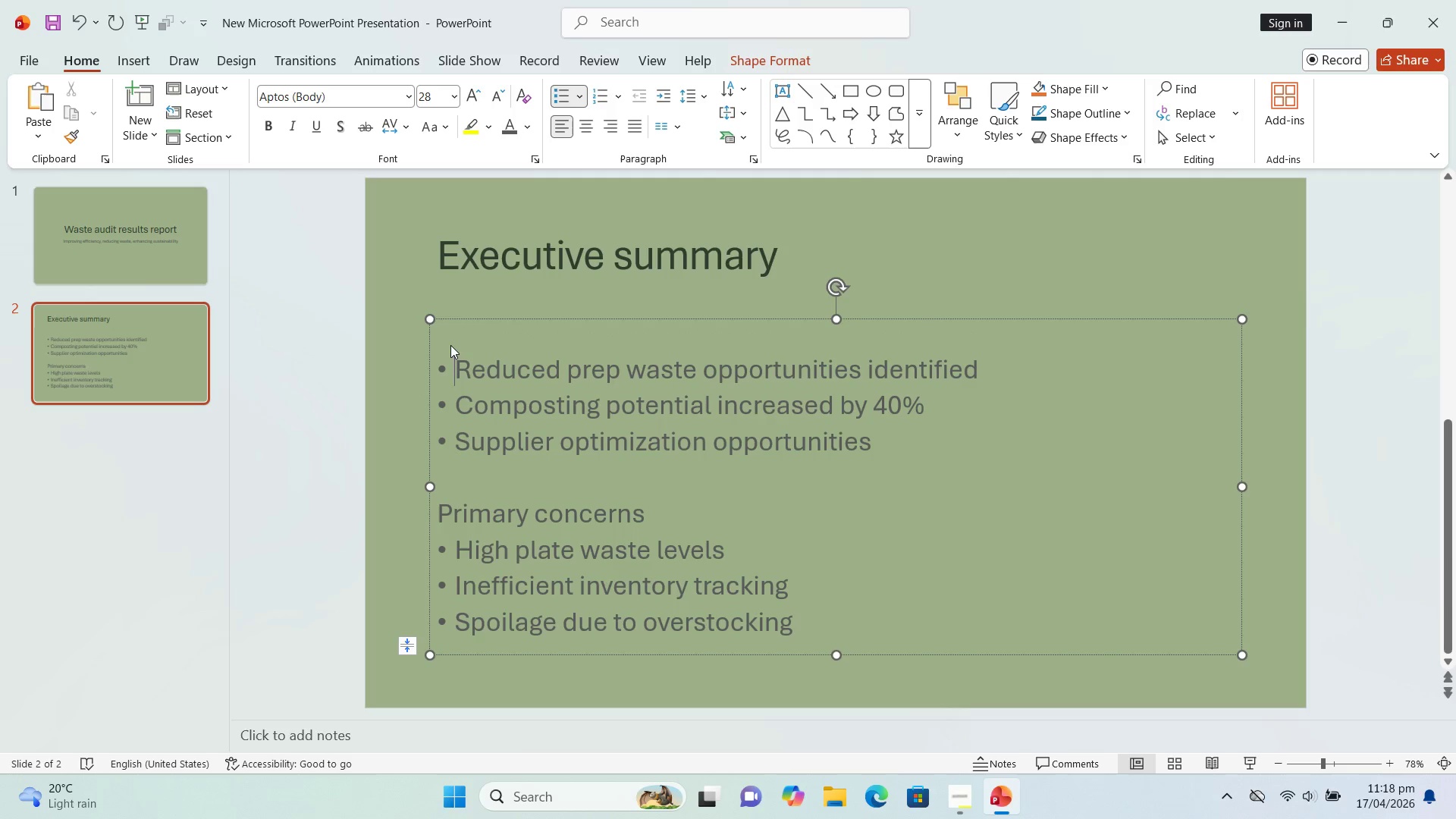 
key(ArrowUp)
 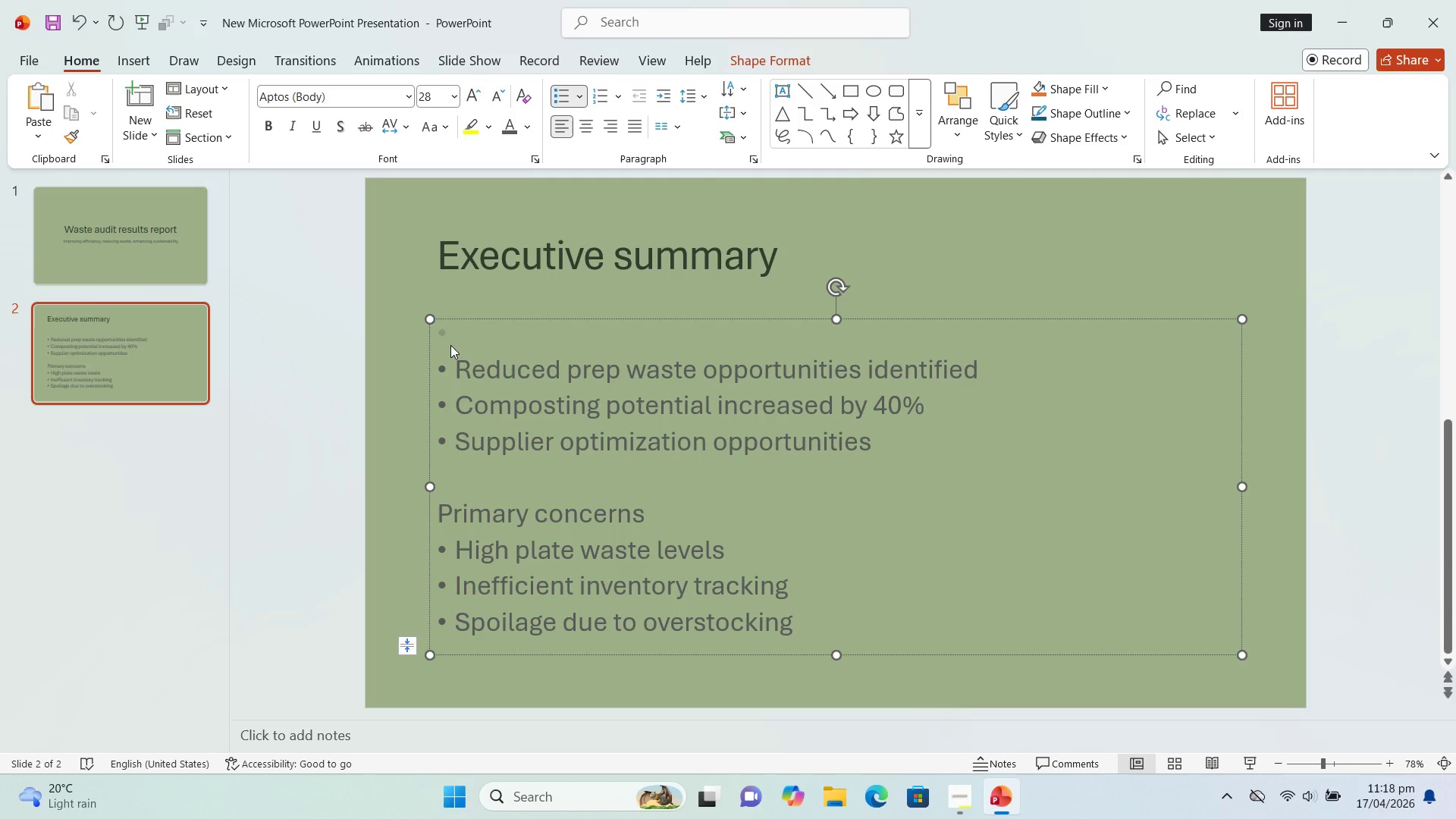 
key(Backspace)
 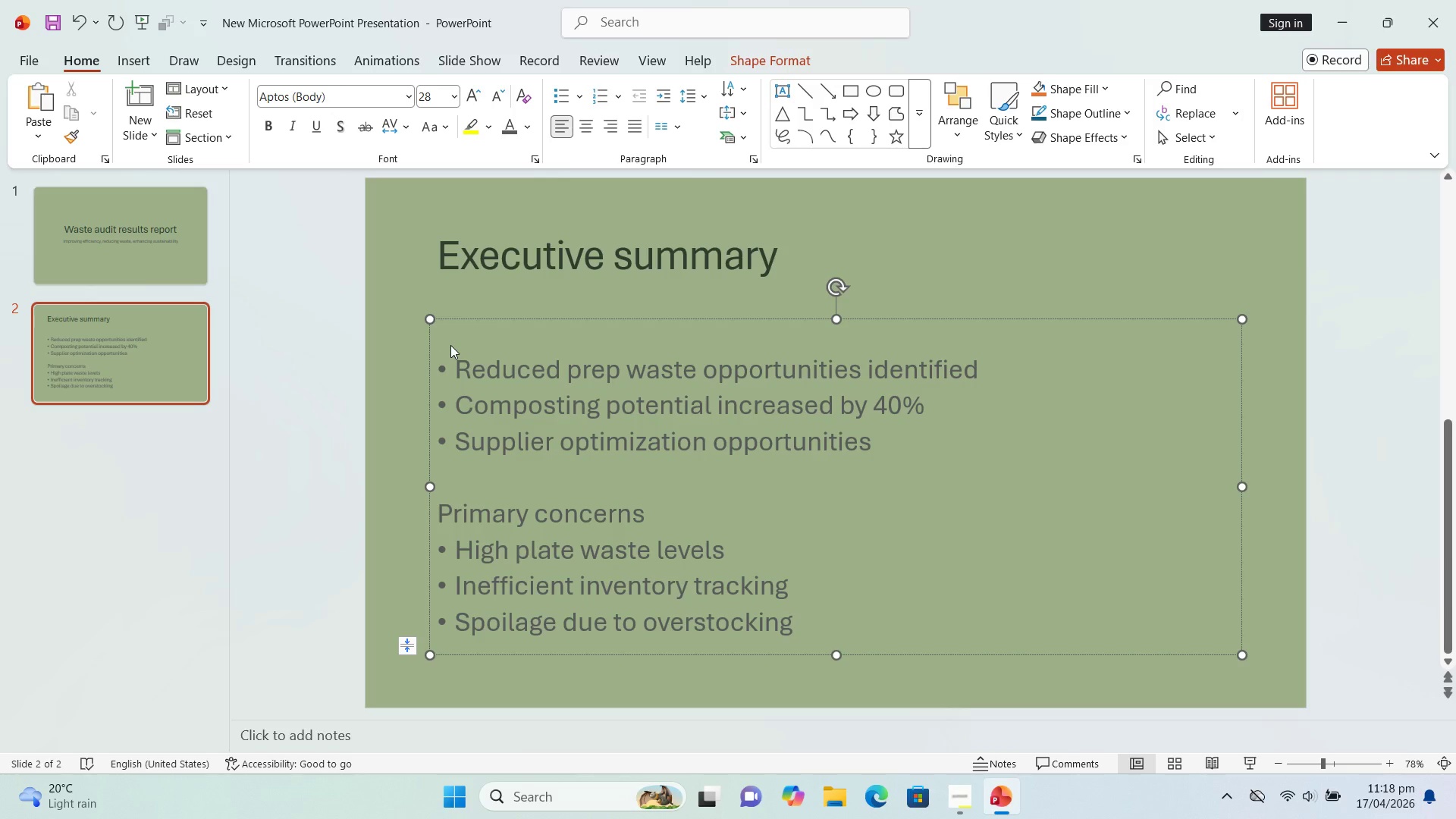 
wait(5.58)
 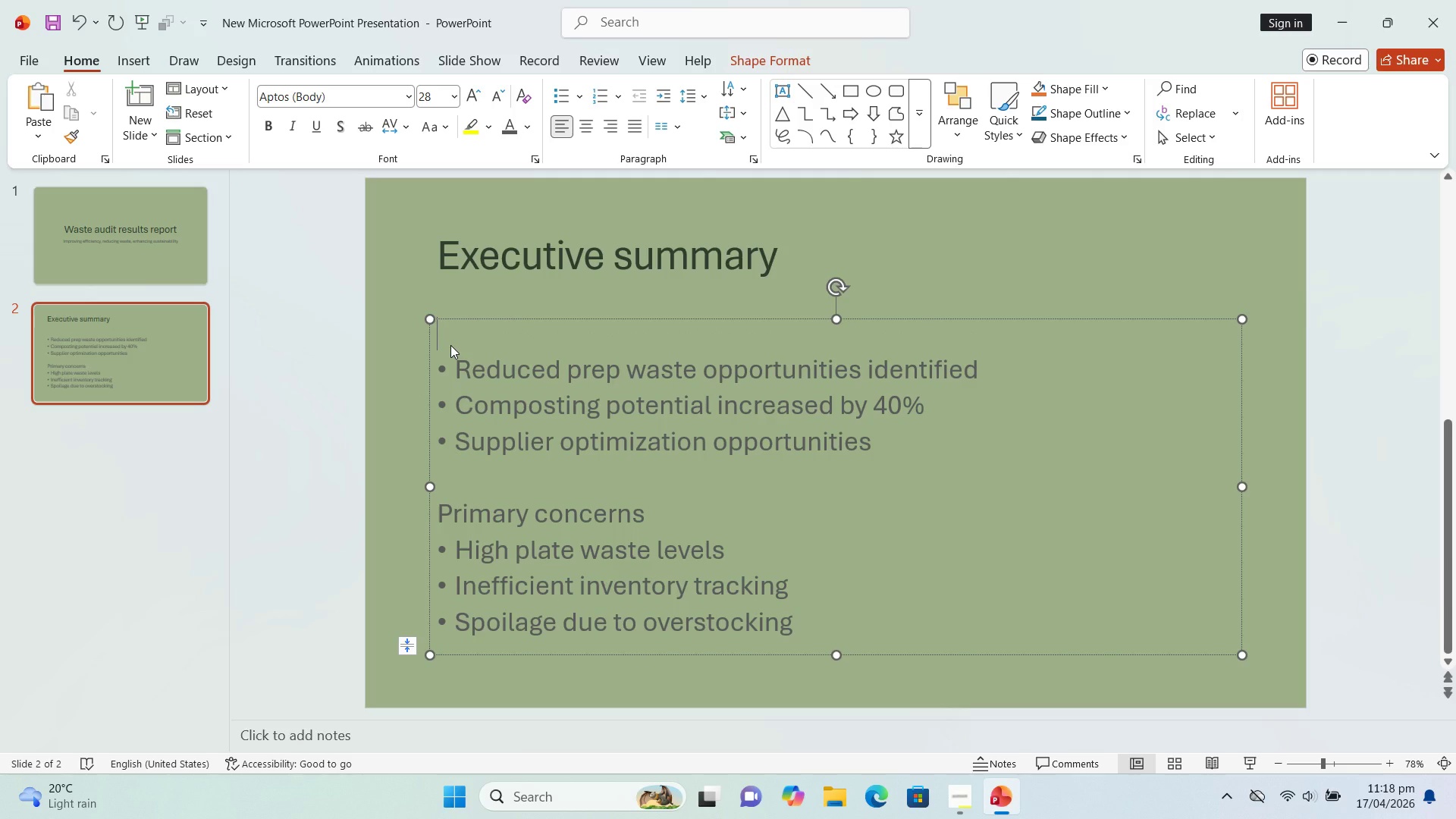 
type(Key wins:)
 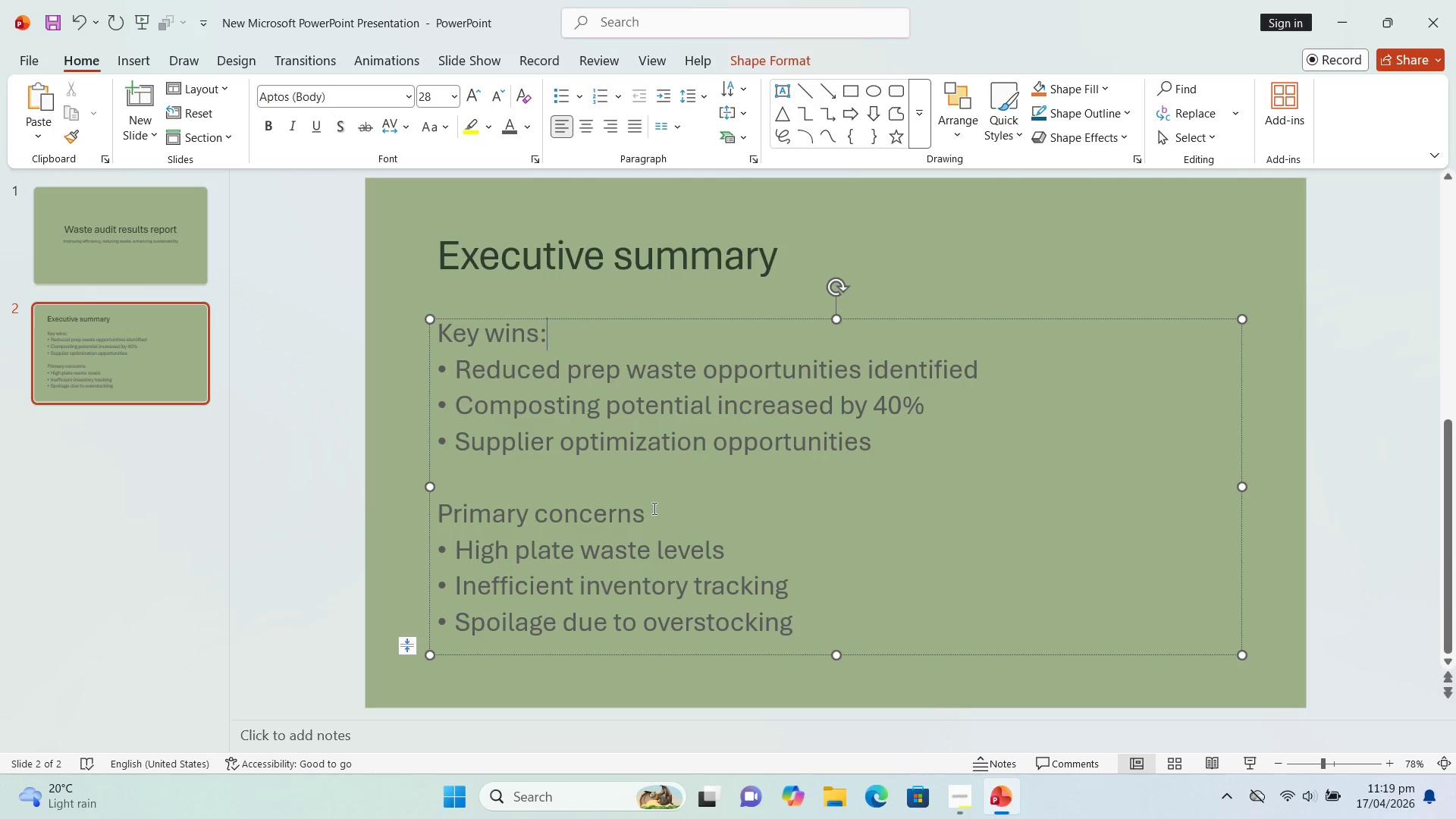 
left_click([645, 516])
 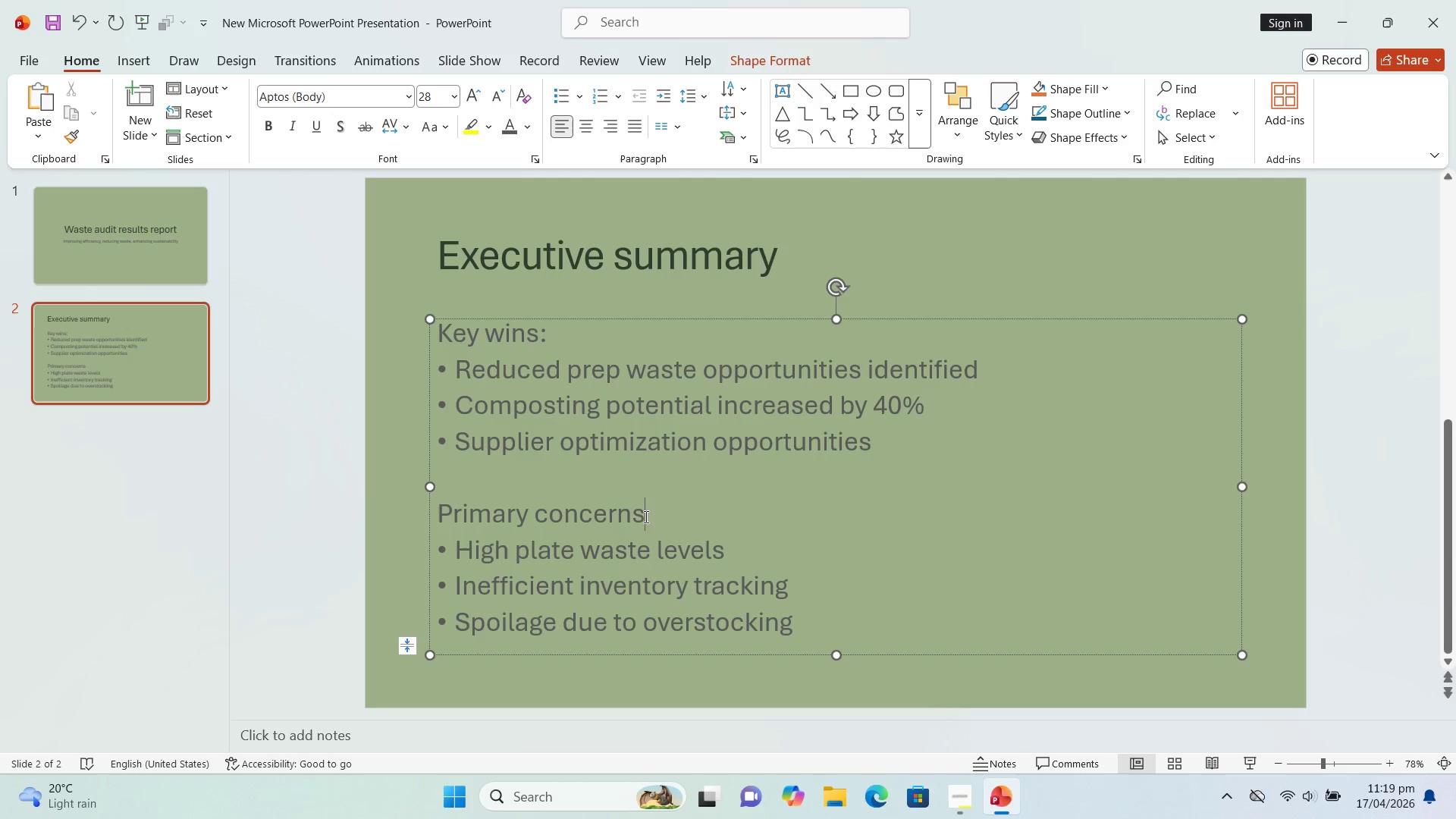 
key(Shift+Semicolon)
 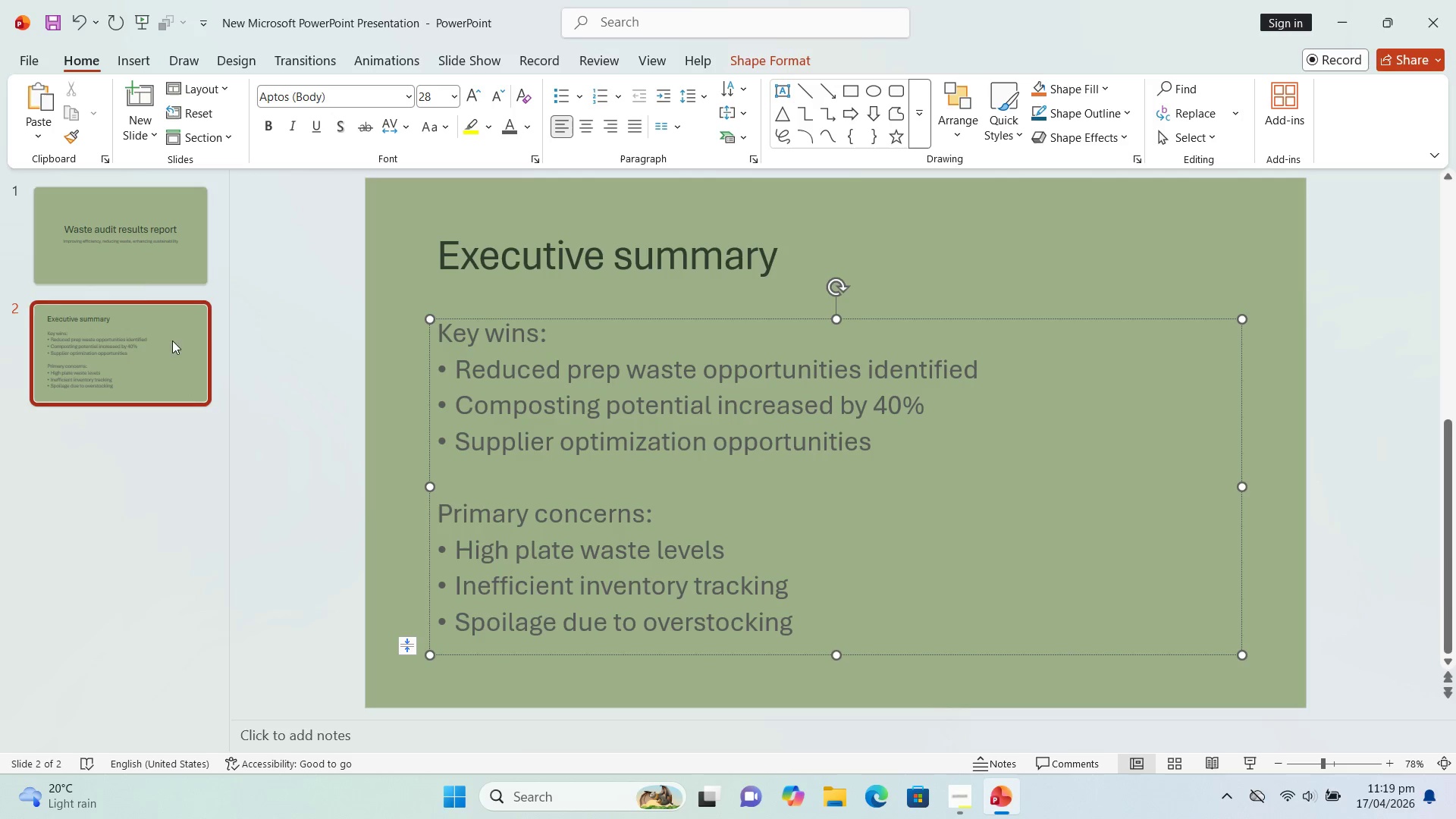 
left_click([130, 258])
 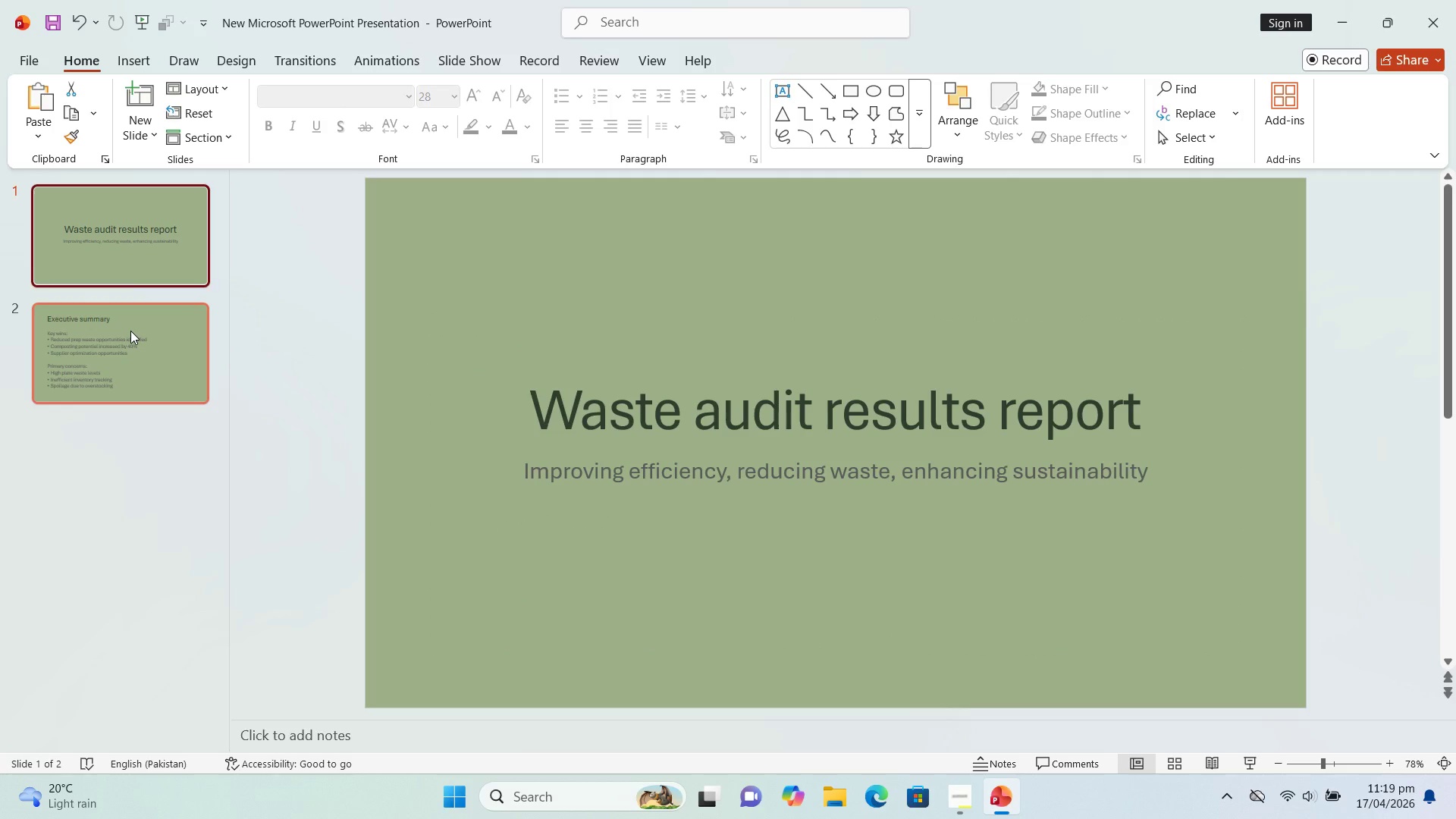 
left_click([130, 331])
 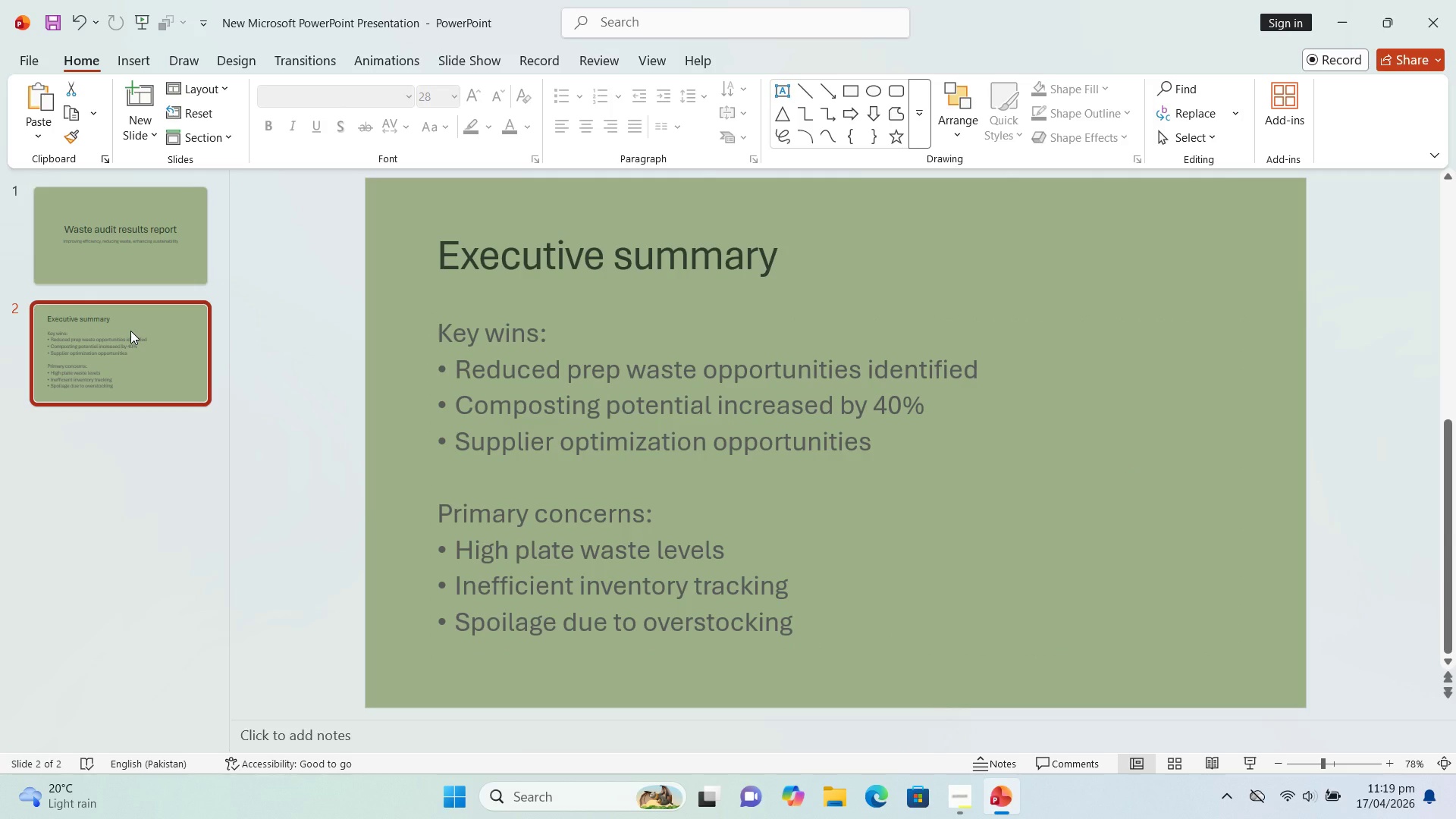 
key(Enter)
 